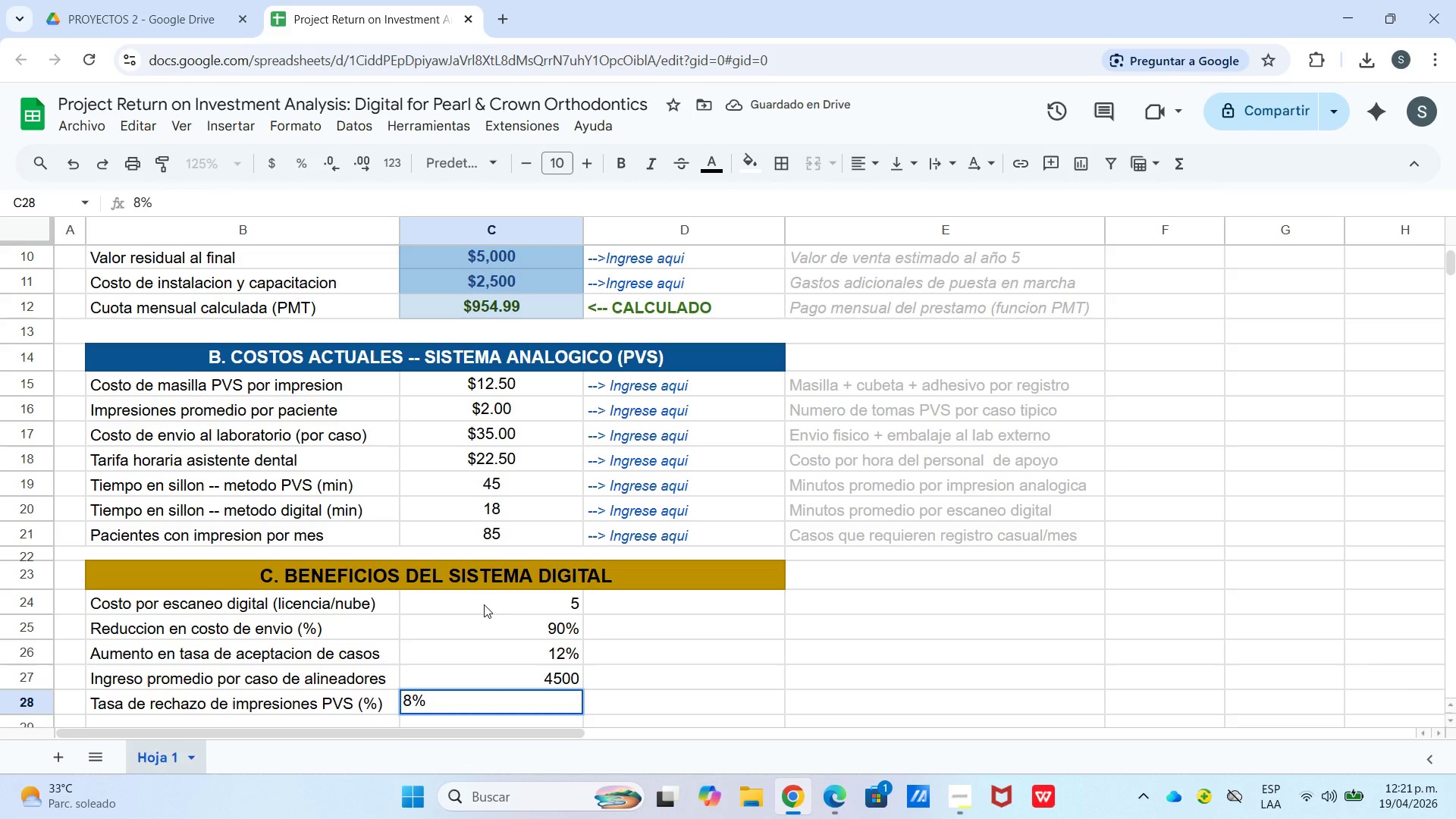 
key(Enter)
 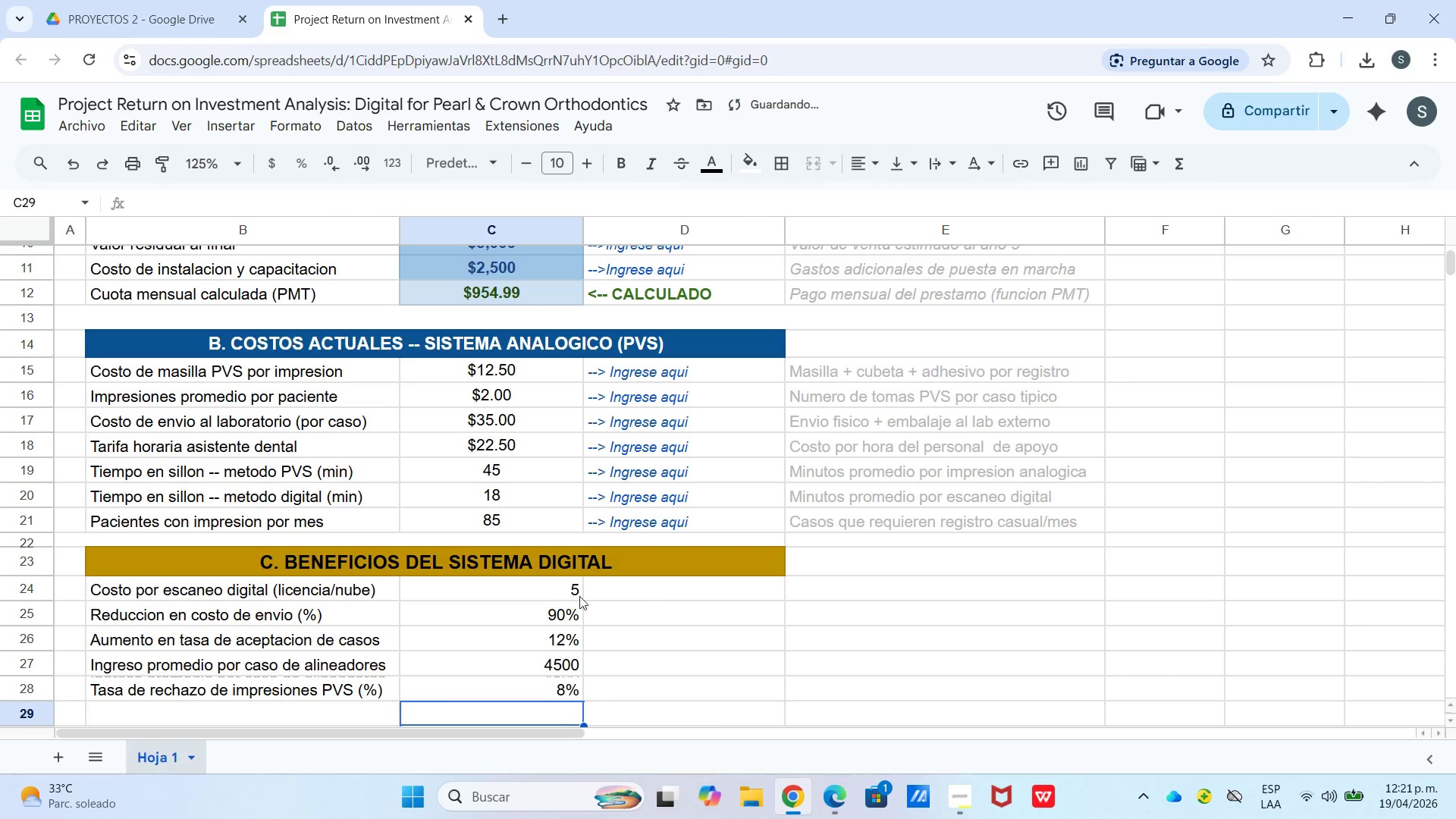 
left_click([566, 595])
 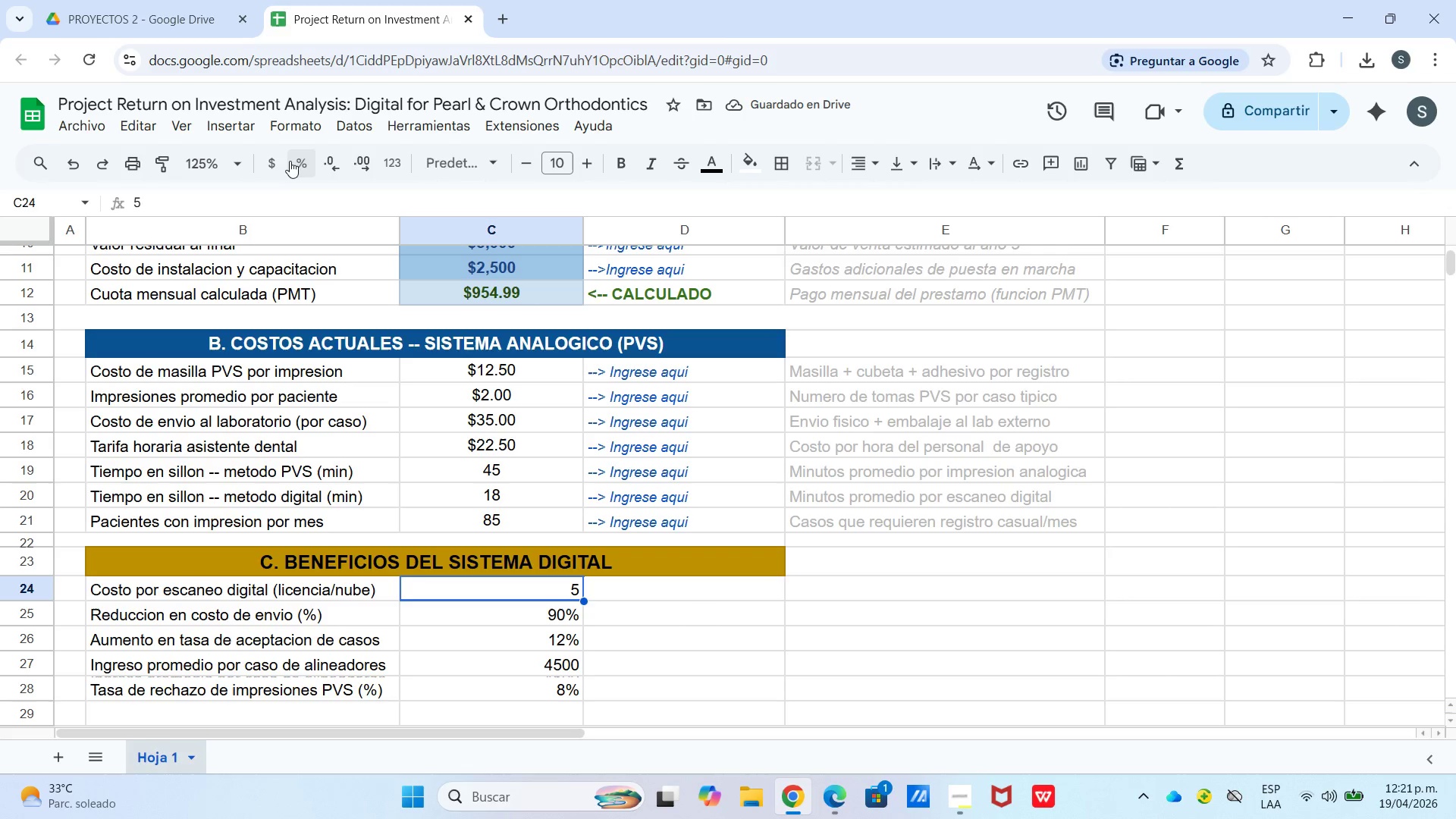 
left_click([273, 164])
 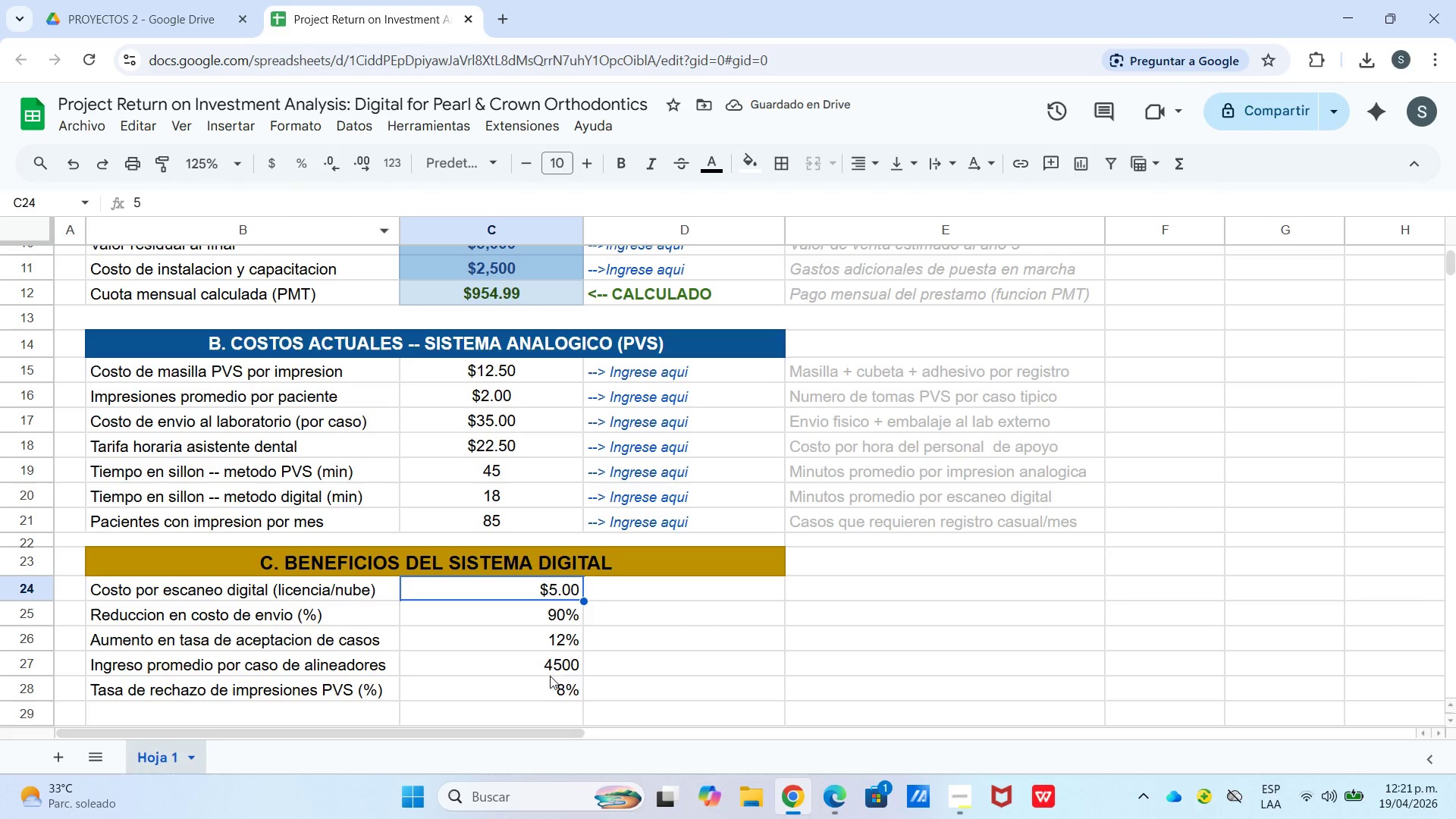 
left_click_drag(start_coordinate=[551, 661], to_coordinate=[552, 669])
 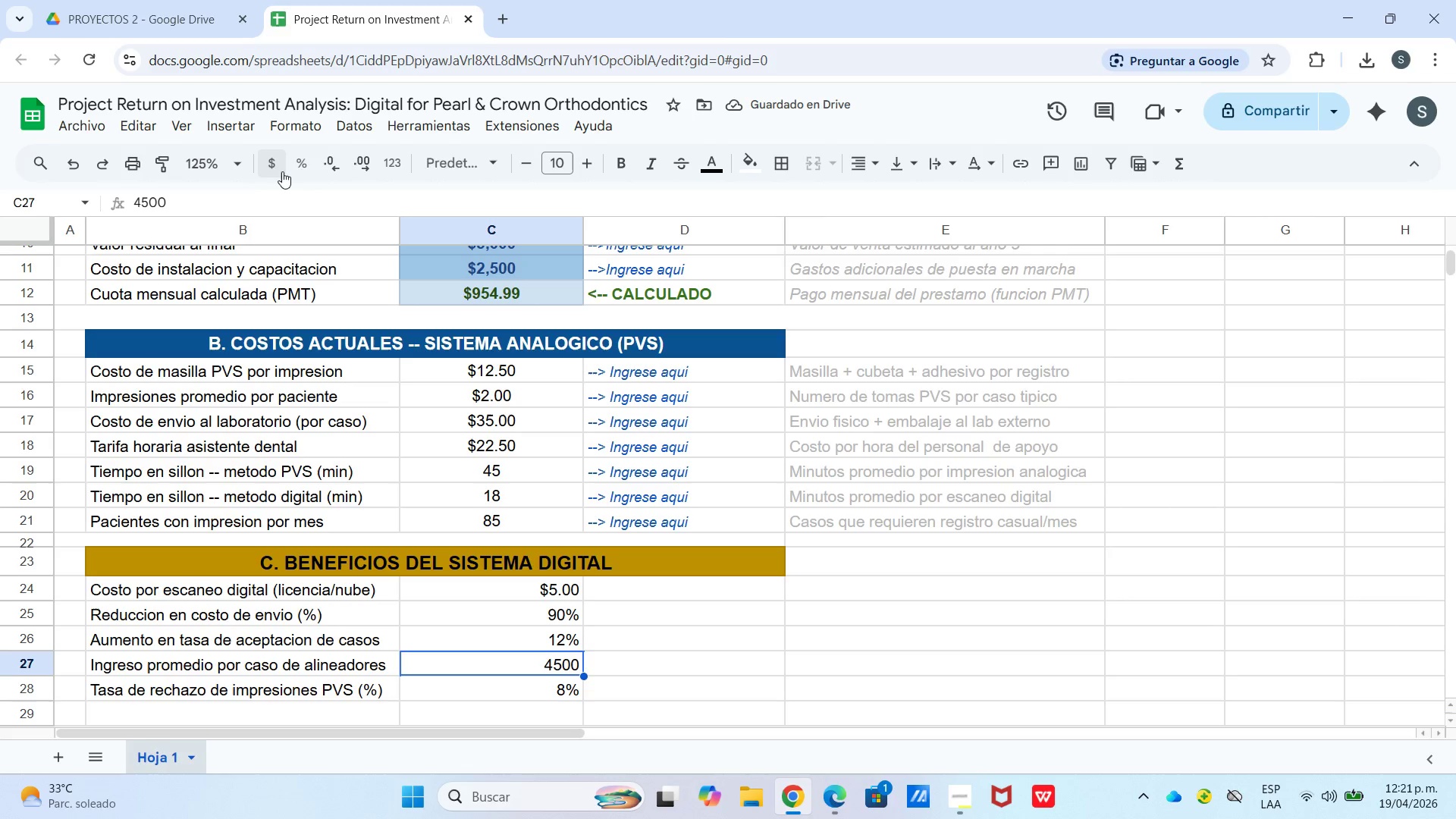 
left_click([266, 162])
 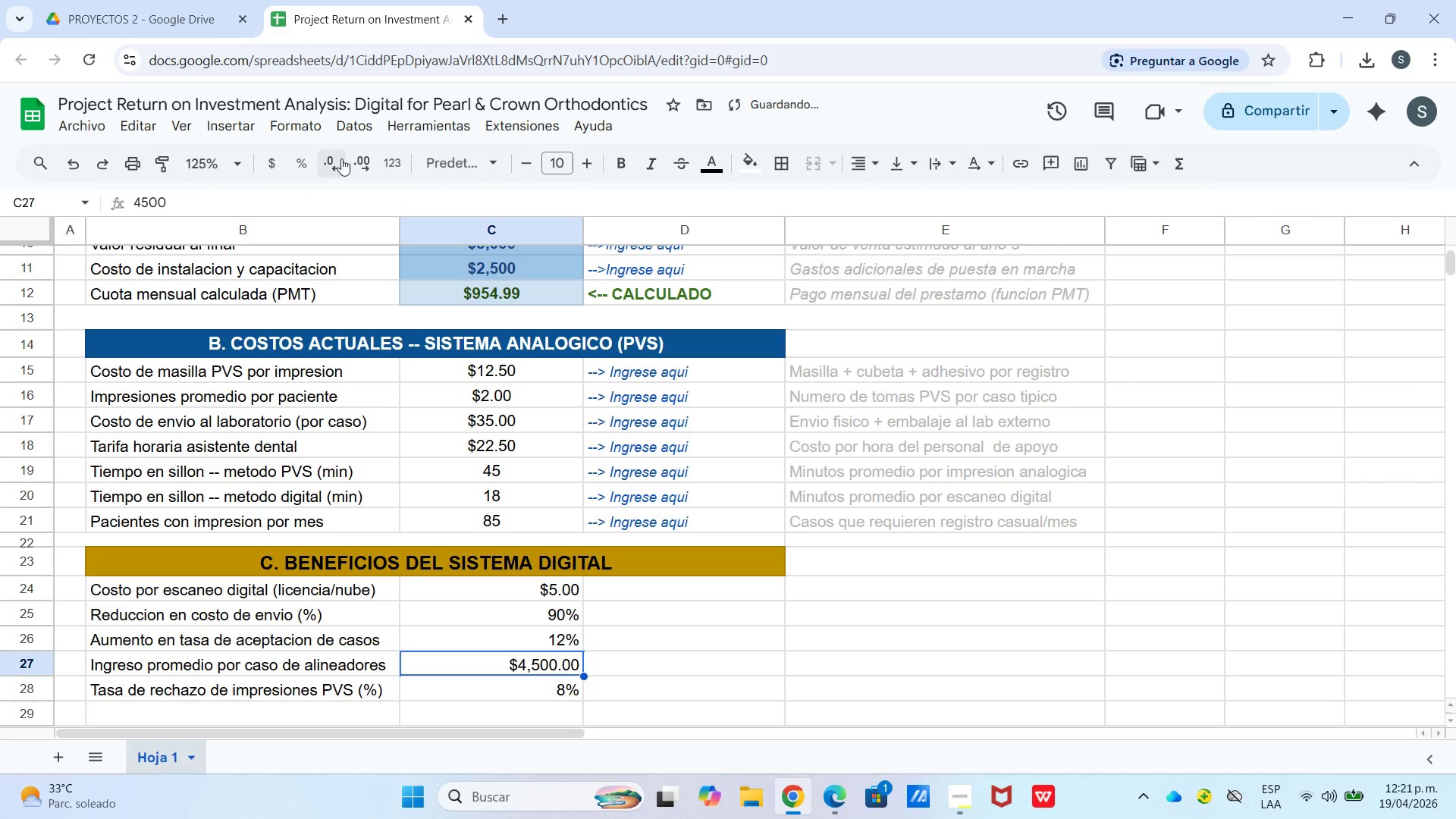 
double_click([340, 162])
 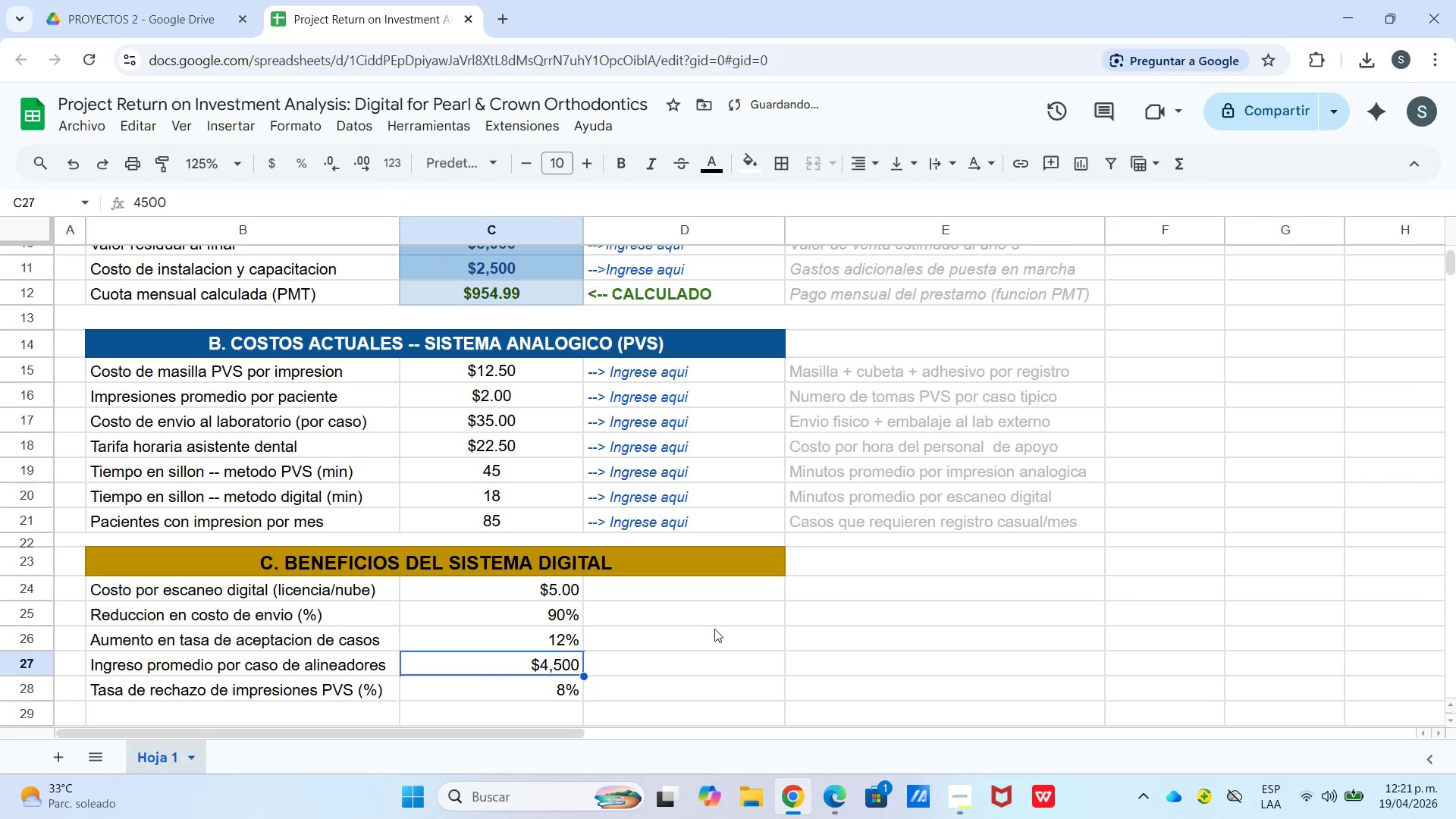 
left_click([746, 696])
 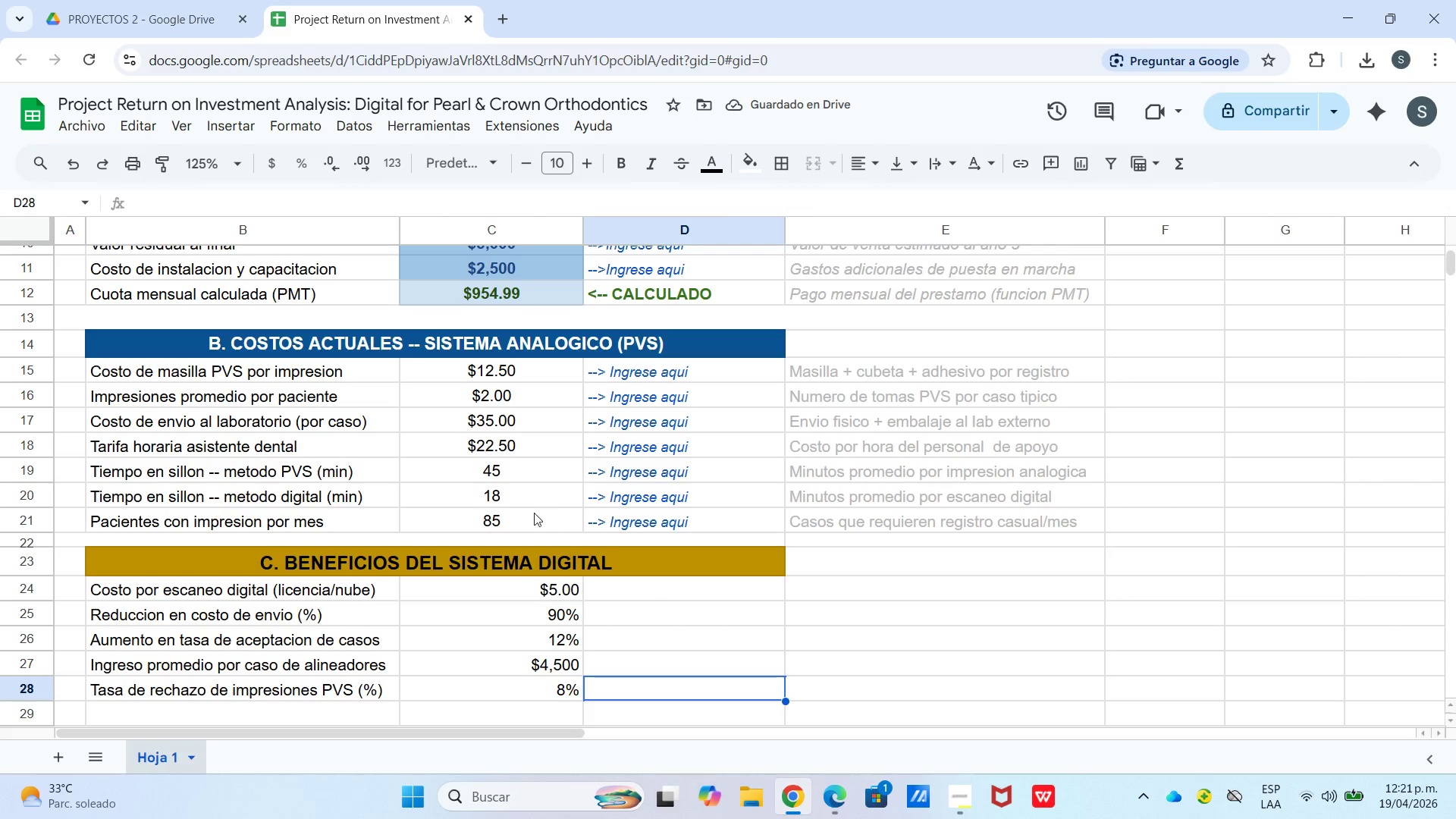 
scroll: coordinate [523, 387], scroll_direction: up, amount: 2.0
 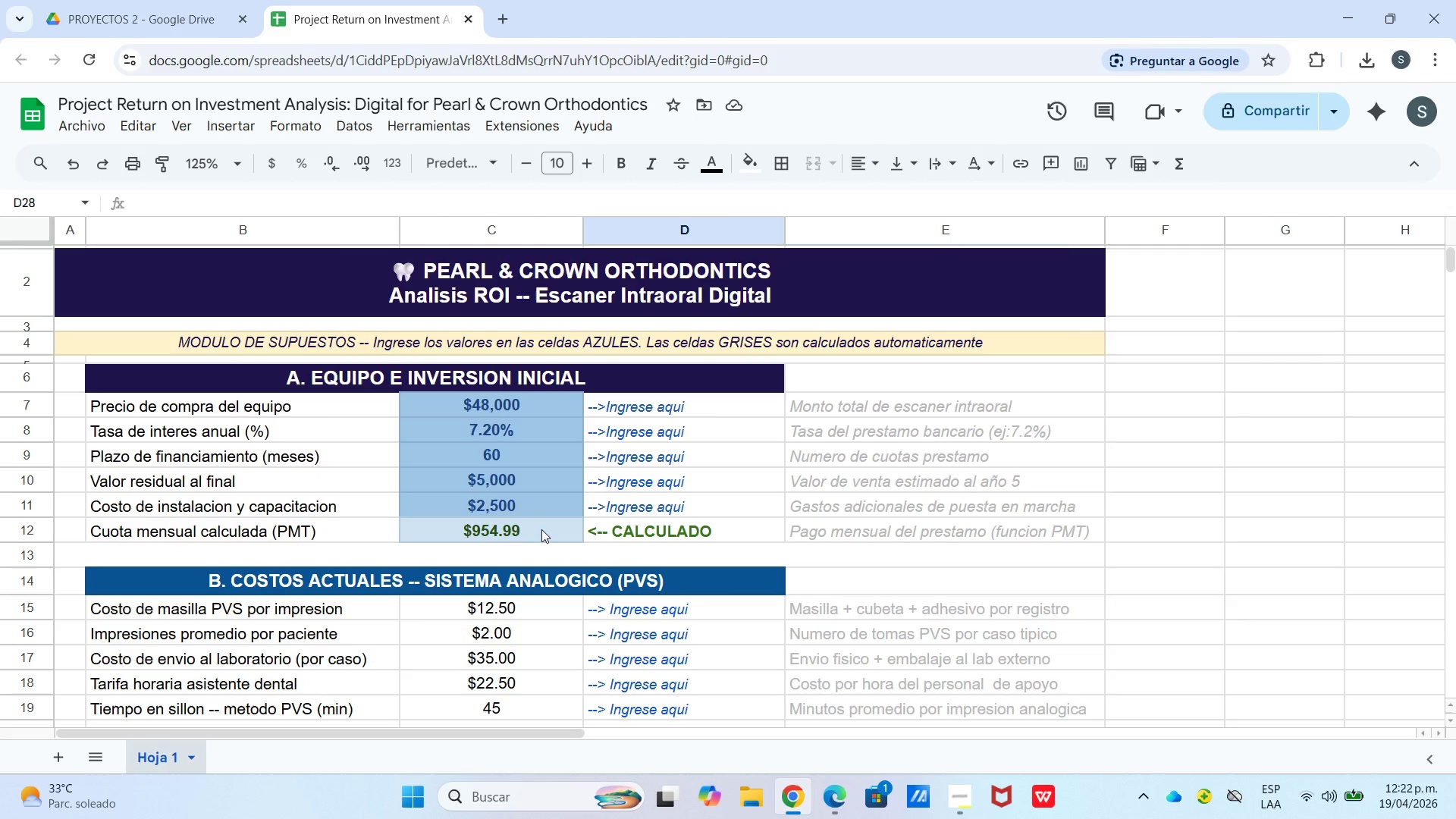 
wait(7.67)
 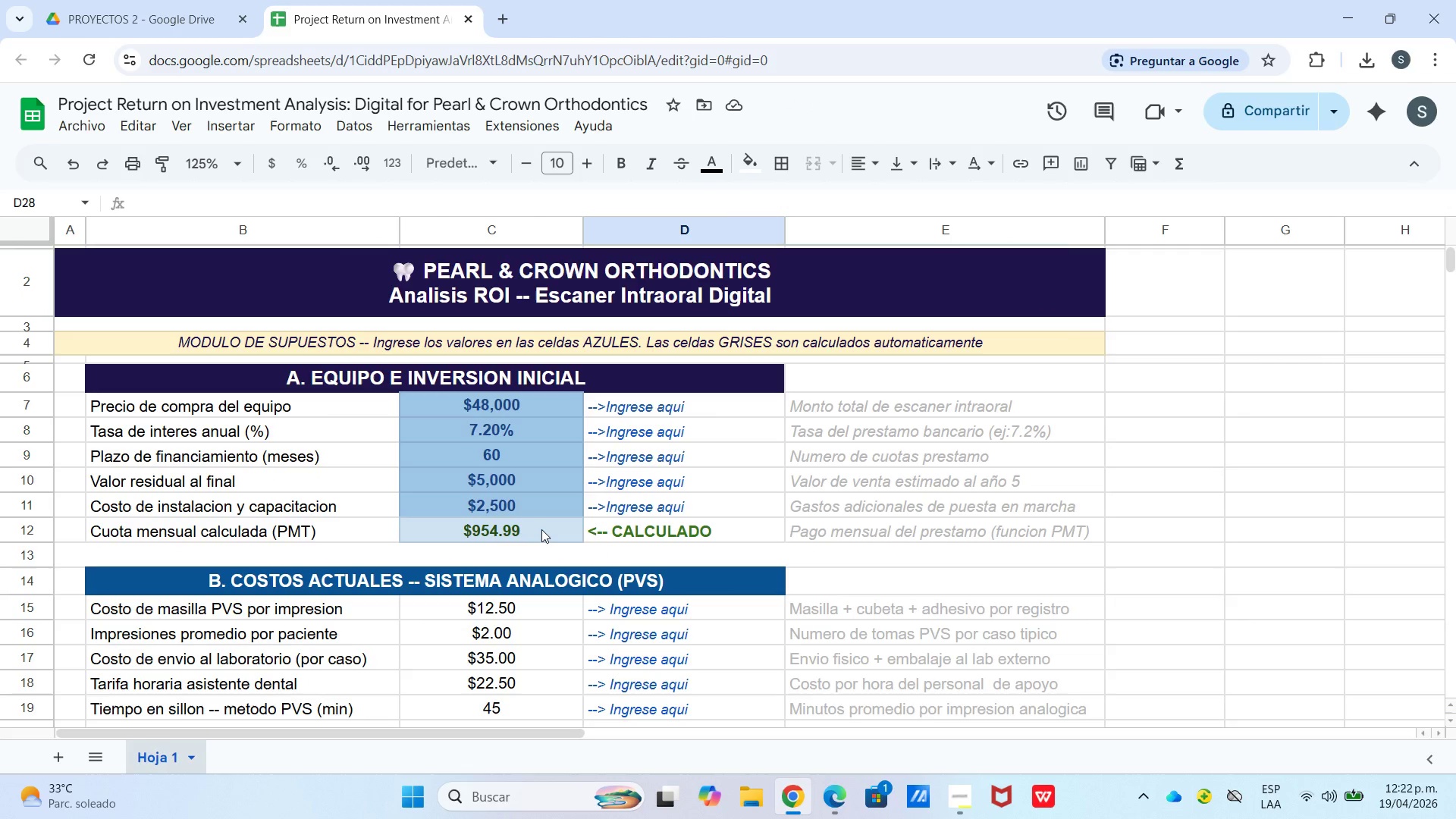 
left_click_drag(start_coordinate=[535, 395], to_coordinate=[539, 506])
 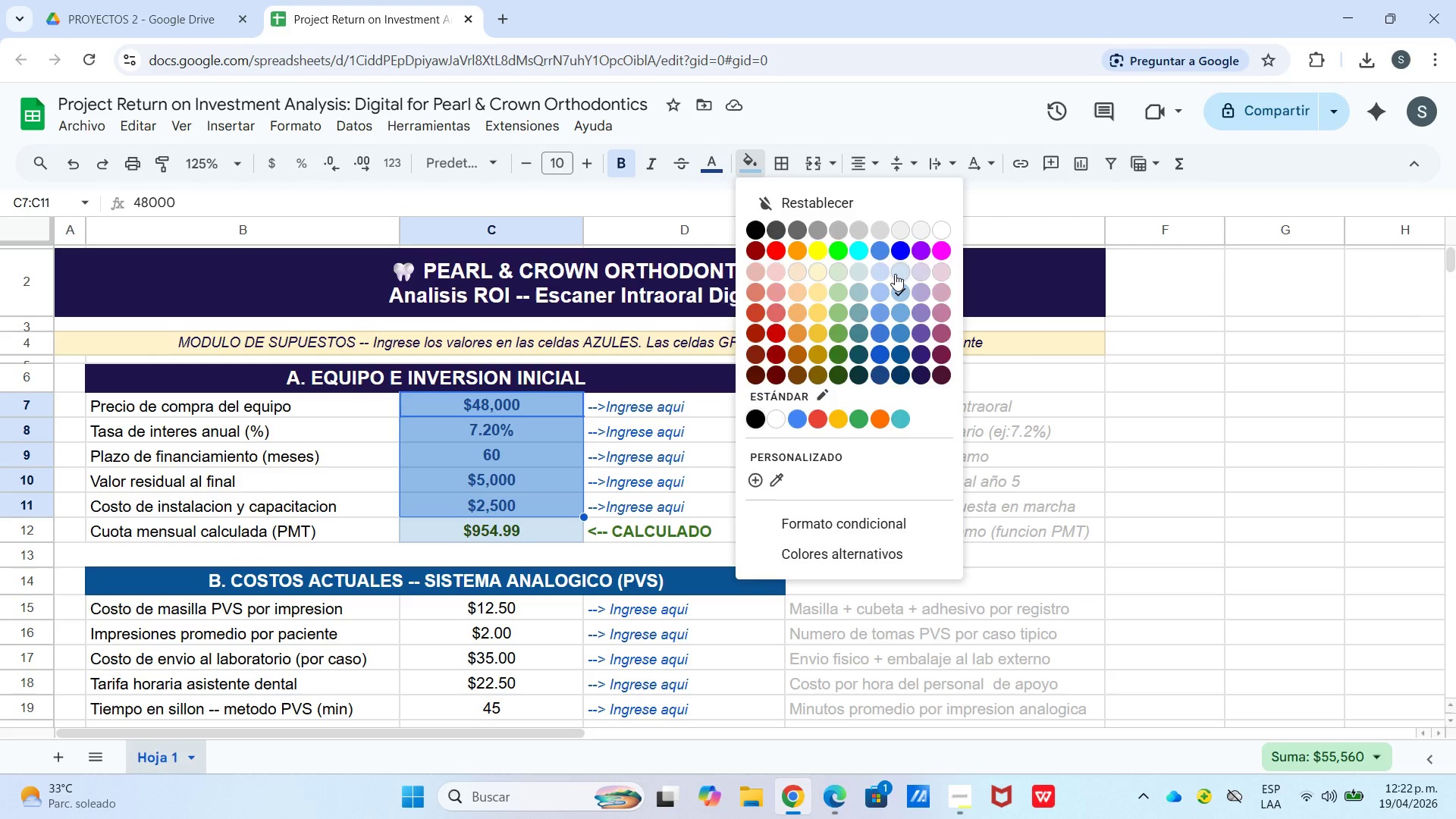 
left_click([544, 526])
 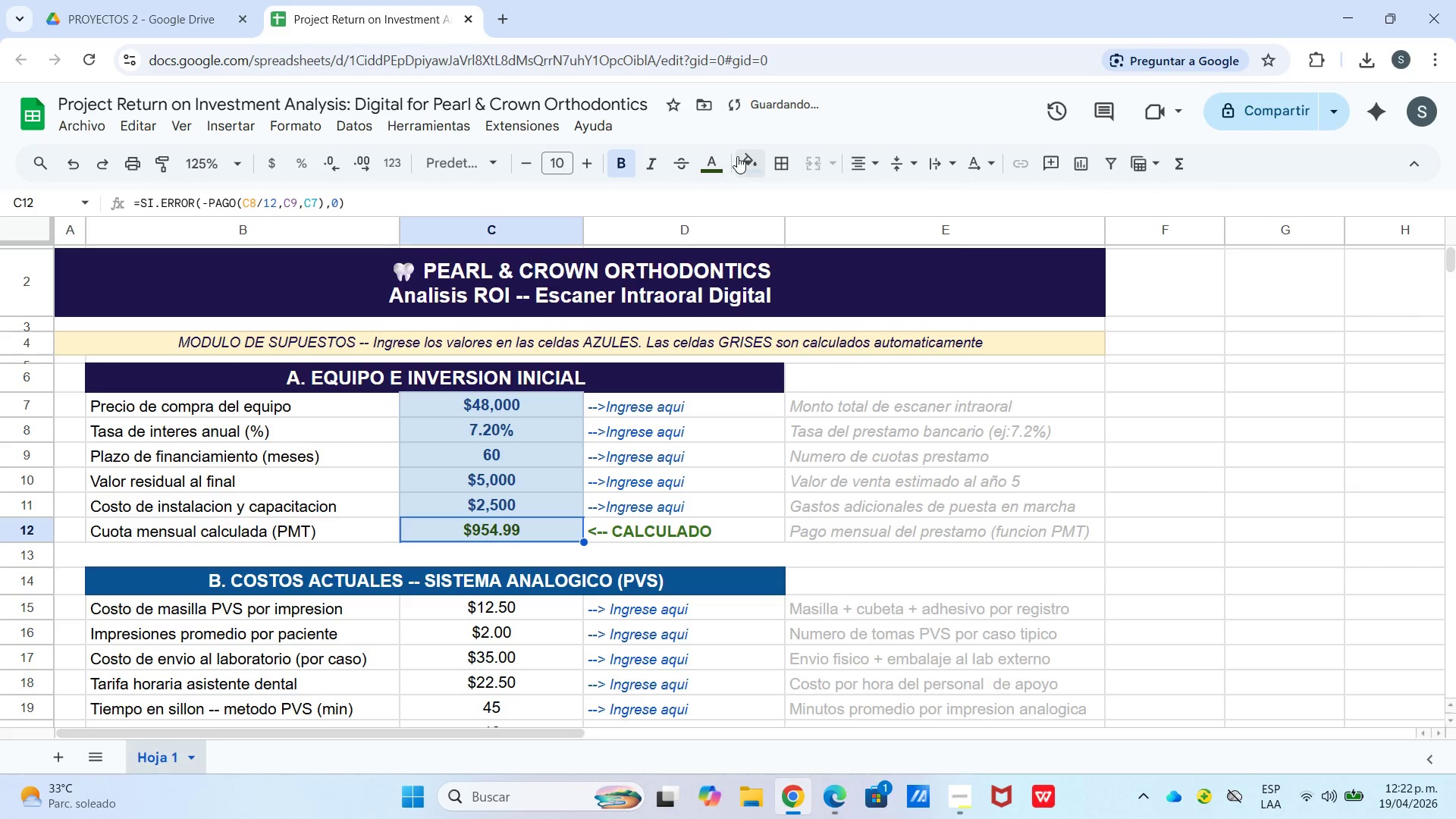 
left_click([749, 155])
 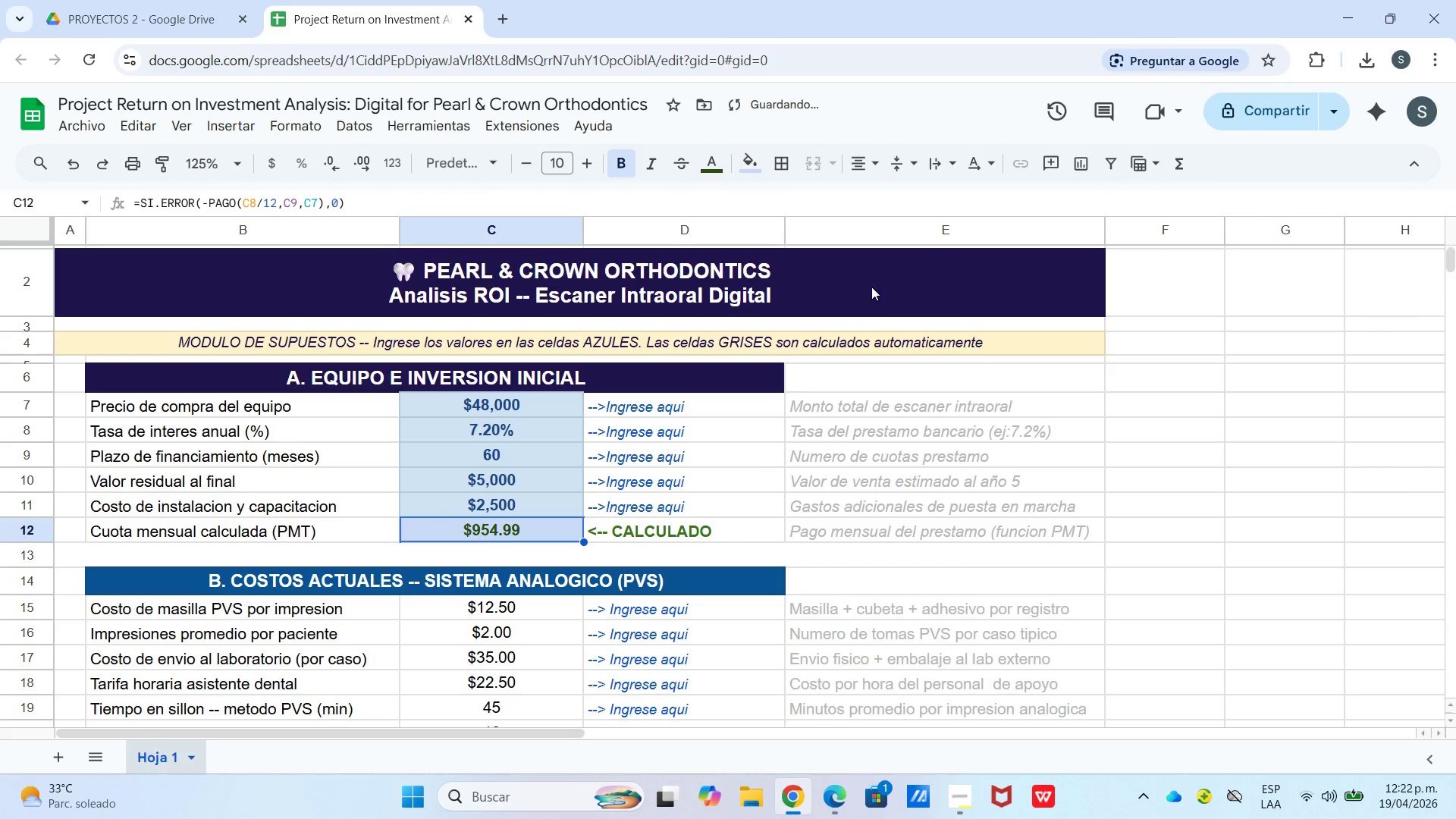 
double_click([767, 526])
 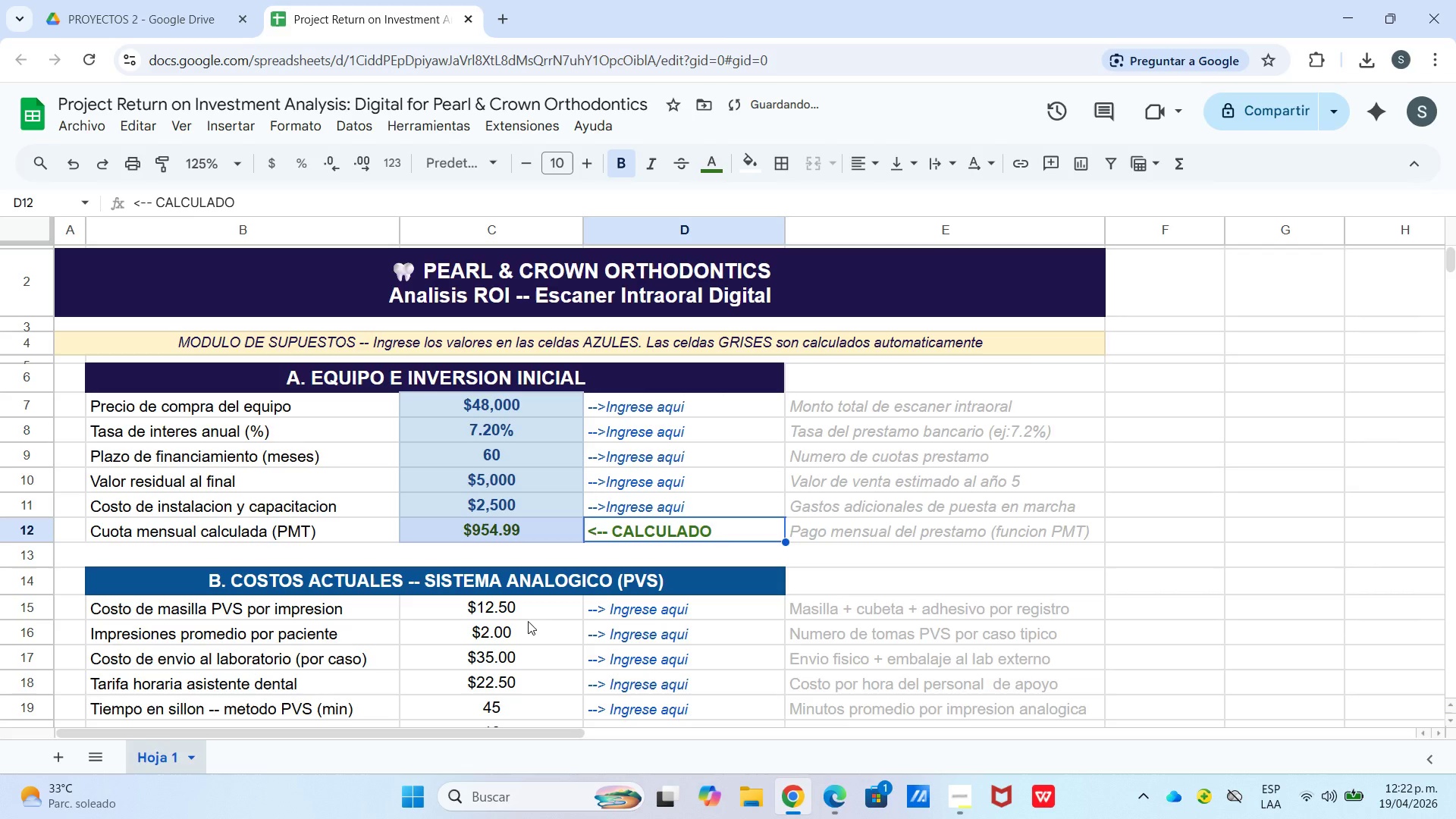 
left_click_drag(start_coordinate=[526, 615], to_coordinate=[504, 642])
 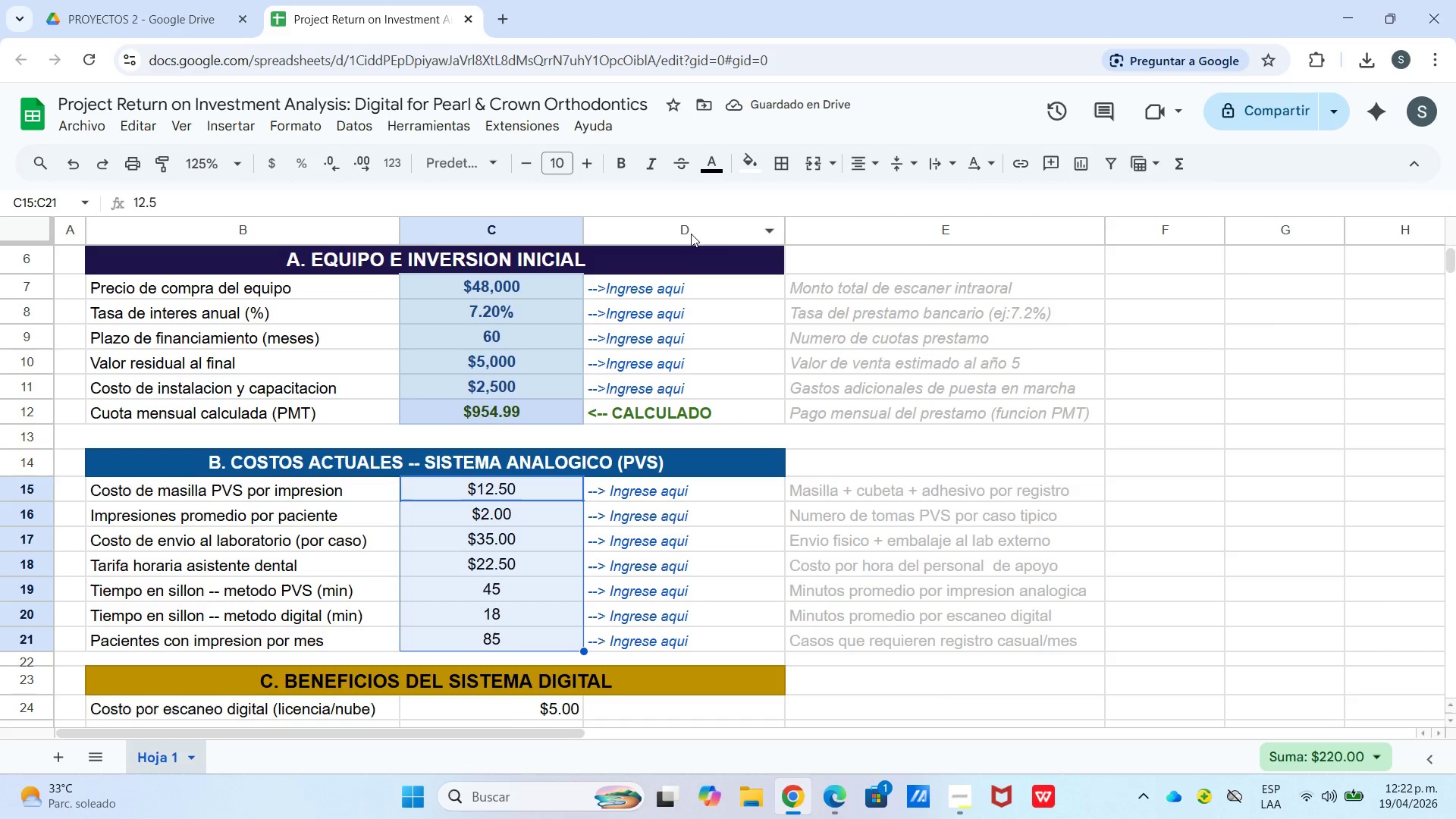 
scroll: coordinate [525, 702], scroll_direction: down, amount: 1.0
 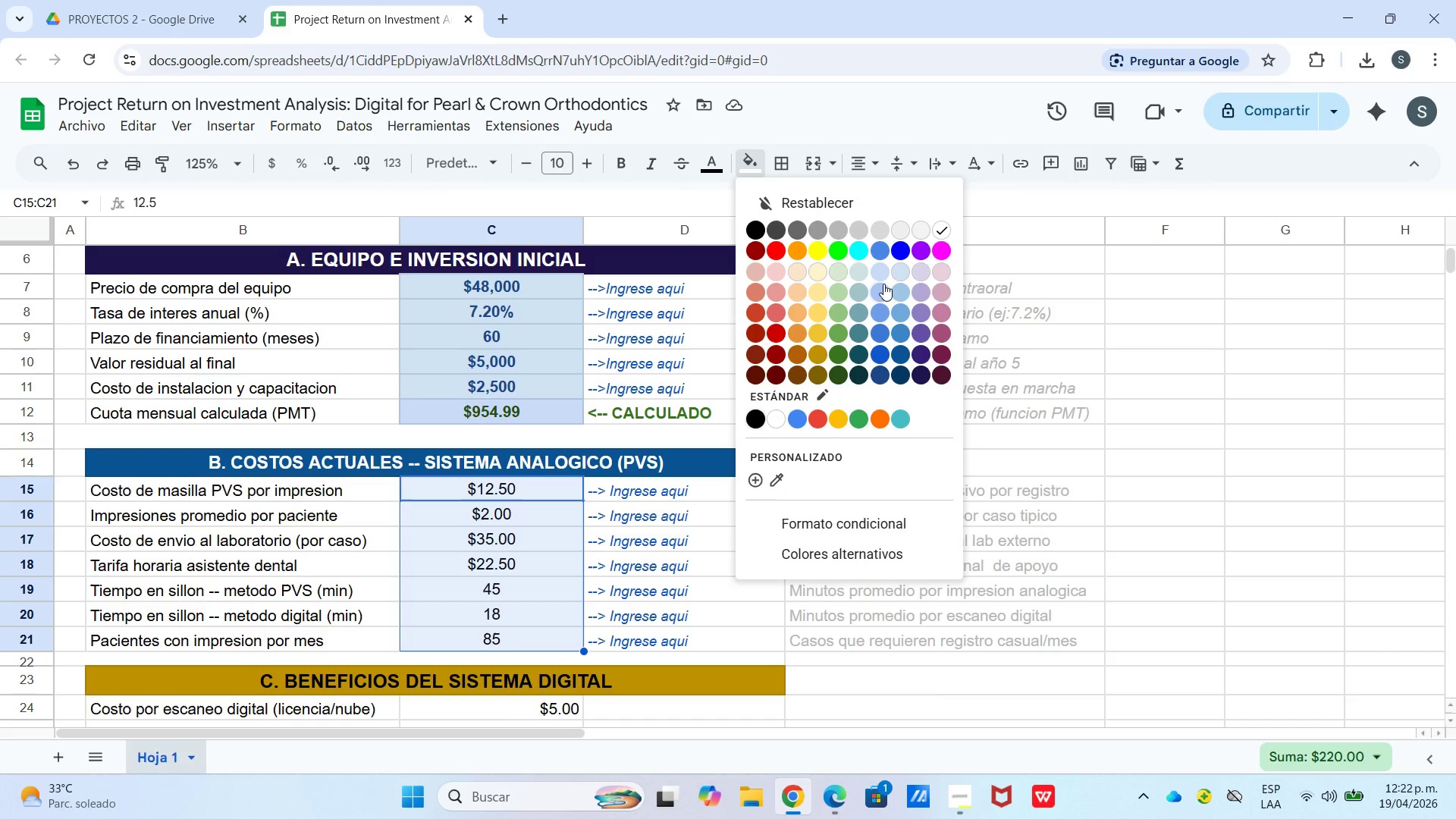 
wait(5.56)
 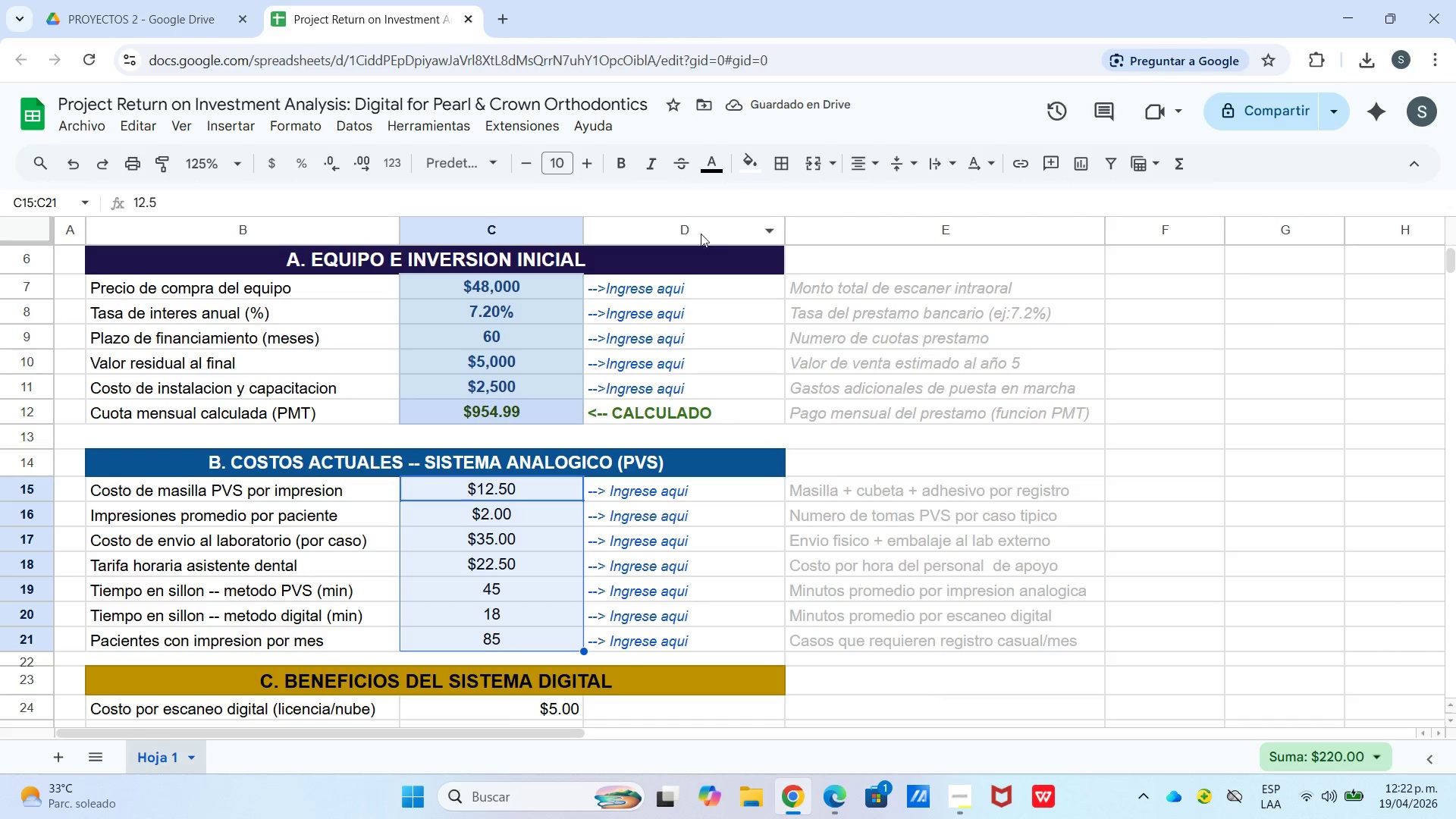 
scroll: coordinate [513, 492], scroll_direction: down, amount: 2.0
 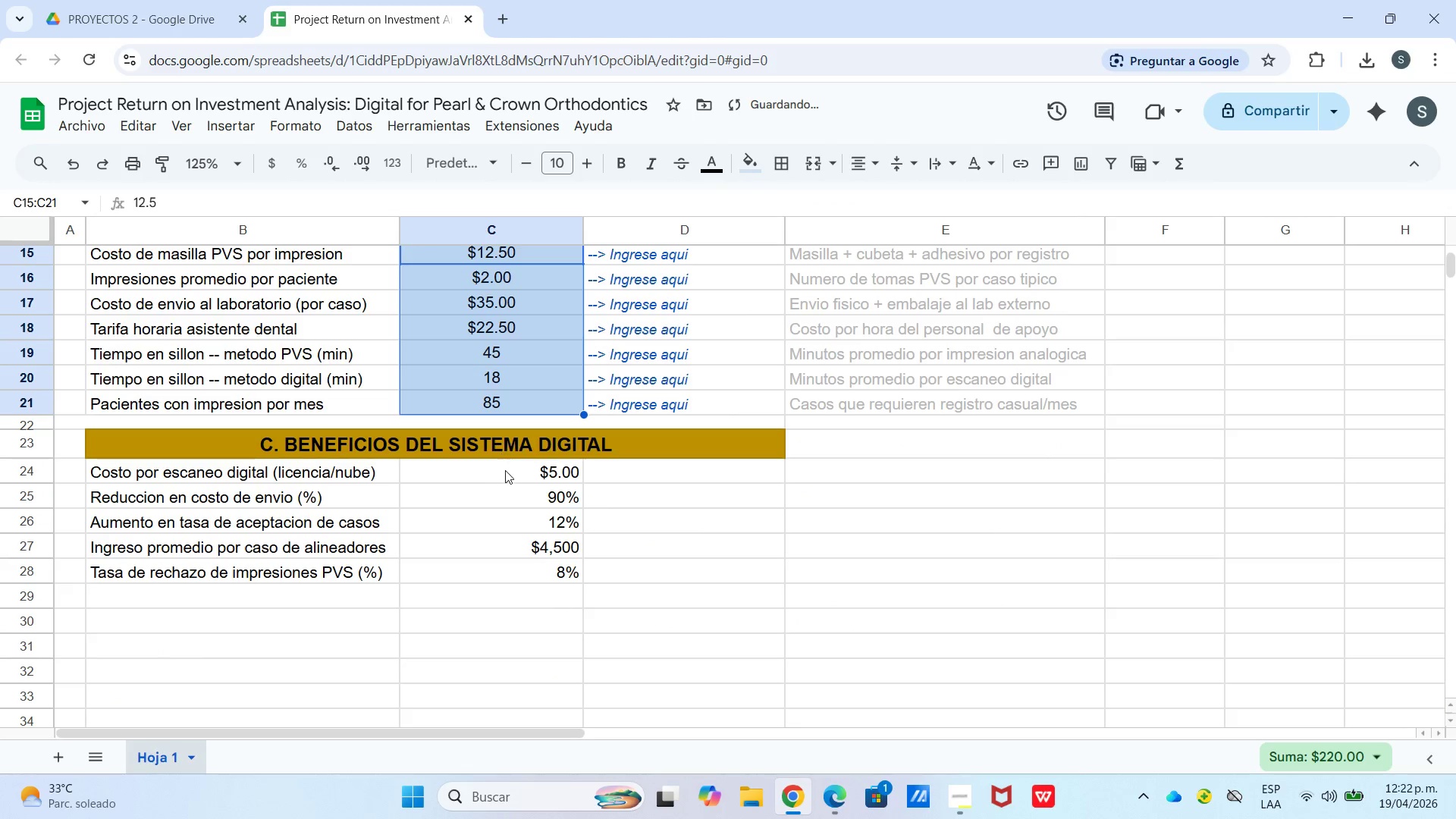 
left_click_drag(start_coordinate=[505, 474], to_coordinate=[517, 557])
 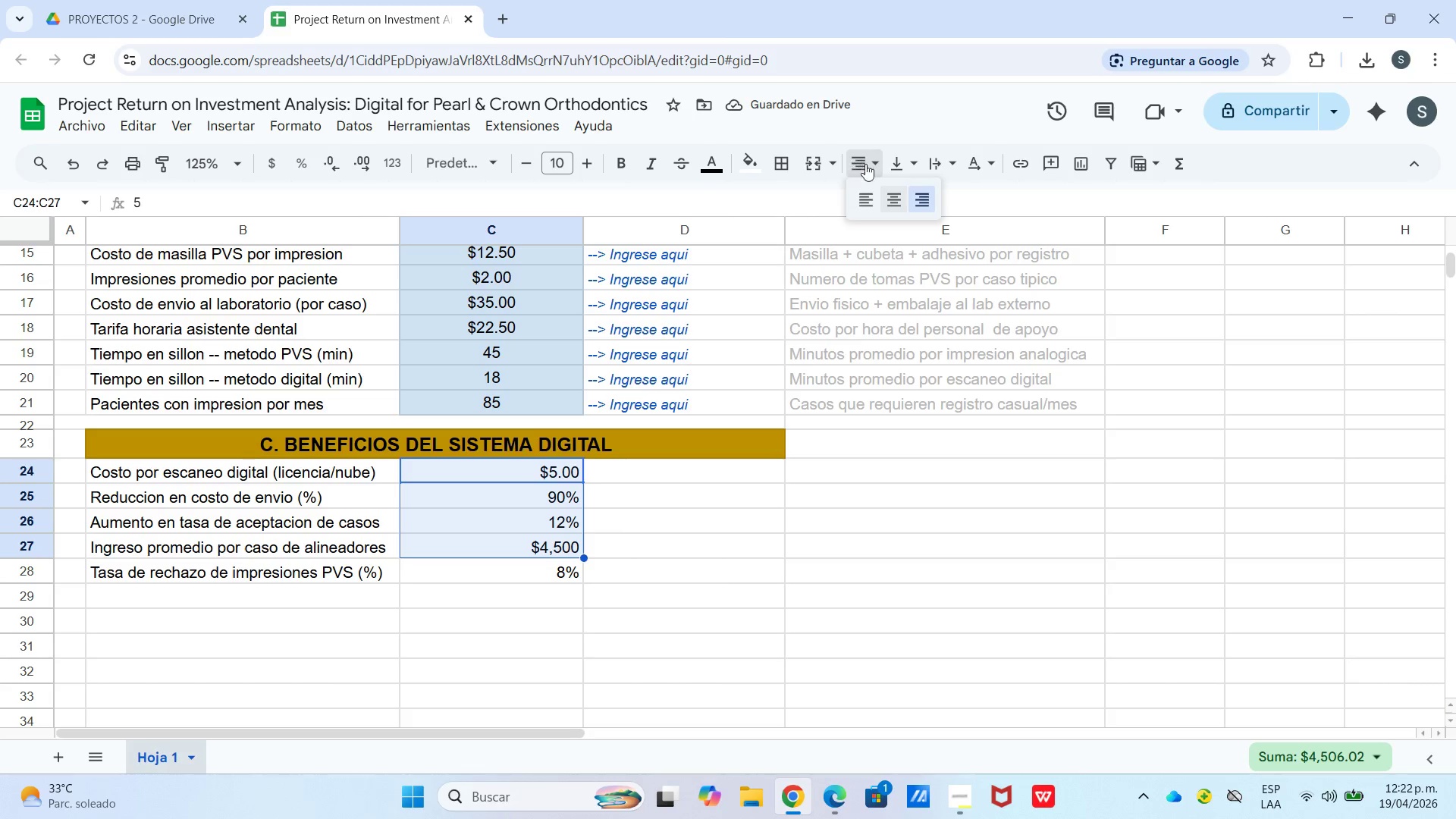 
left_click([891, 204])
 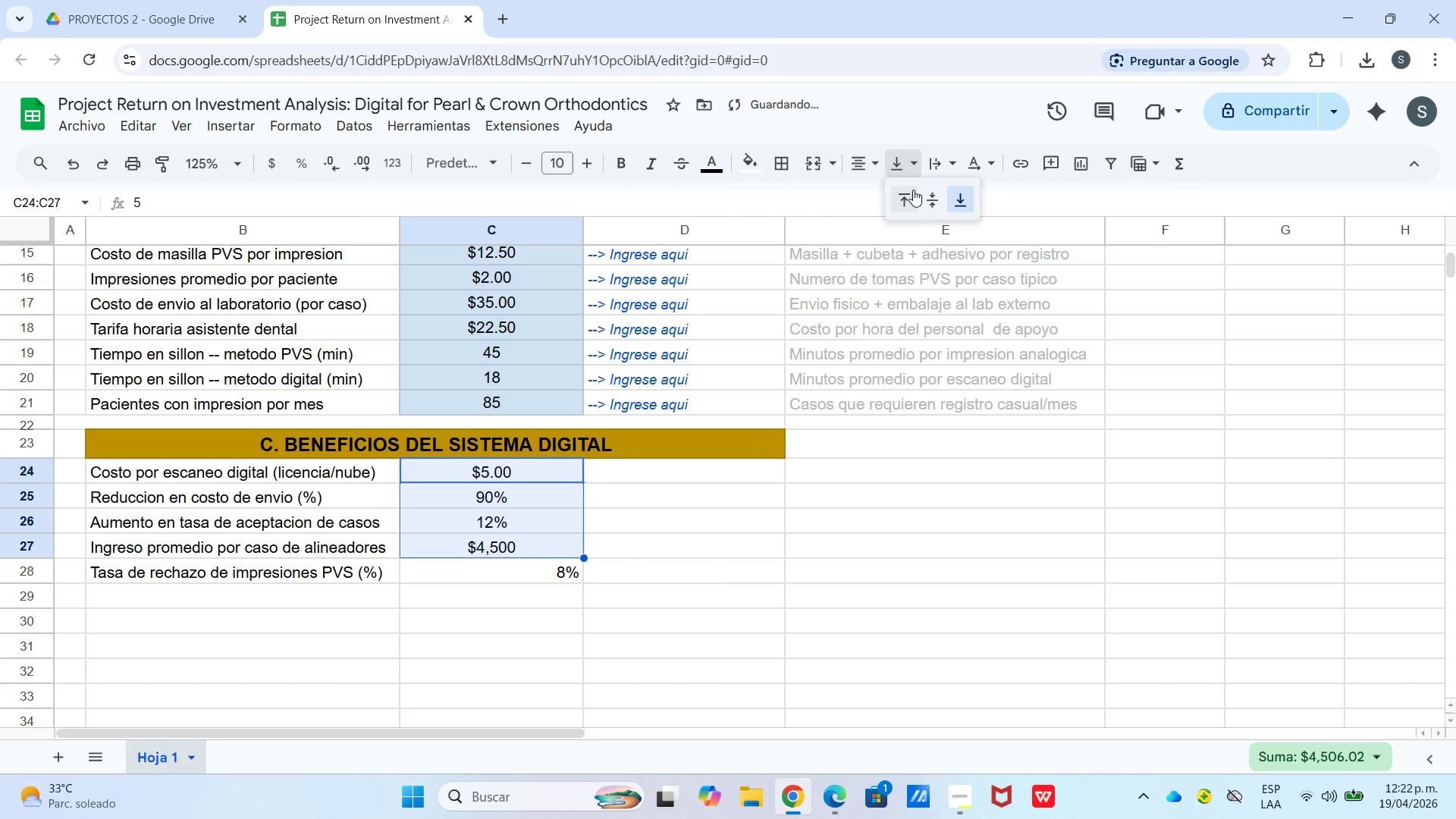 
left_click([928, 196])
 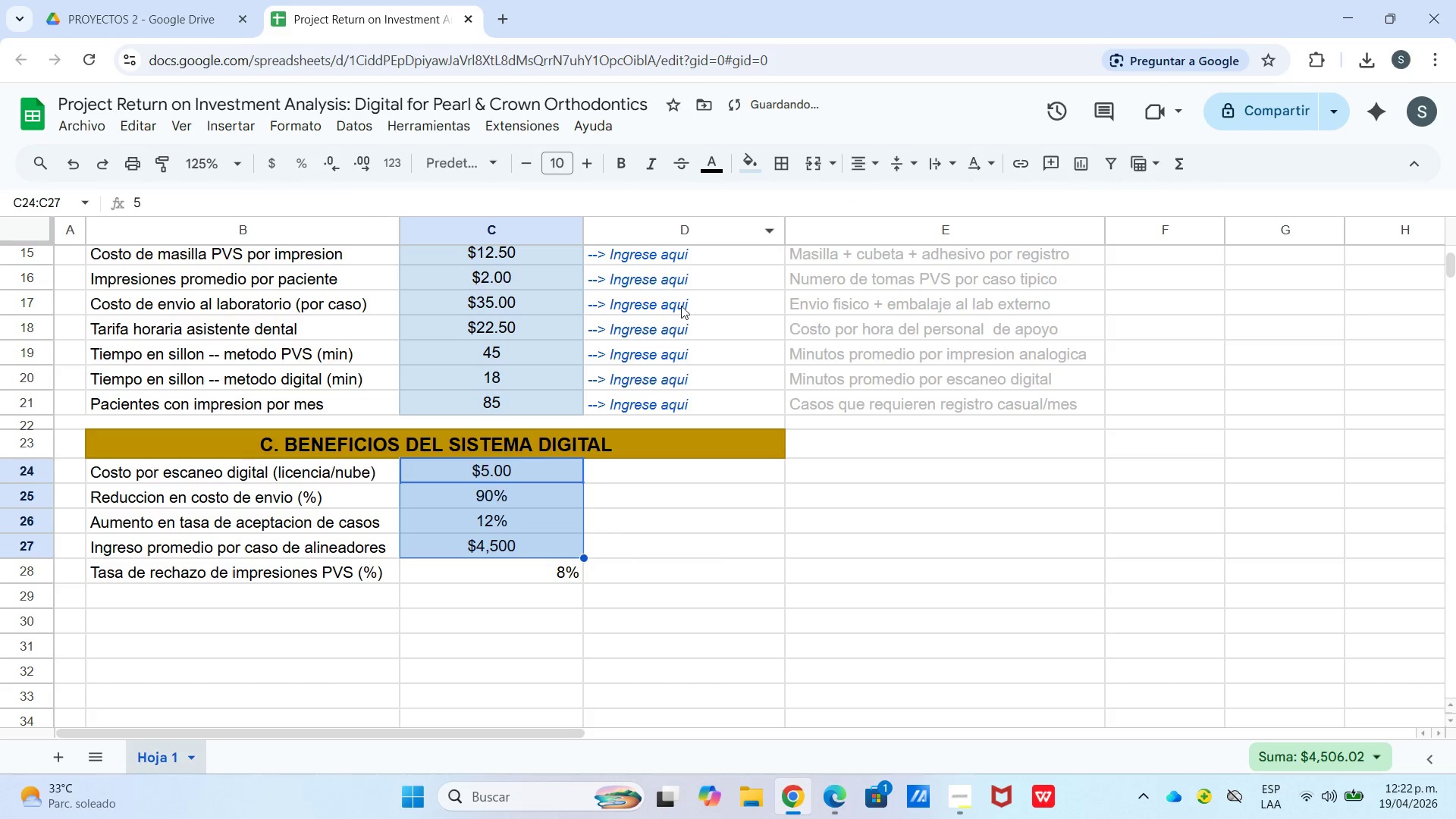 
left_click_drag(start_coordinate=[638, 519], to_coordinate=[622, 516])
 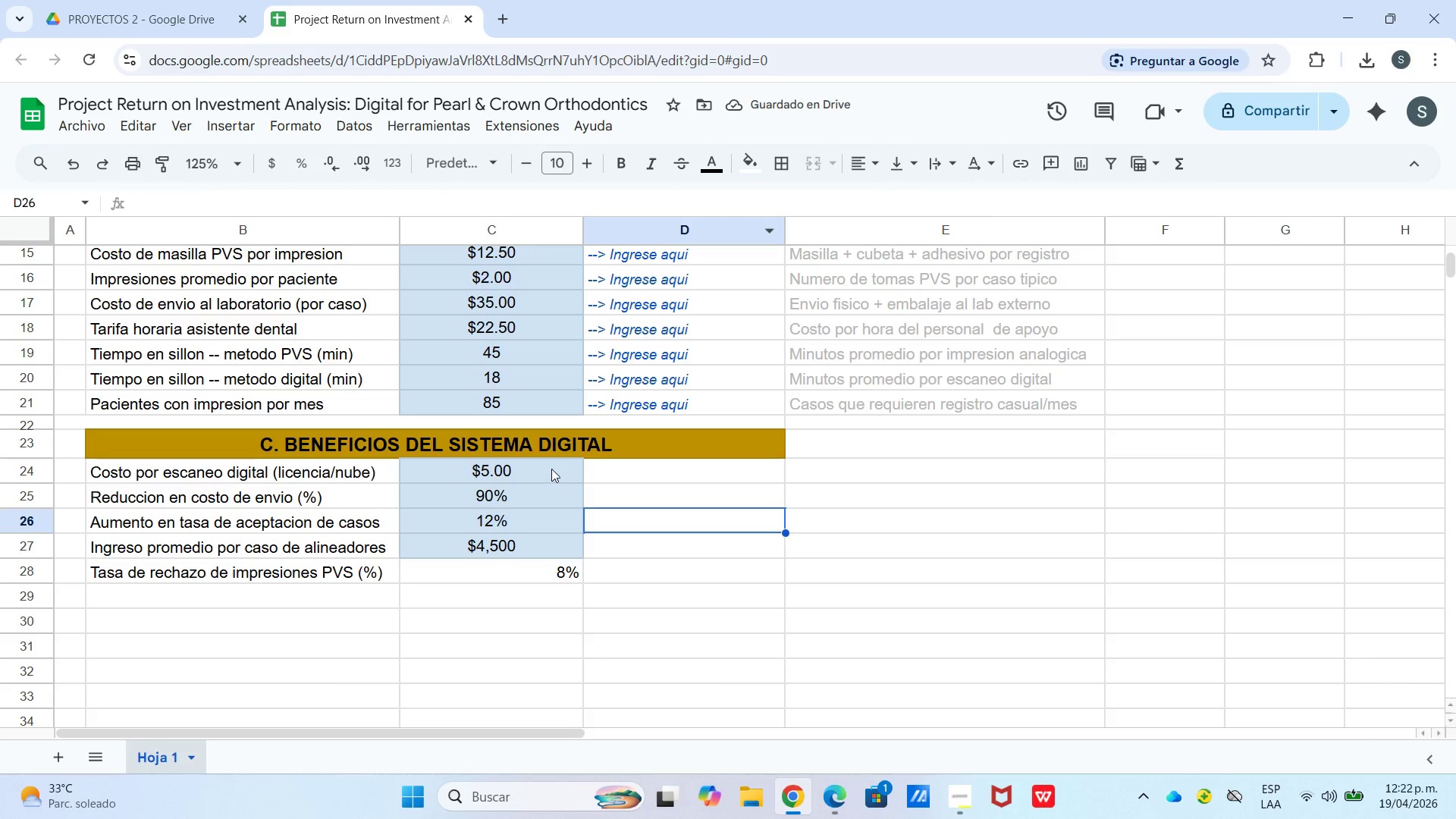 
left_click_drag(start_coordinate=[551, 469], to_coordinate=[561, 578])
 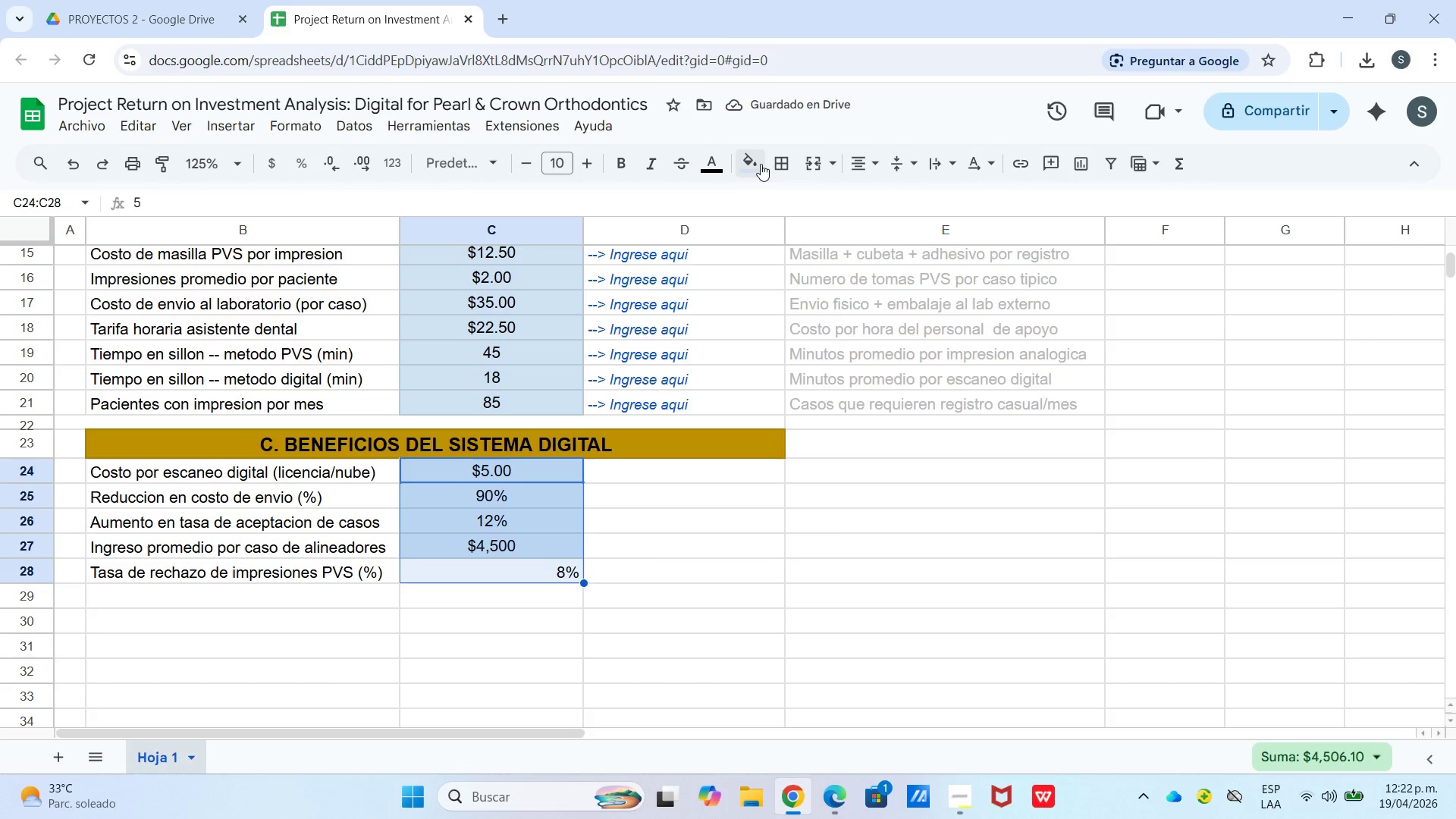 
left_click([755, 165])
 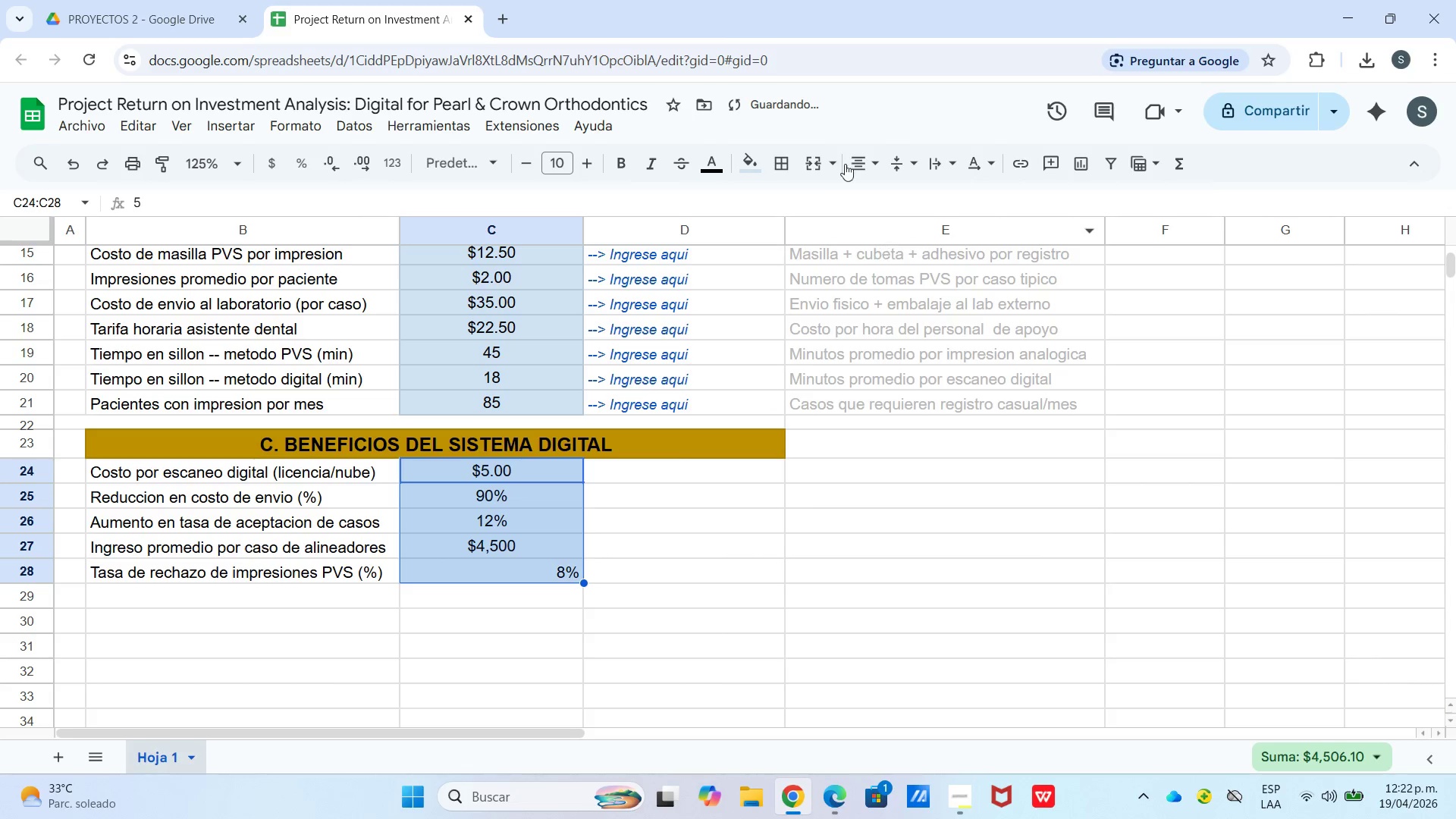 
left_click([857, 161])
 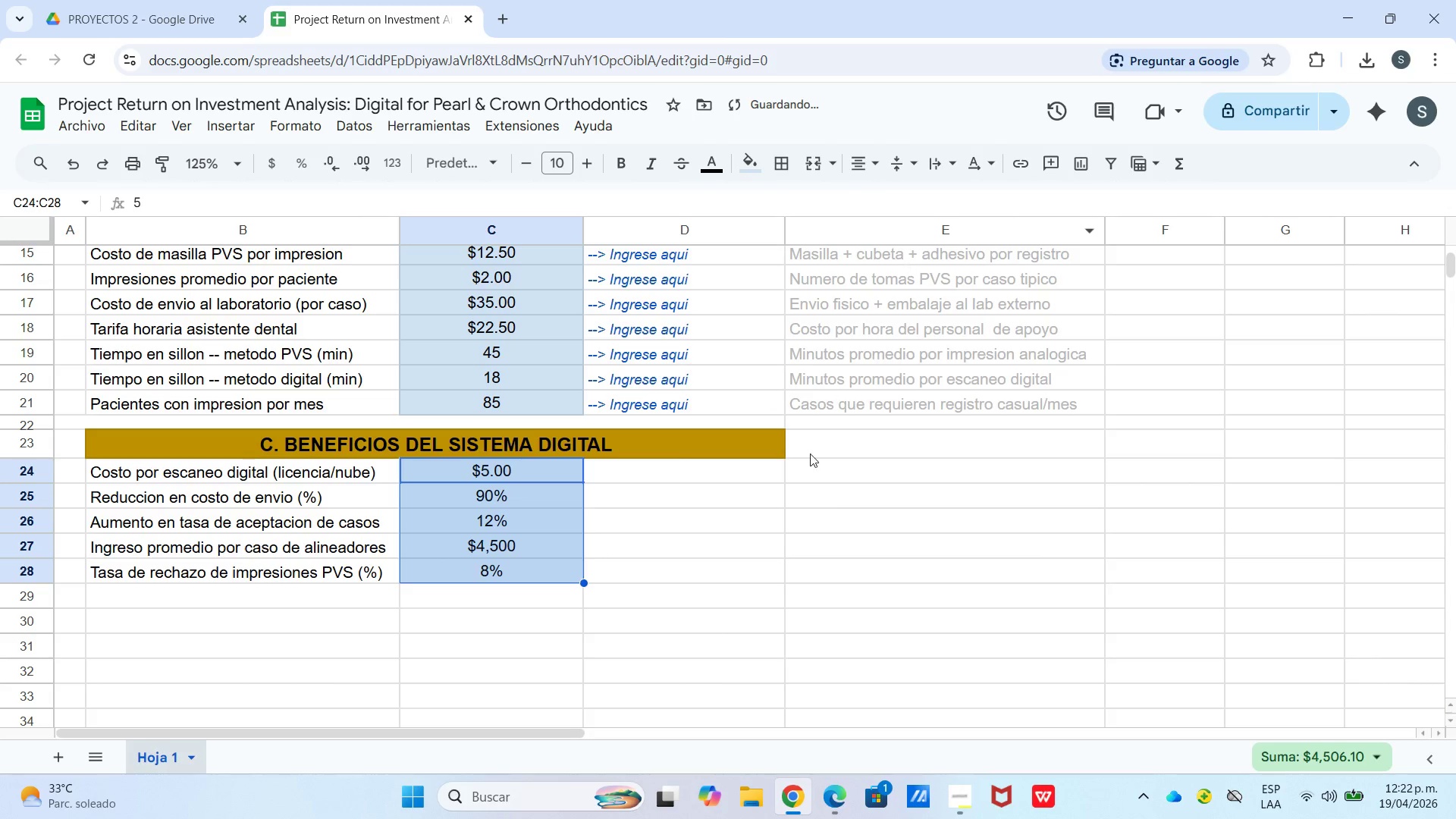 
left_click([678, 492])
 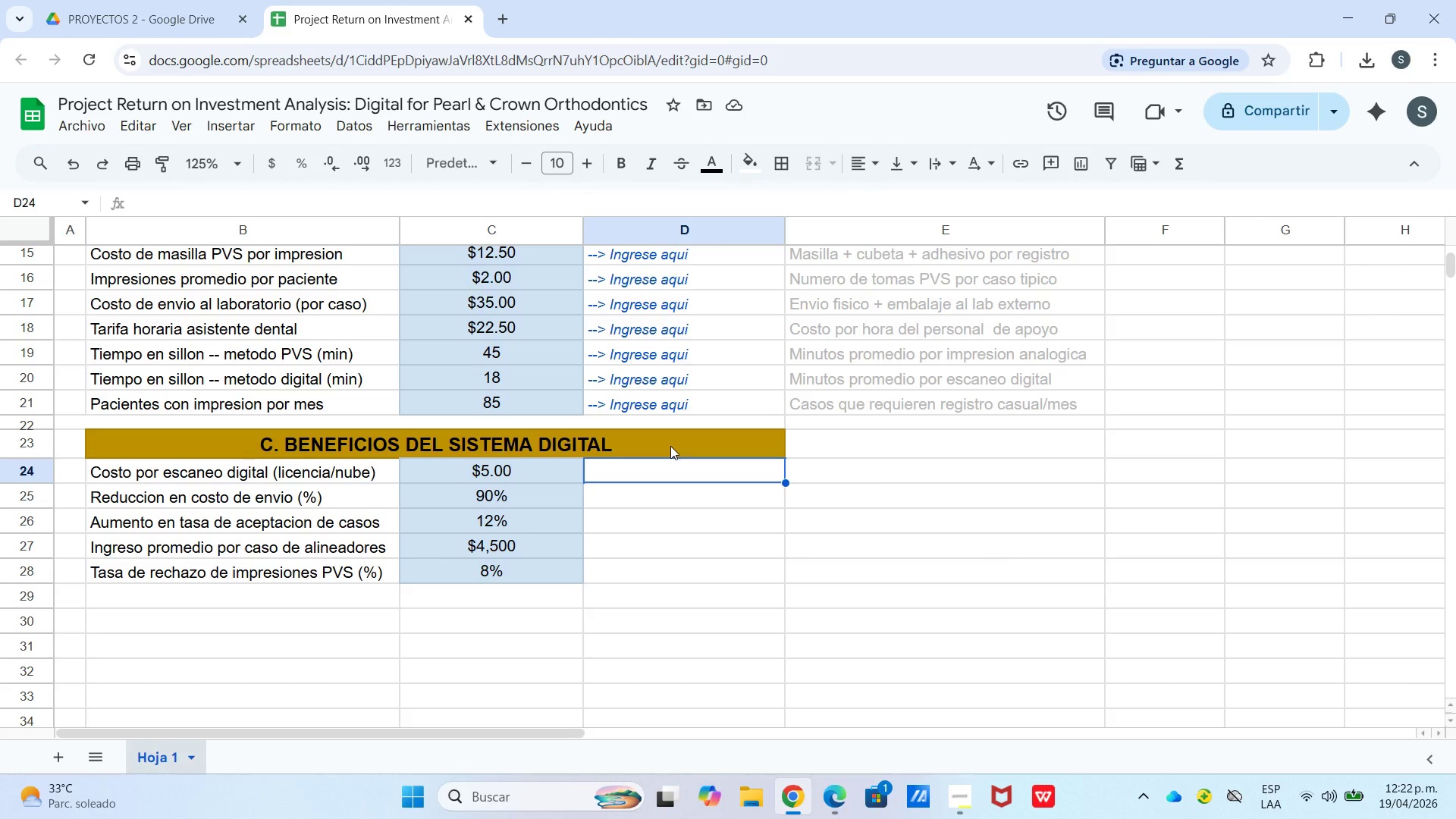 
wait(13.27)
 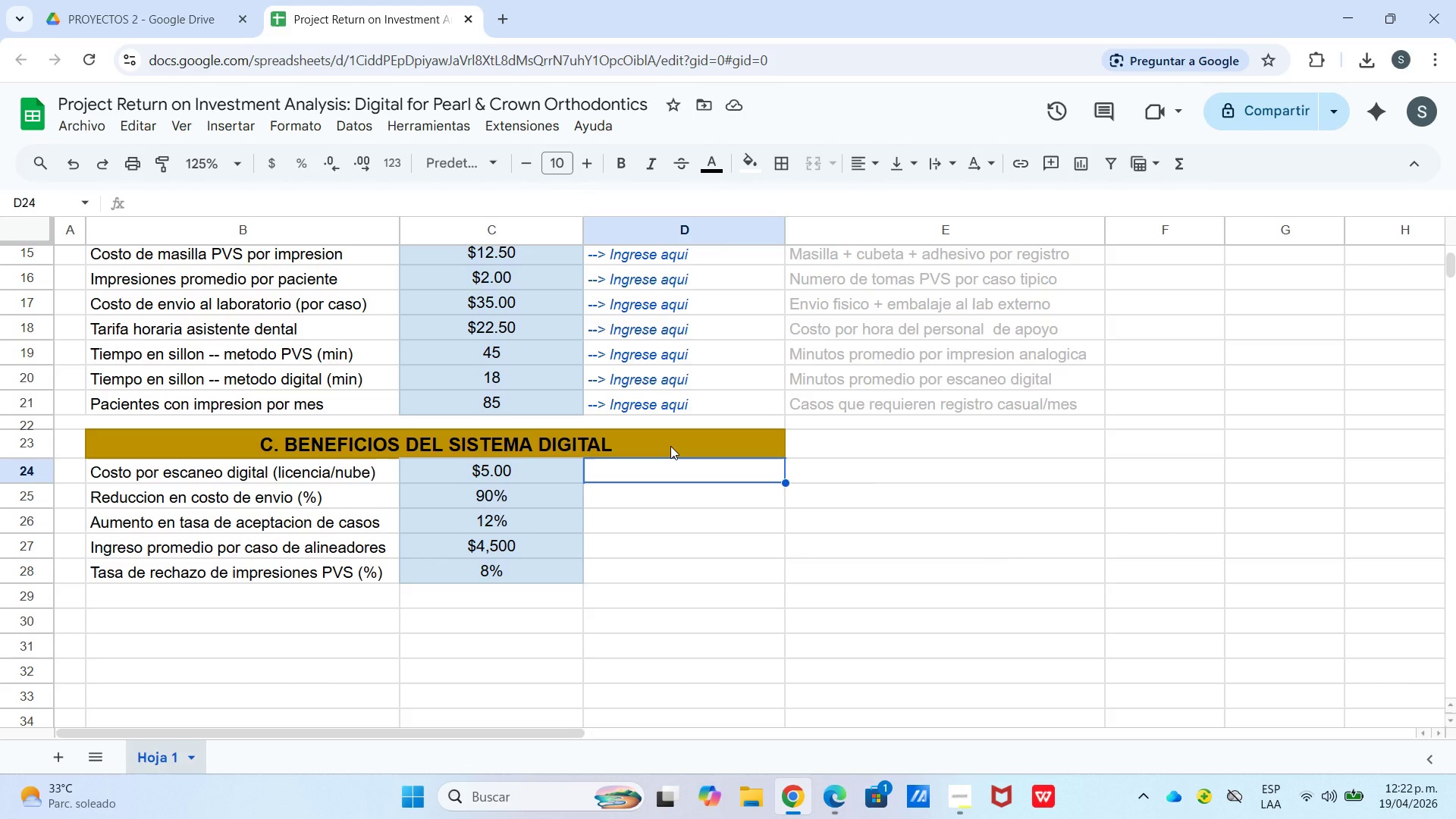 
key(Control+C)
 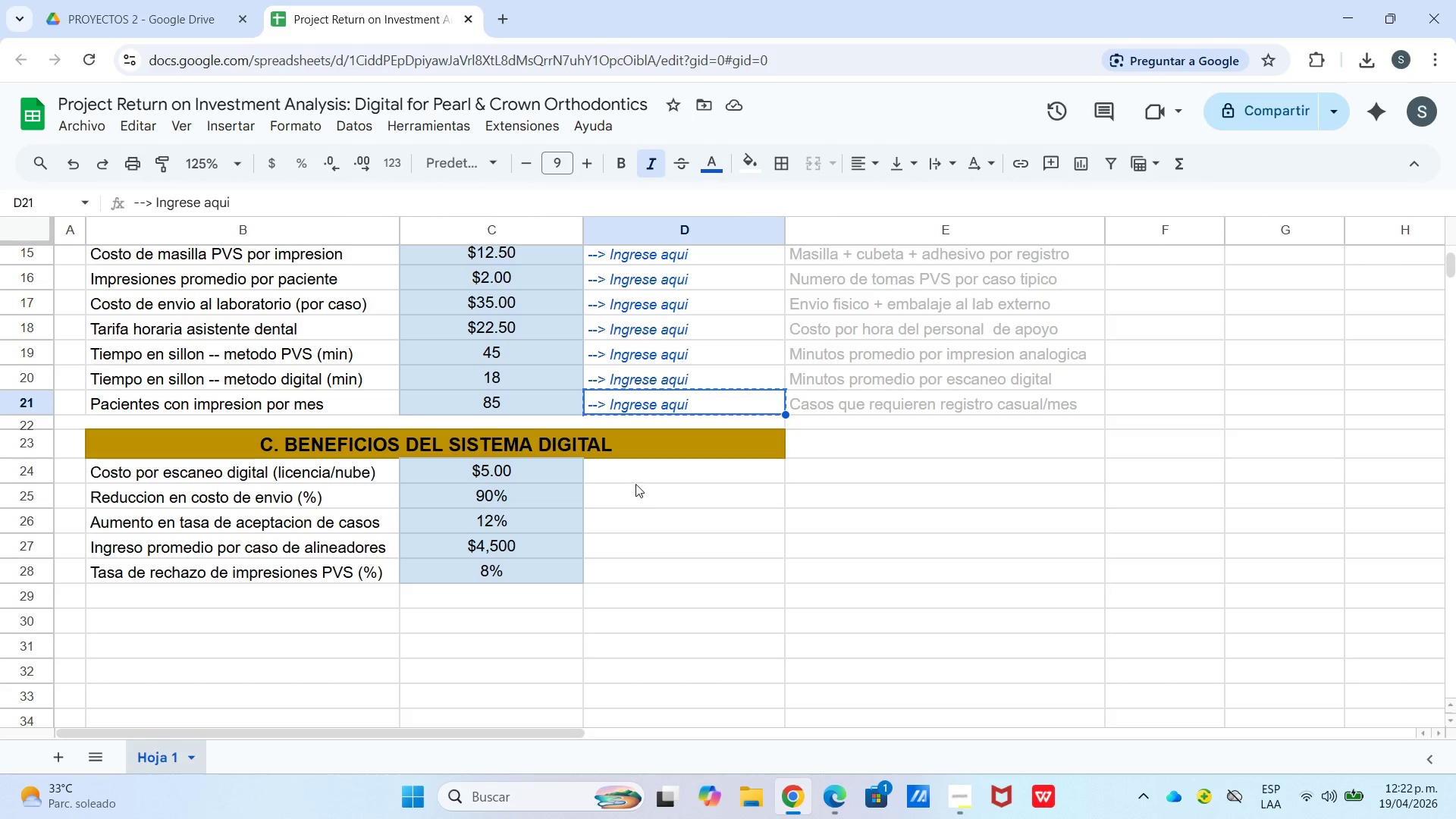 
left_click([638, 467])
 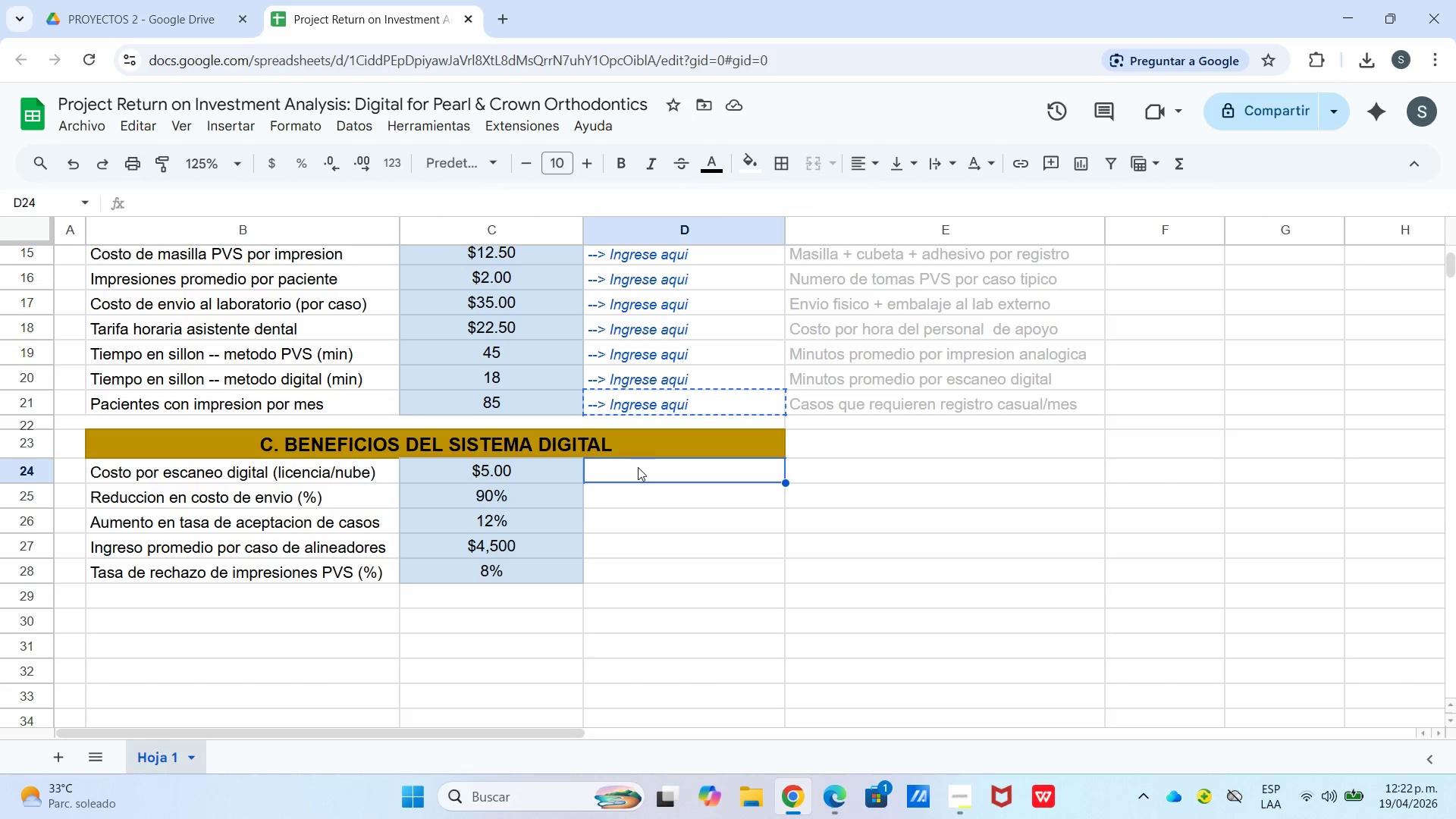 
key(Control+V)
 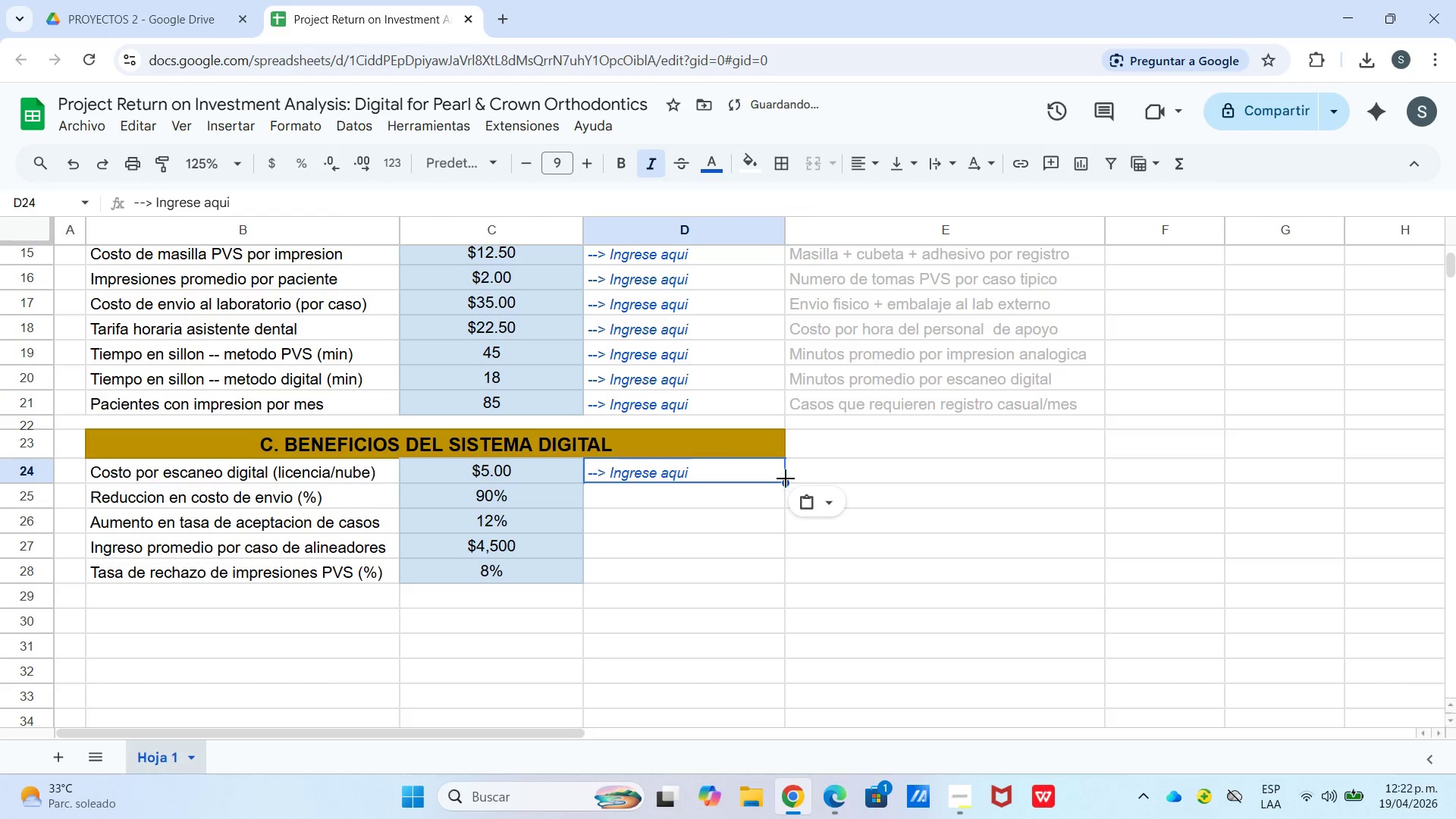 
left_click_drag(start_coordinate=[787, 482], to_coordinate=[767, 561])
 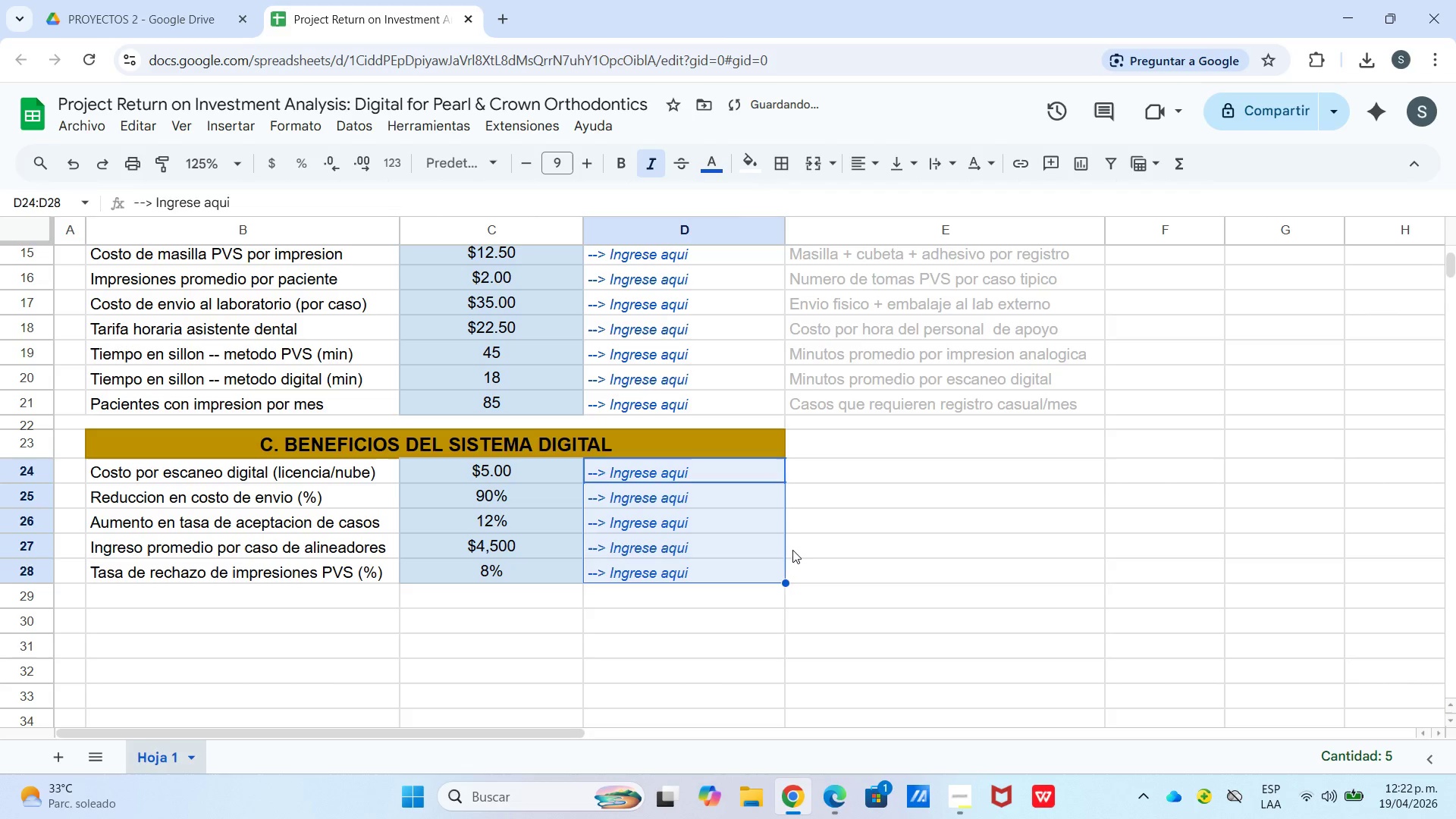 
left_click([799, 550])
 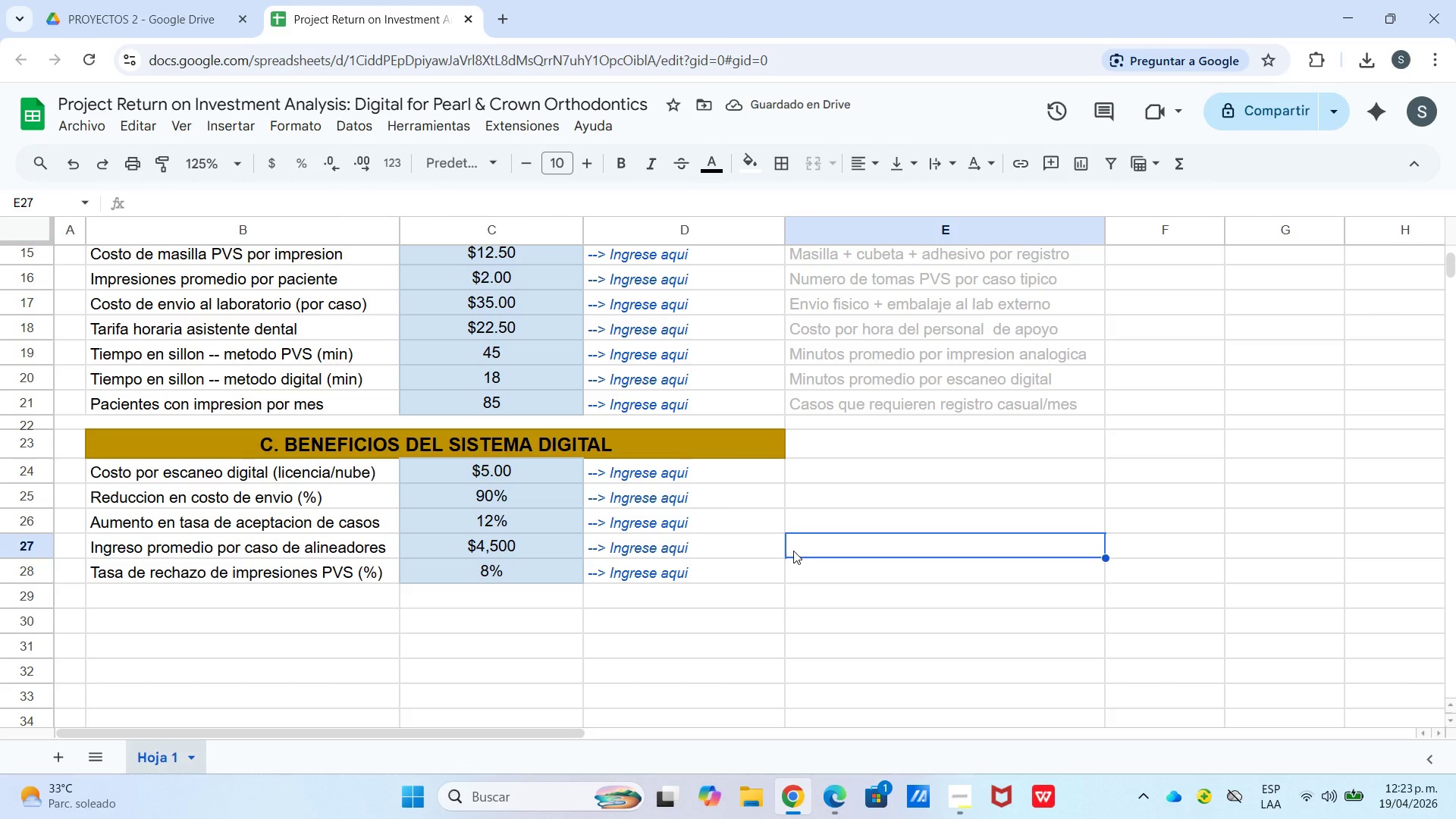 
wait(5.41)
 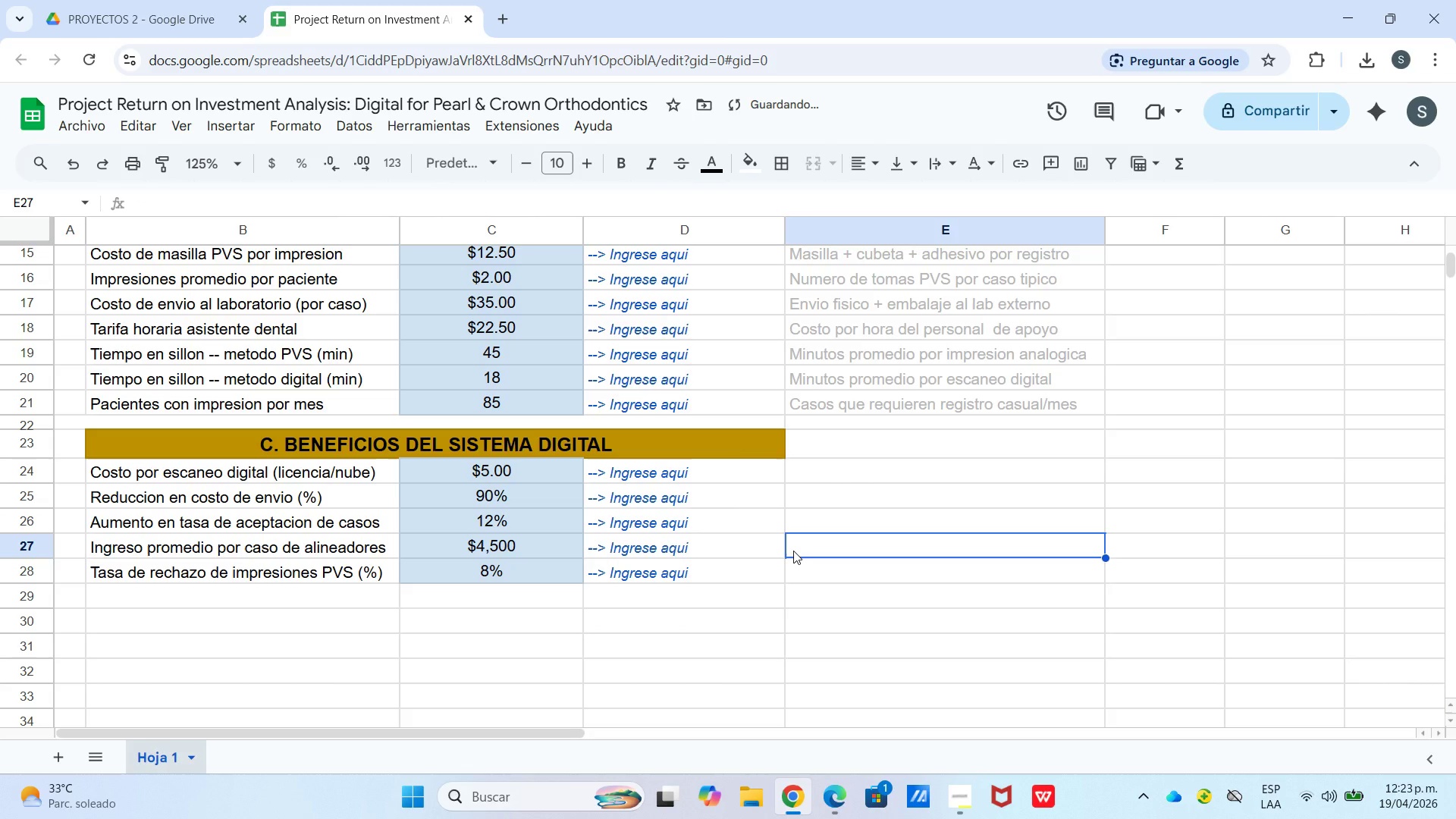 
left_click([855, 453])
 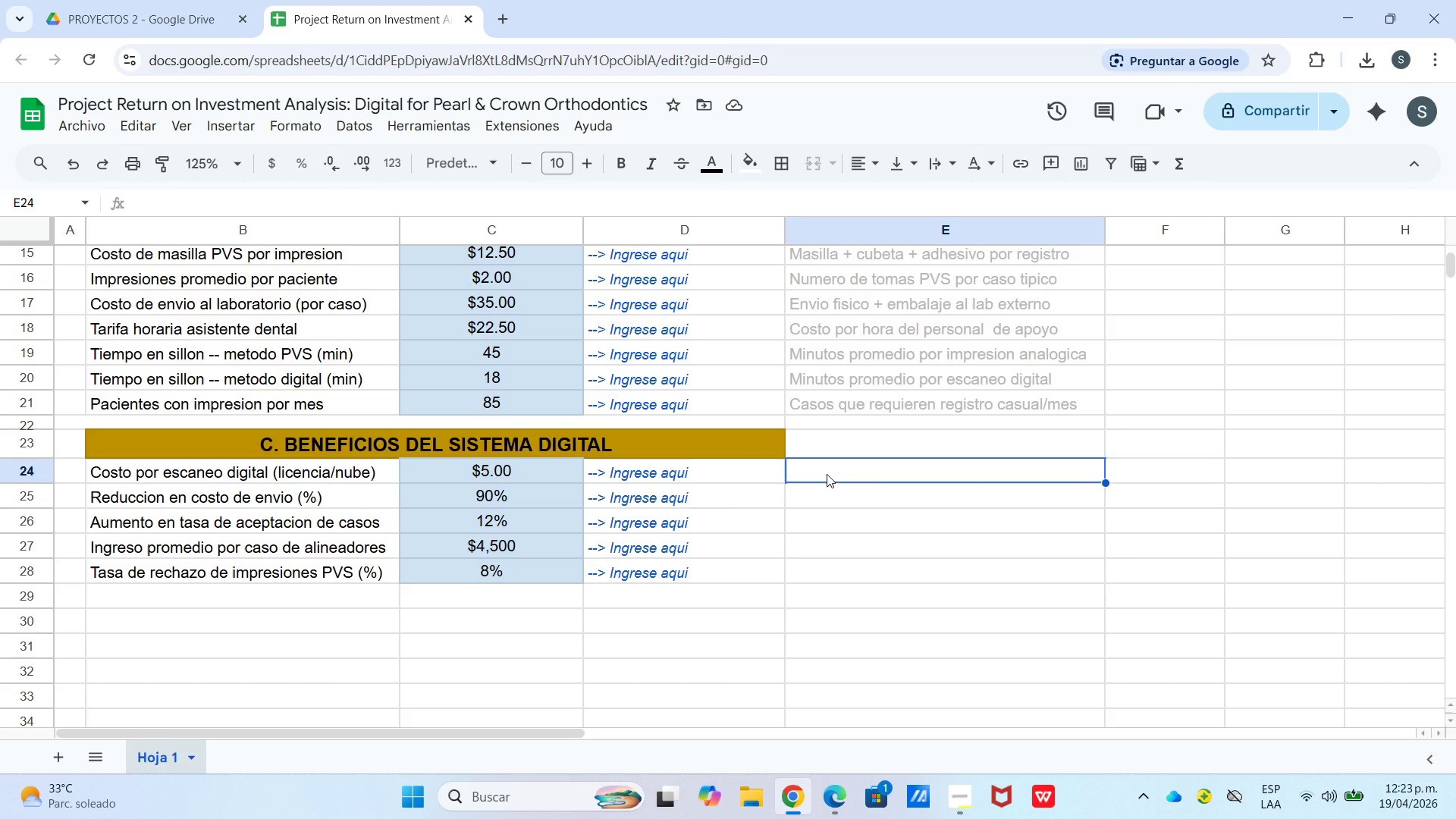 
wait(9.3)
 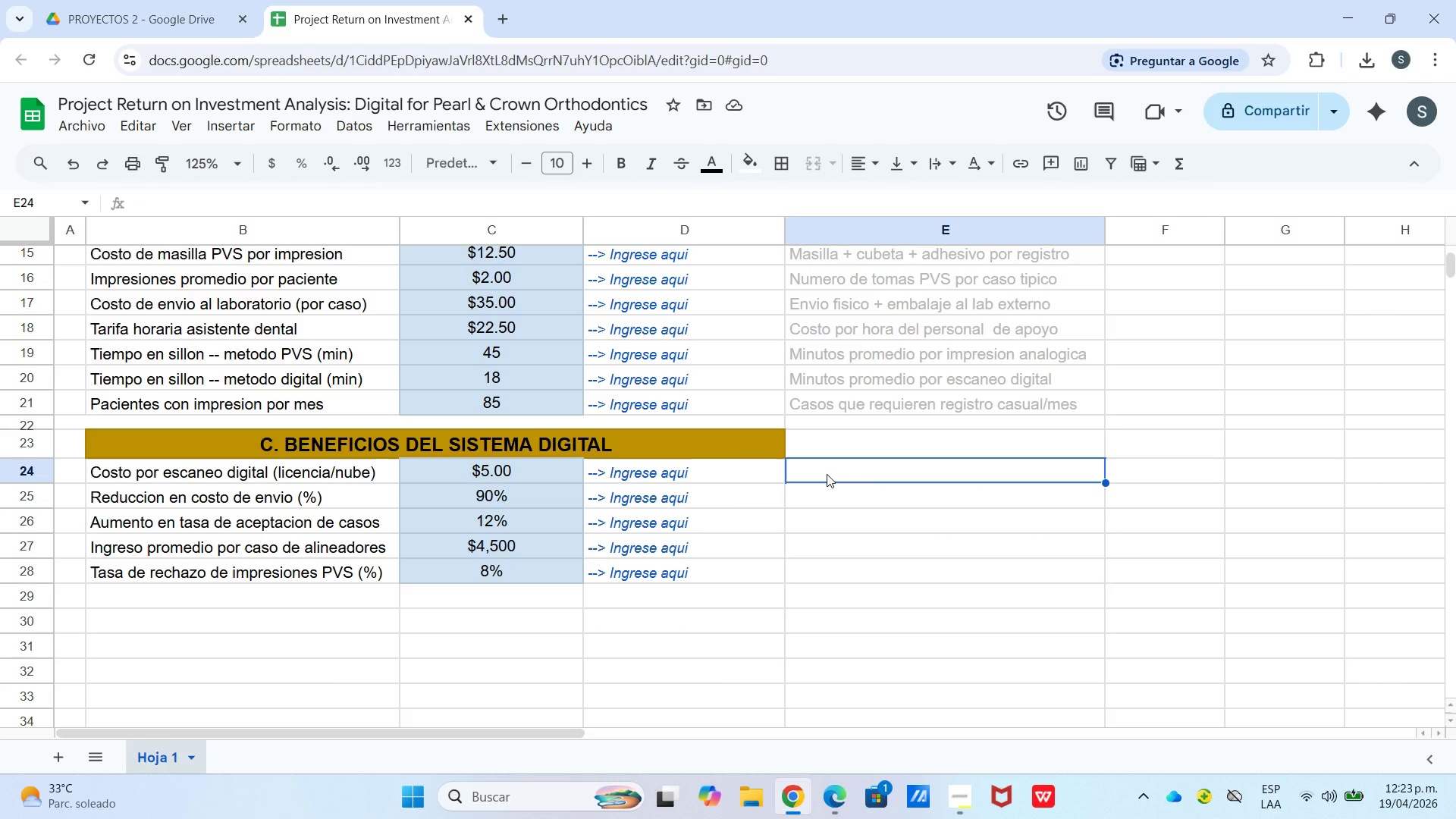 
type(Fee por scan o cuot de software&e)
key(Backspace)
type(mes+ )
key(Backspace)
type(paciente)
 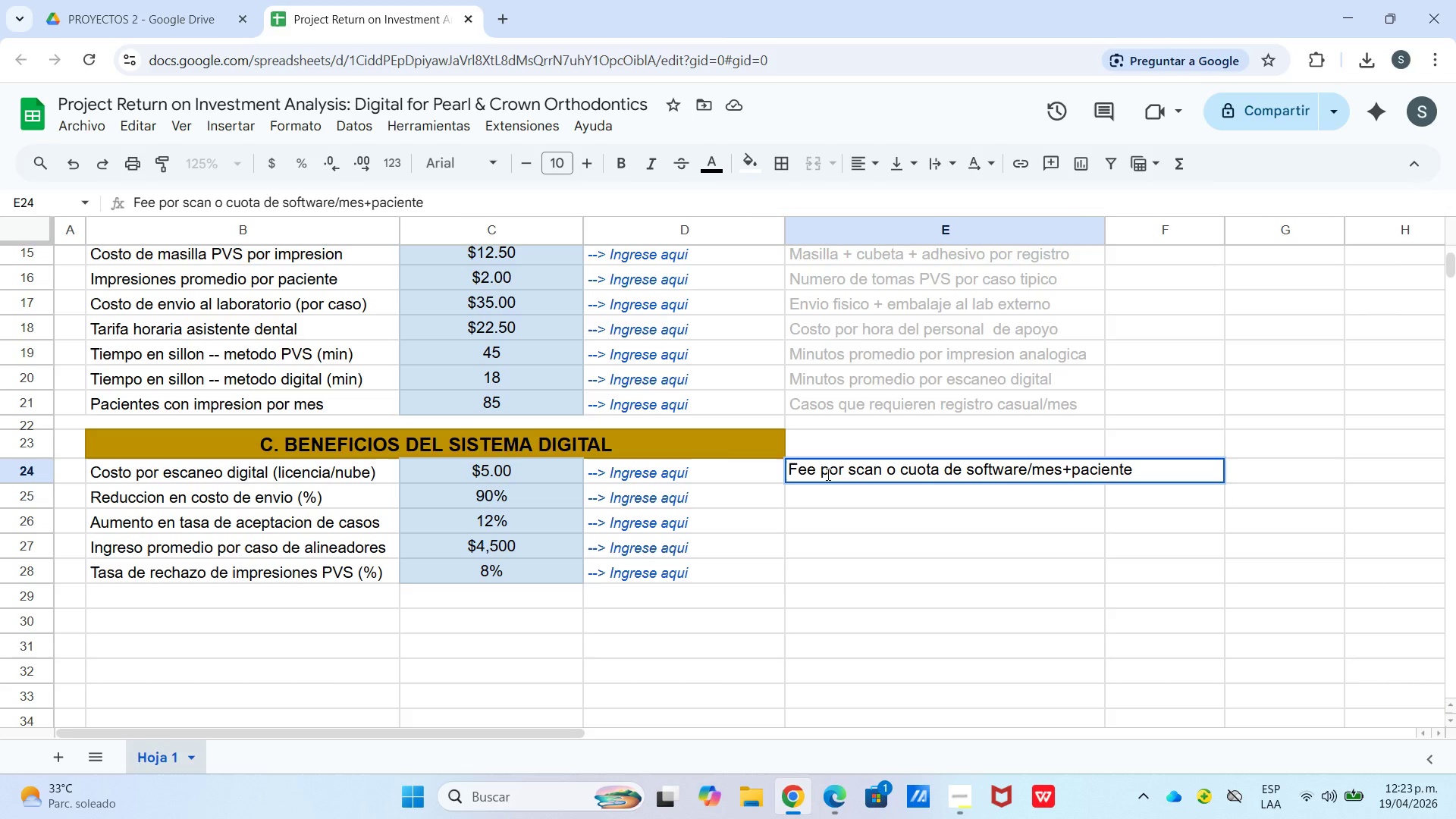 
key(Enter)
 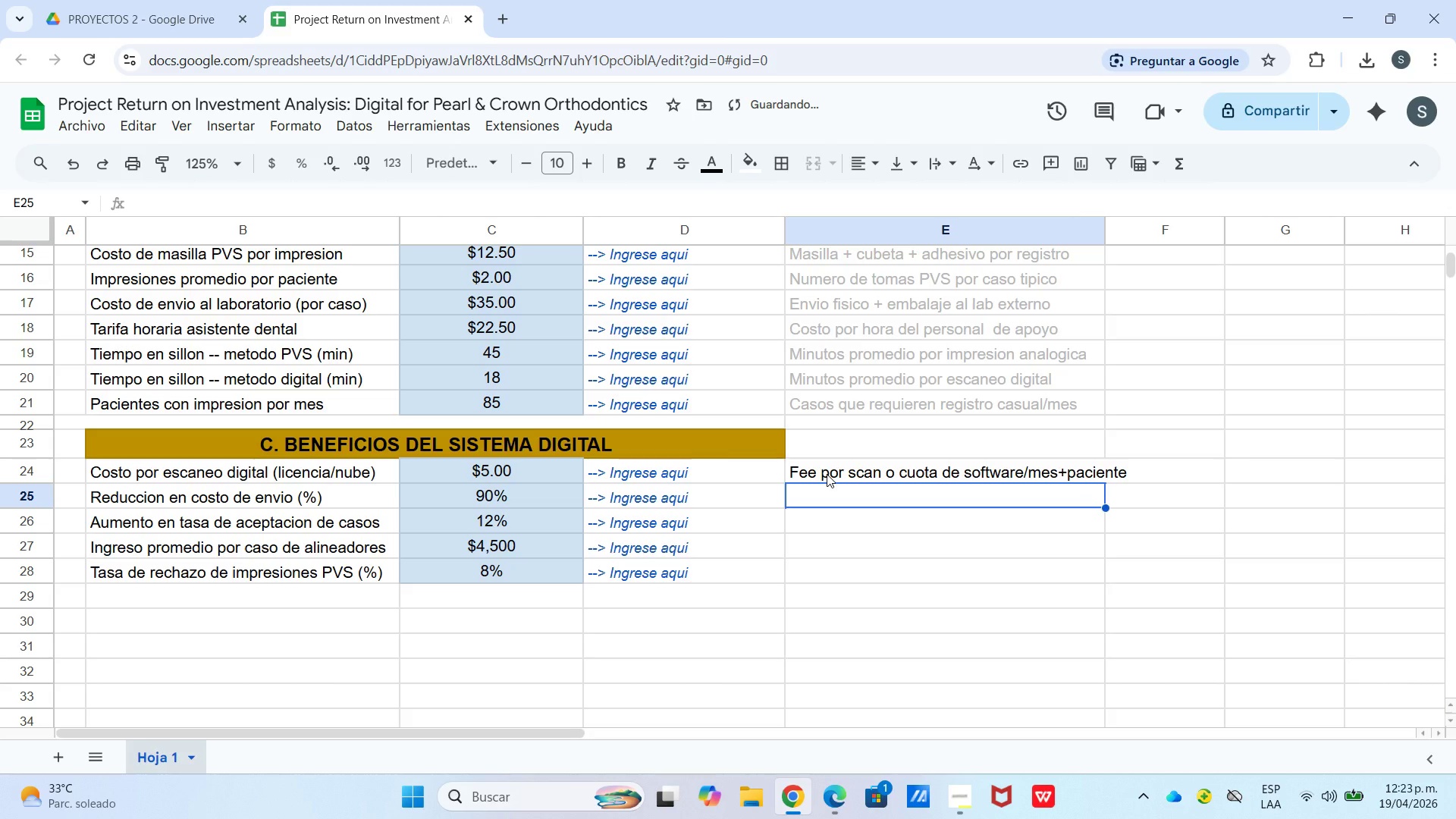 
type(% de reduccion en envios fisicos al lab)
 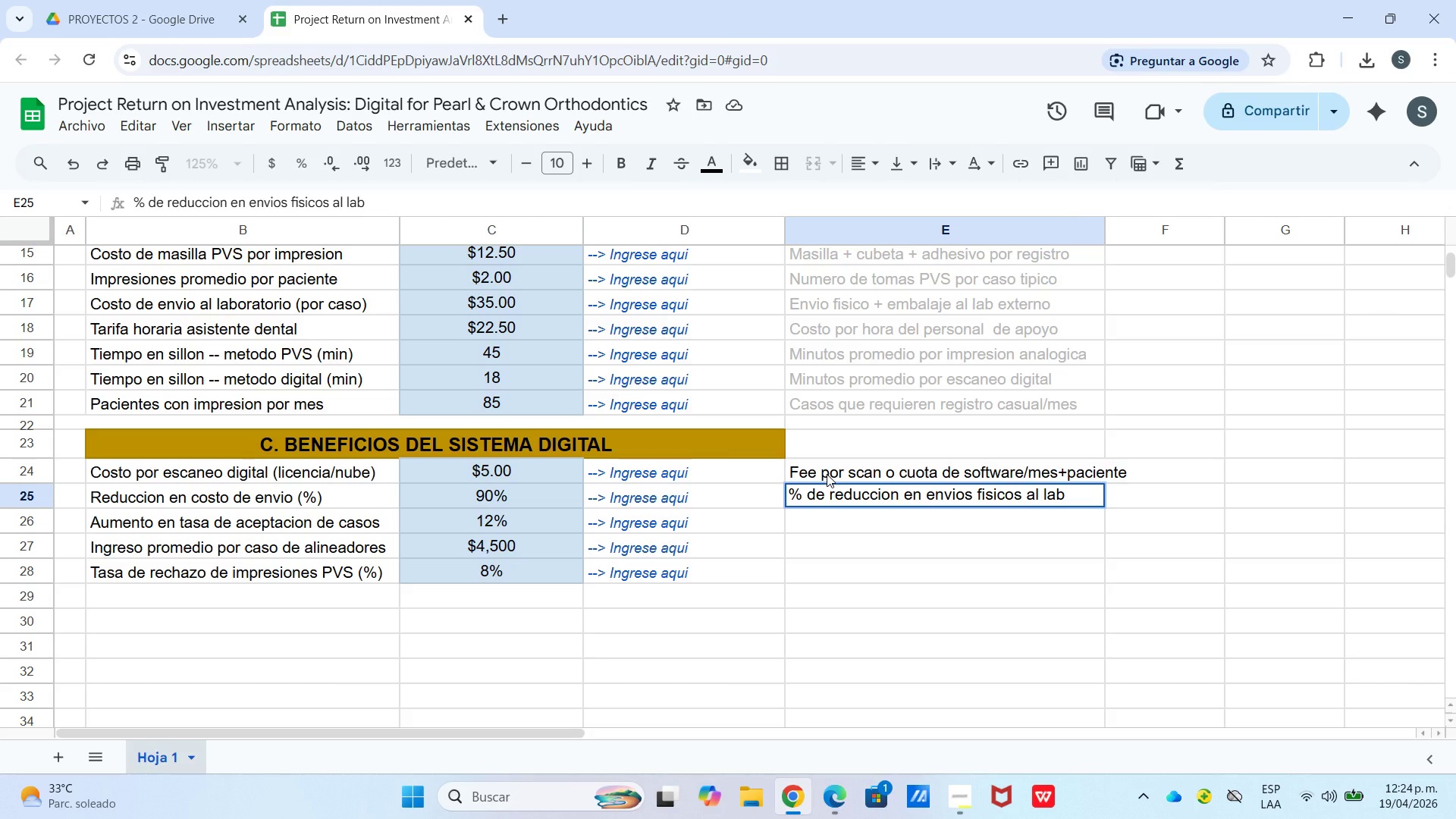 
key(Enter)
 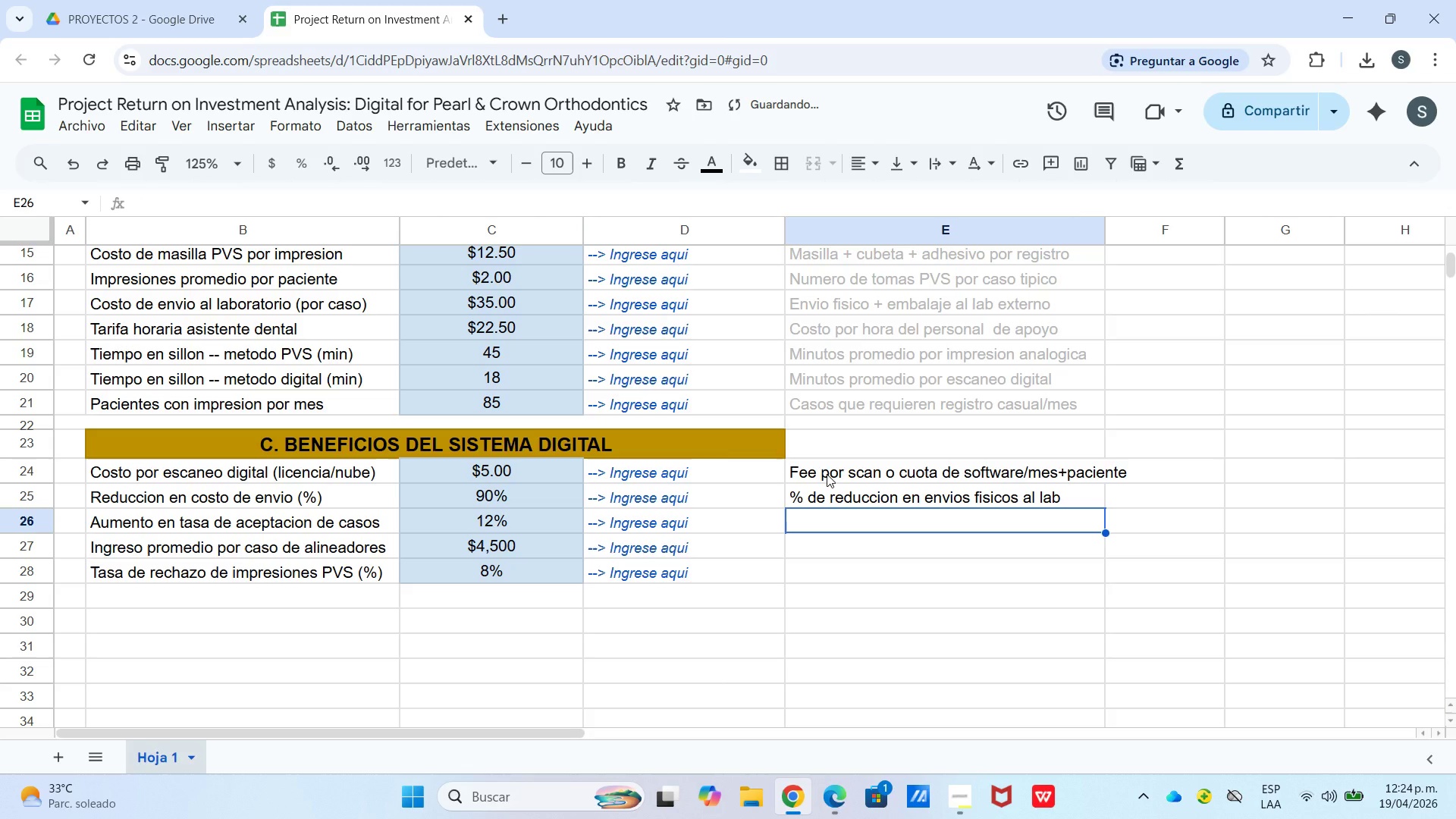 
type(Pacientes adicionales que aceptan trata )
key(Backspace)
type(miento)
 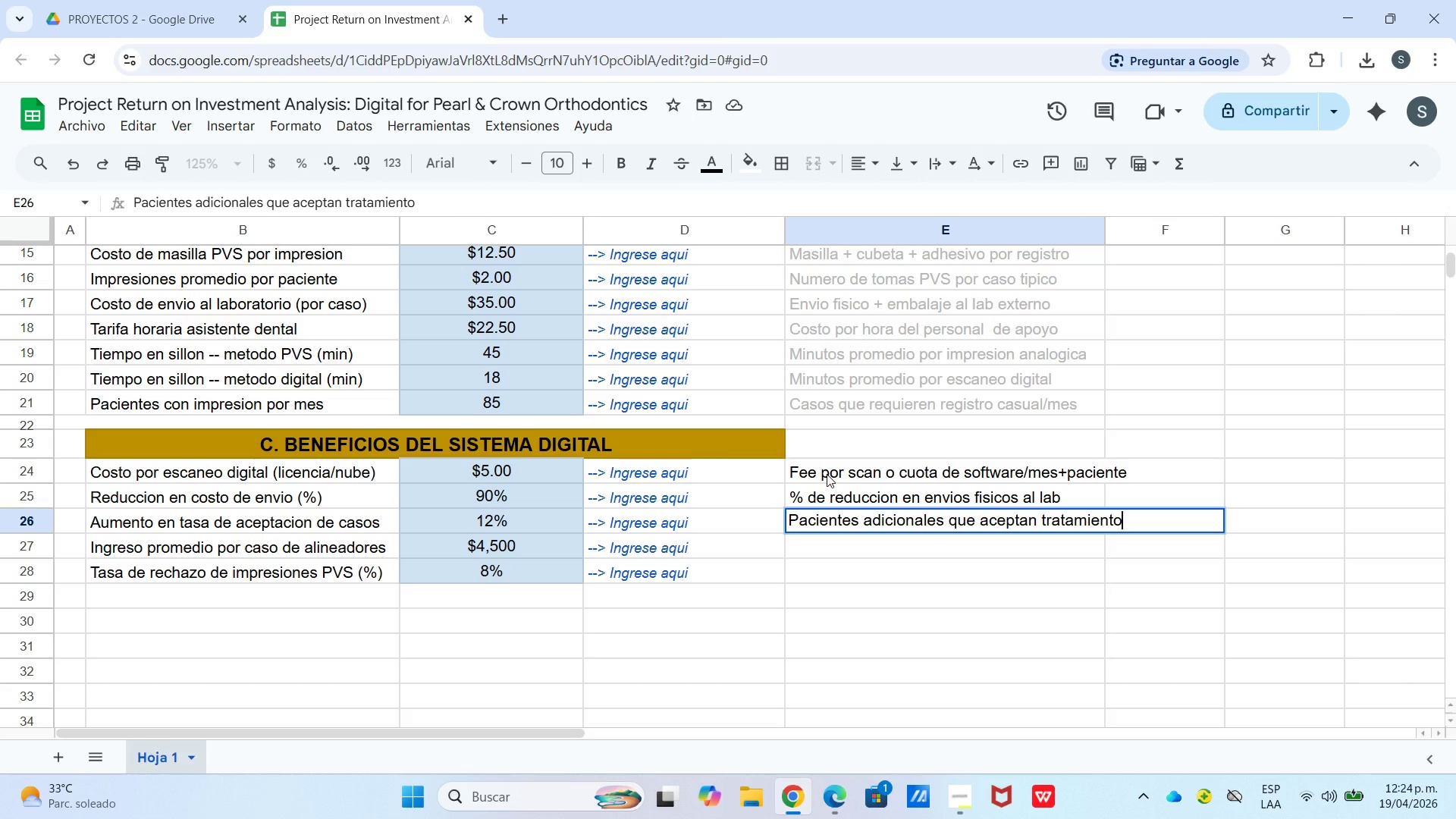 
key(Enter)
 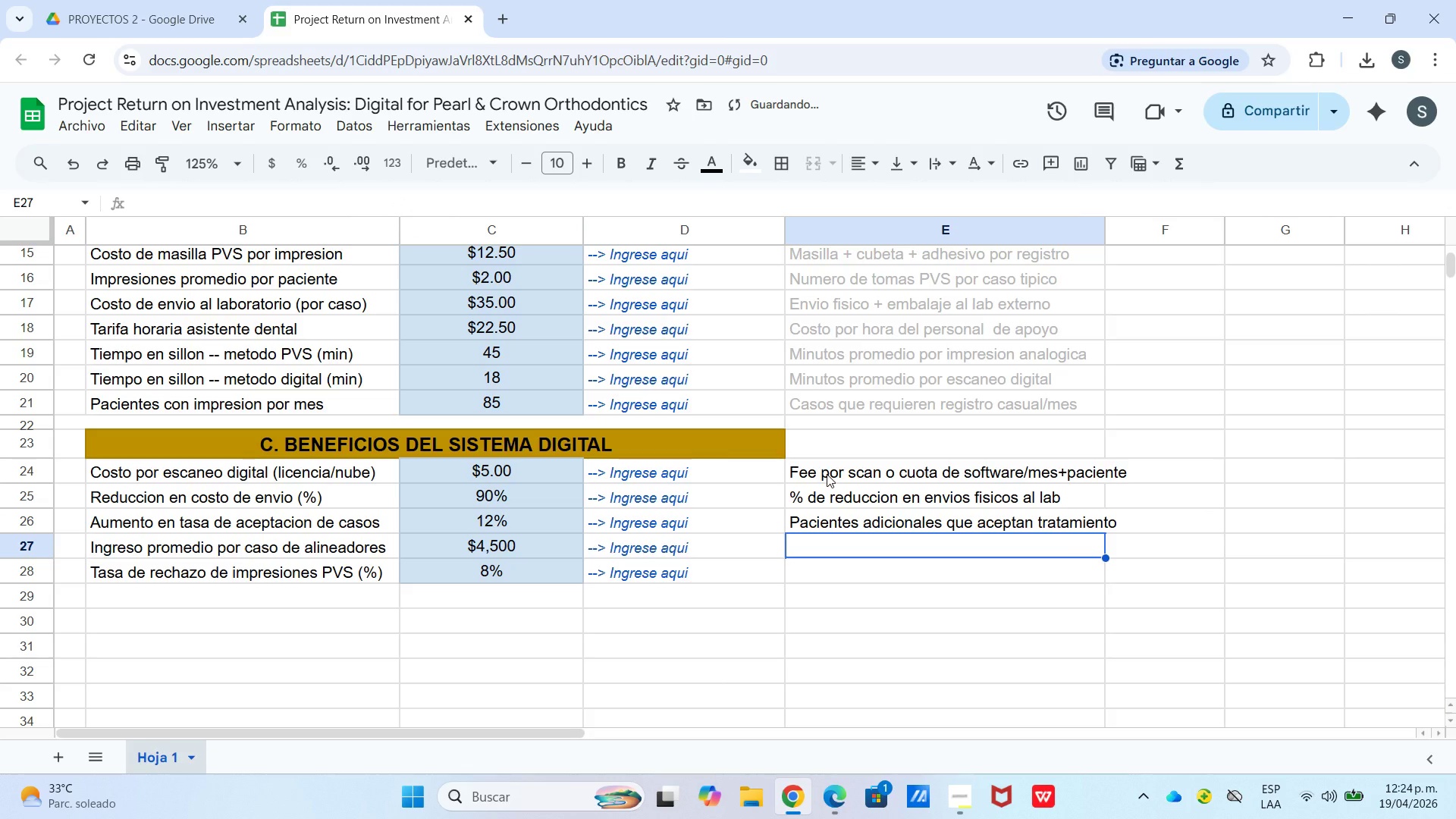 
type(Valor del tratamiento de alineaciones)
 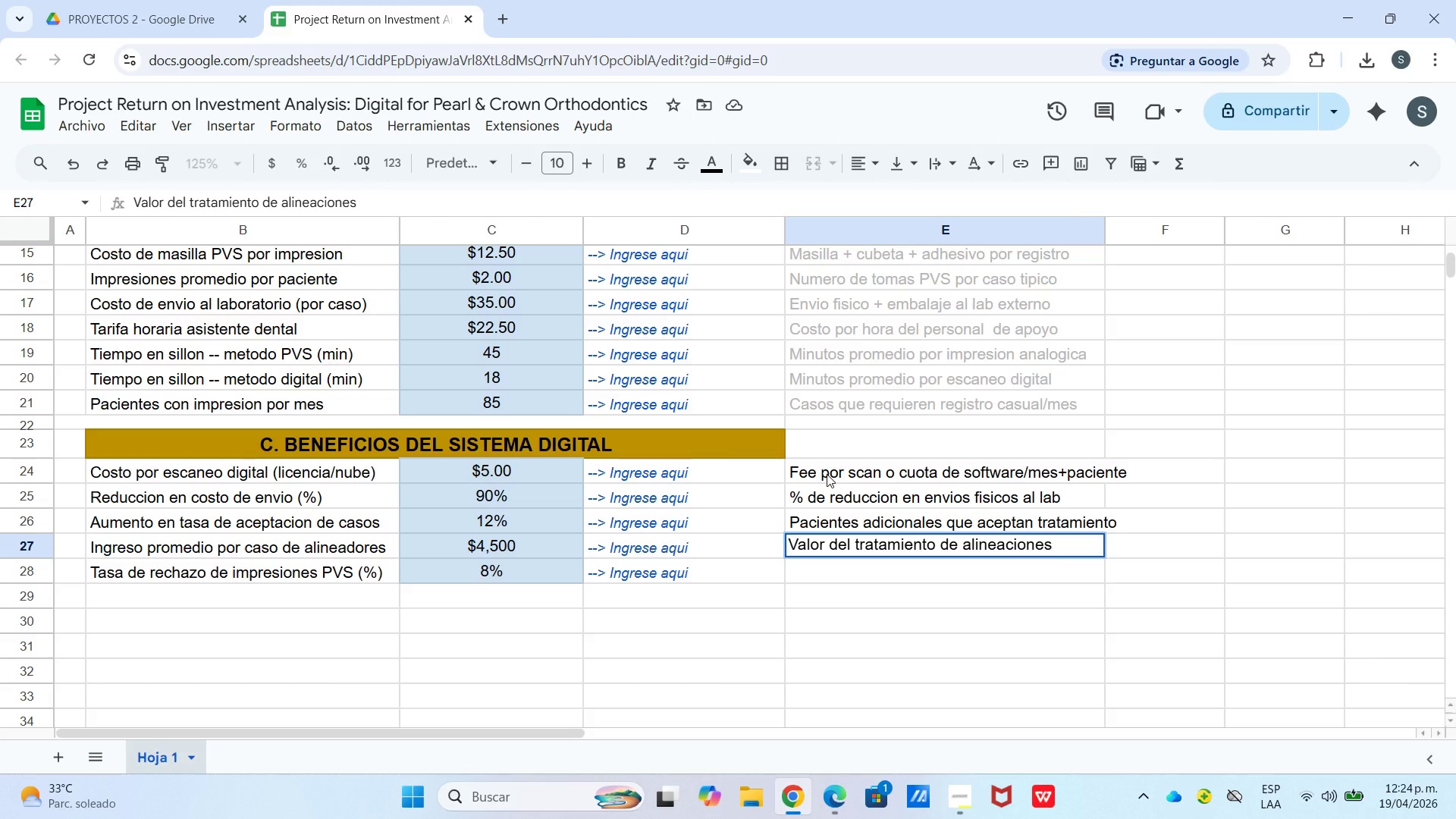 
key(Enter)
 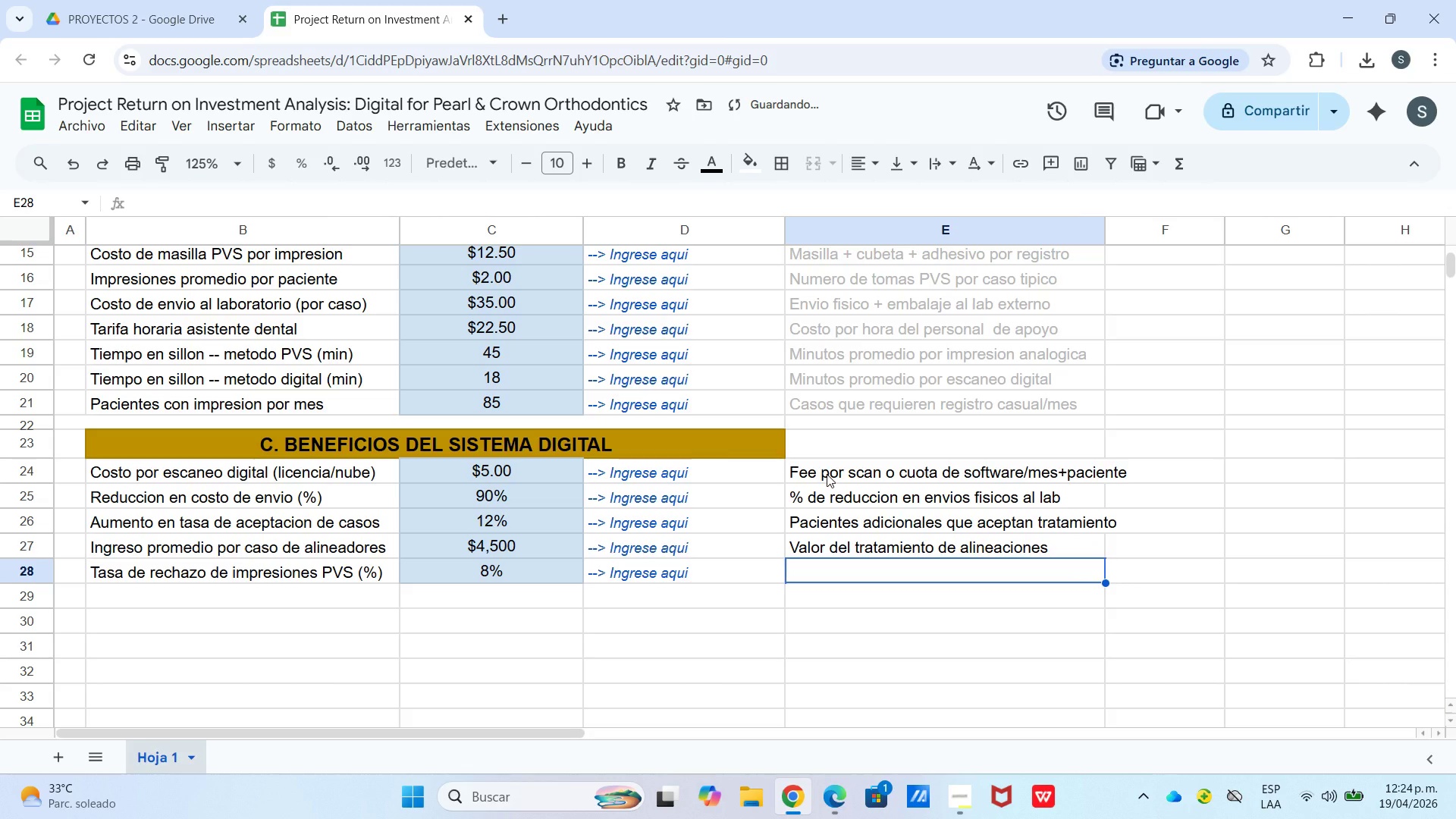 
type(Impresiones que se deben repetir actualmente)
 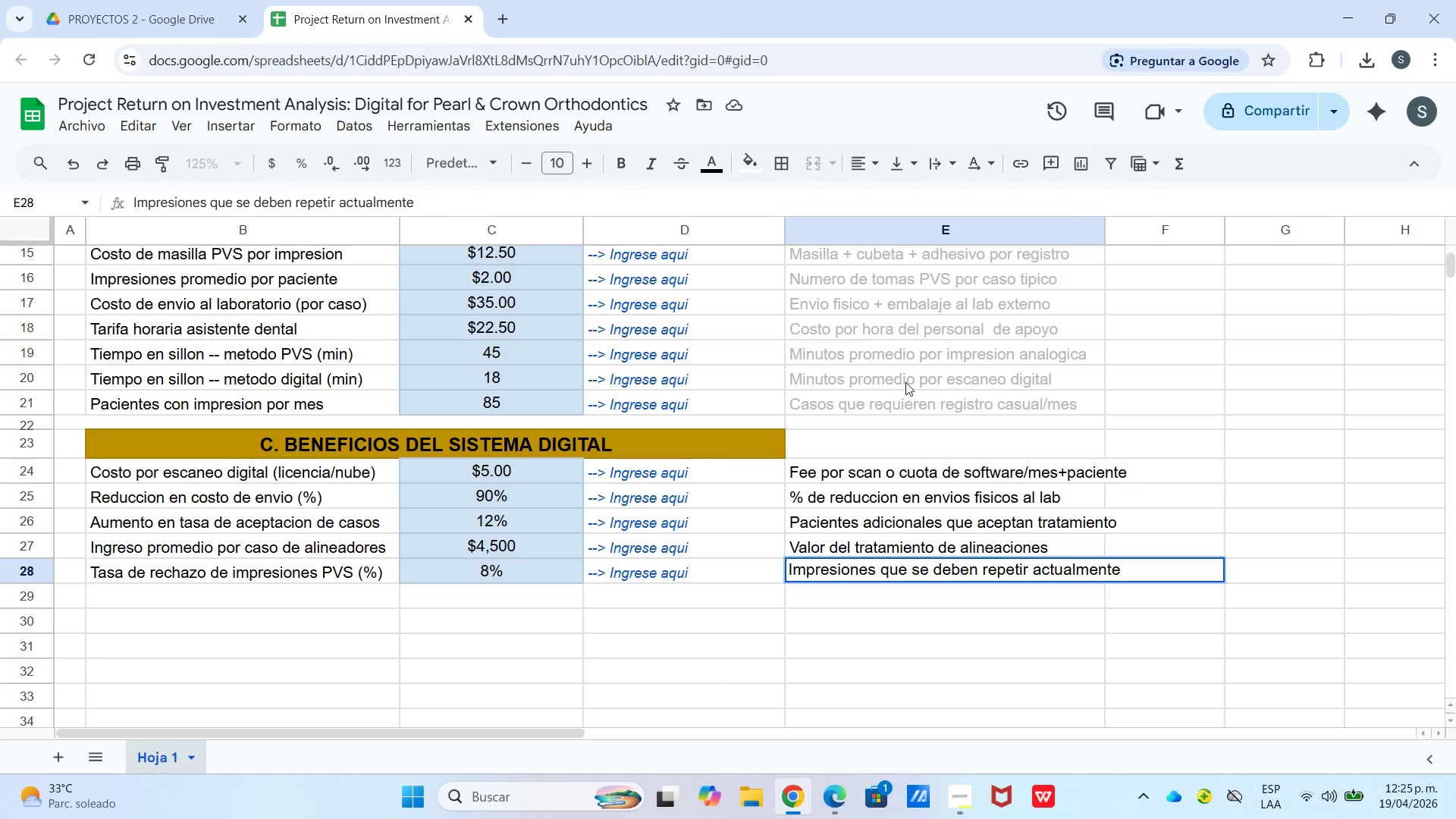 
left_click_drag(start_coordinate=[947, 472], to_coordinate=[955, 569])
 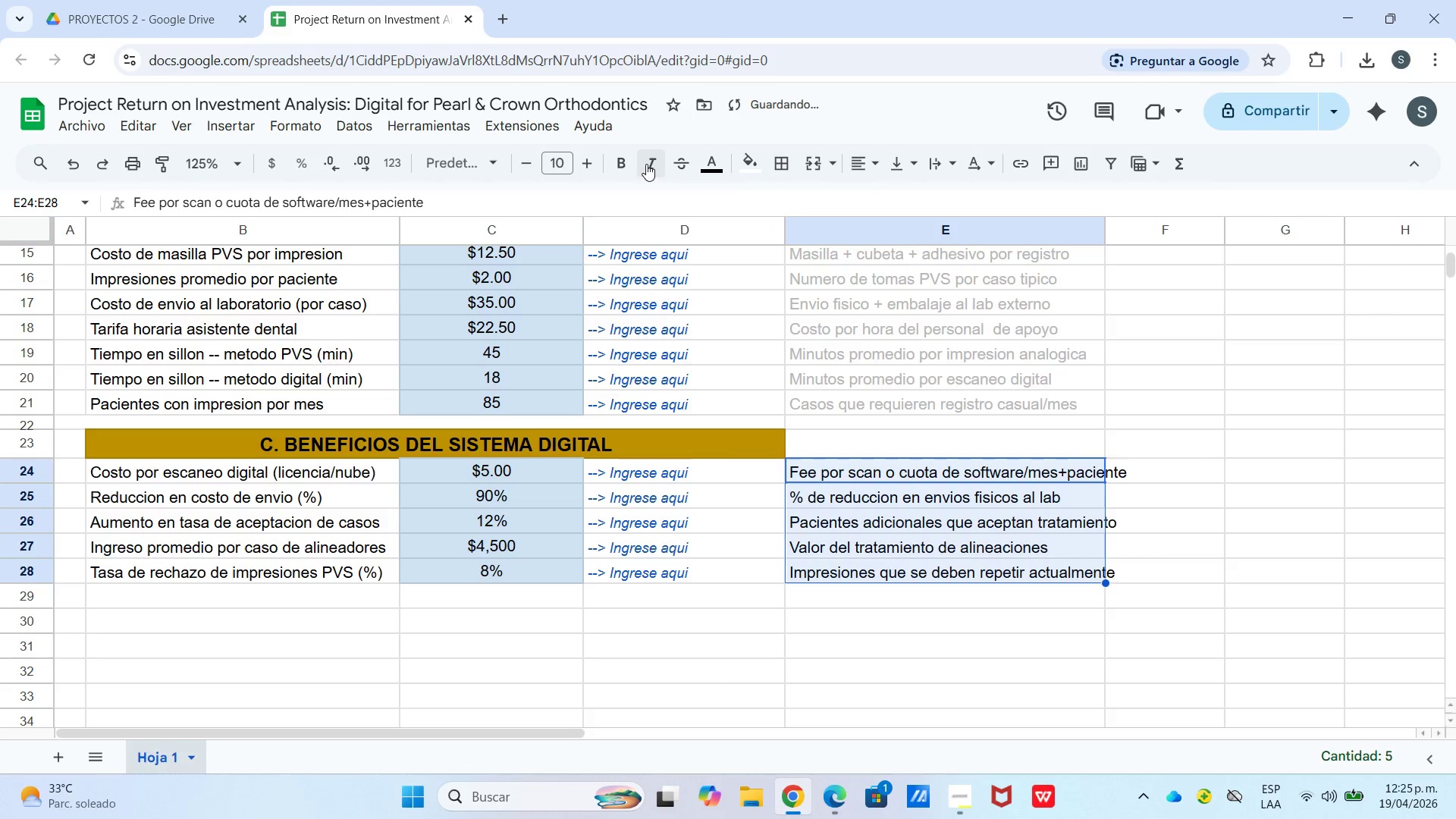 
left_click([646, 164])
 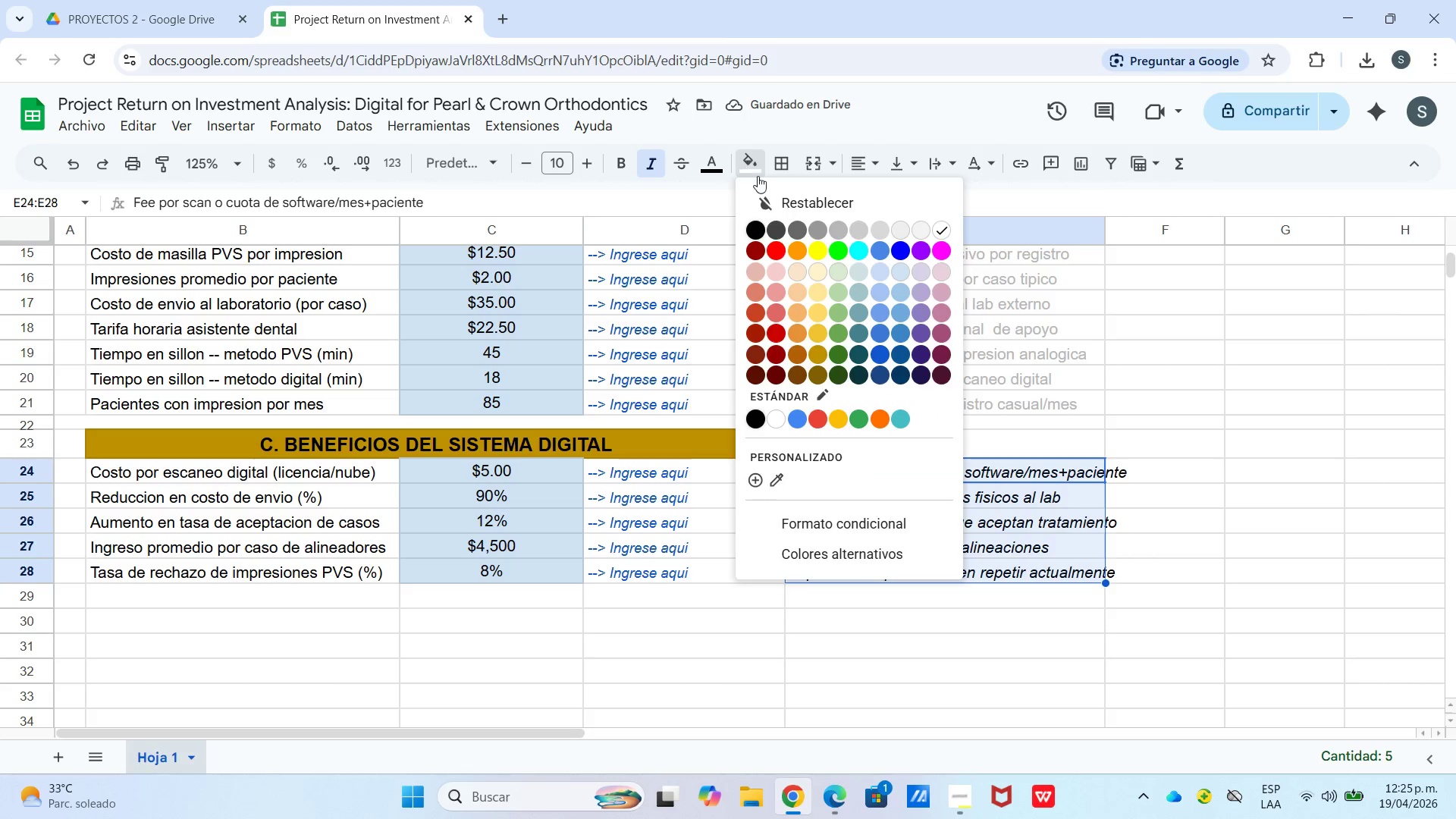 
left_click([840, 235])
 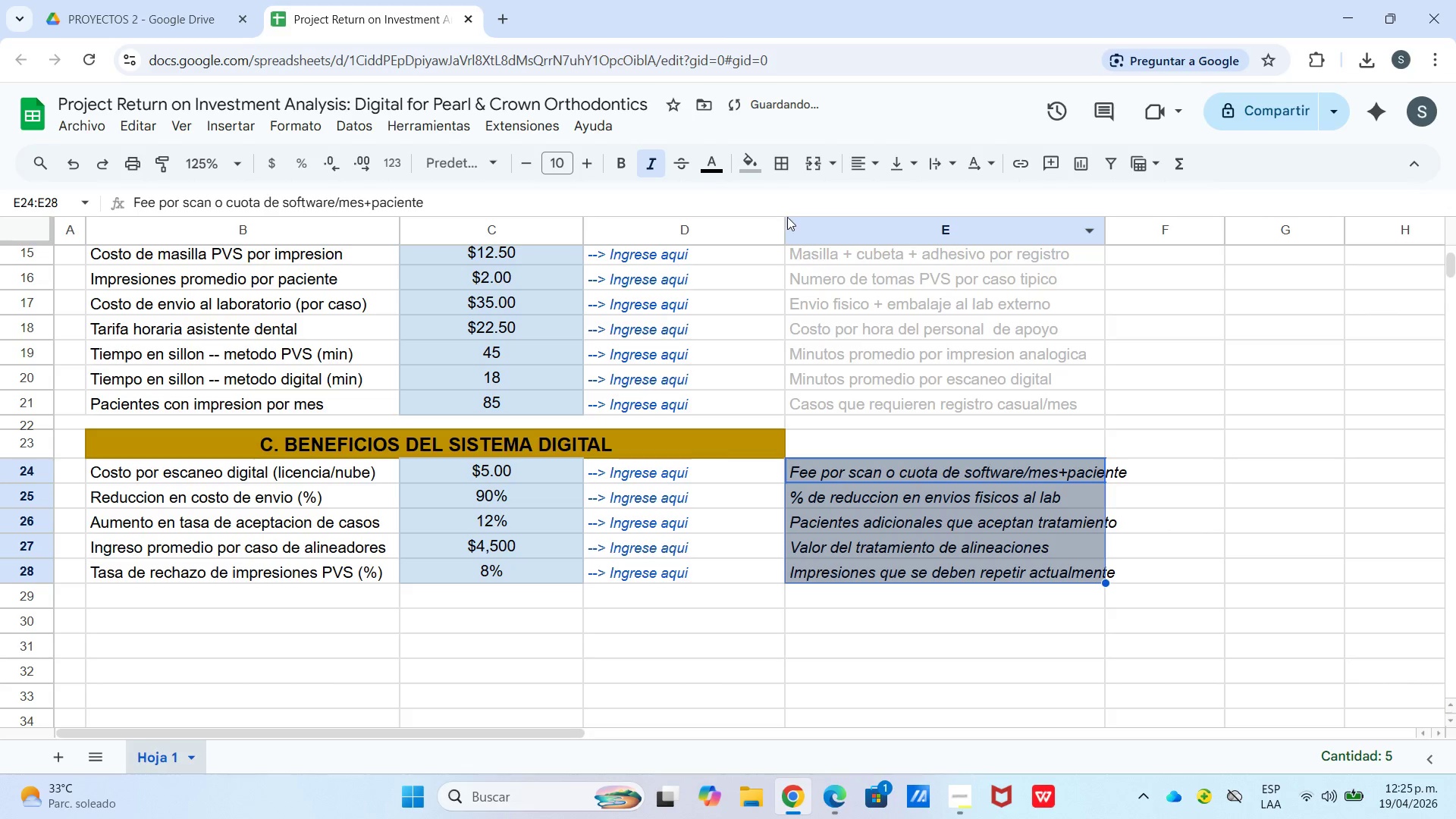 
left_click([758, 177])
 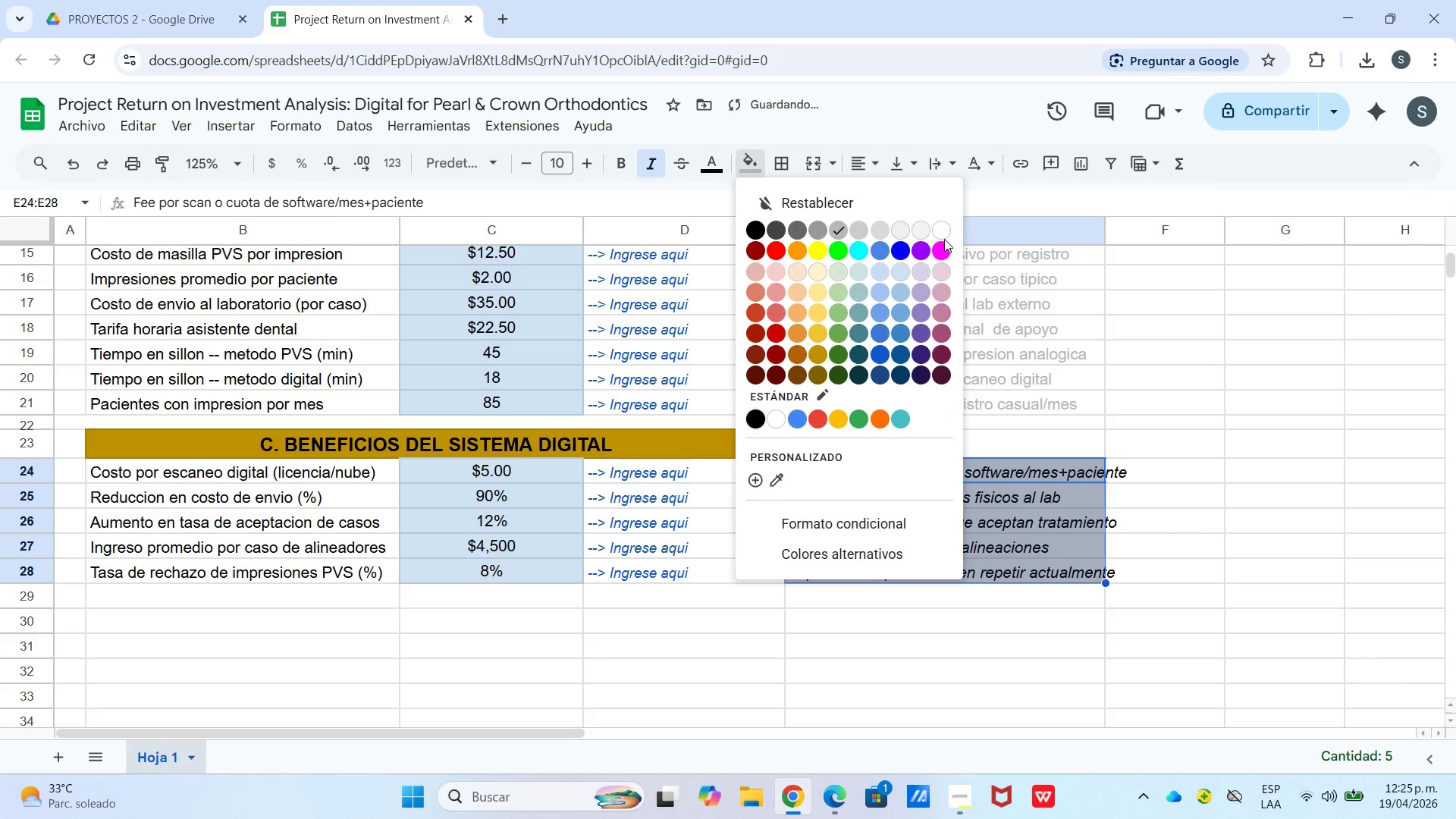 
left_click([938, 224])
 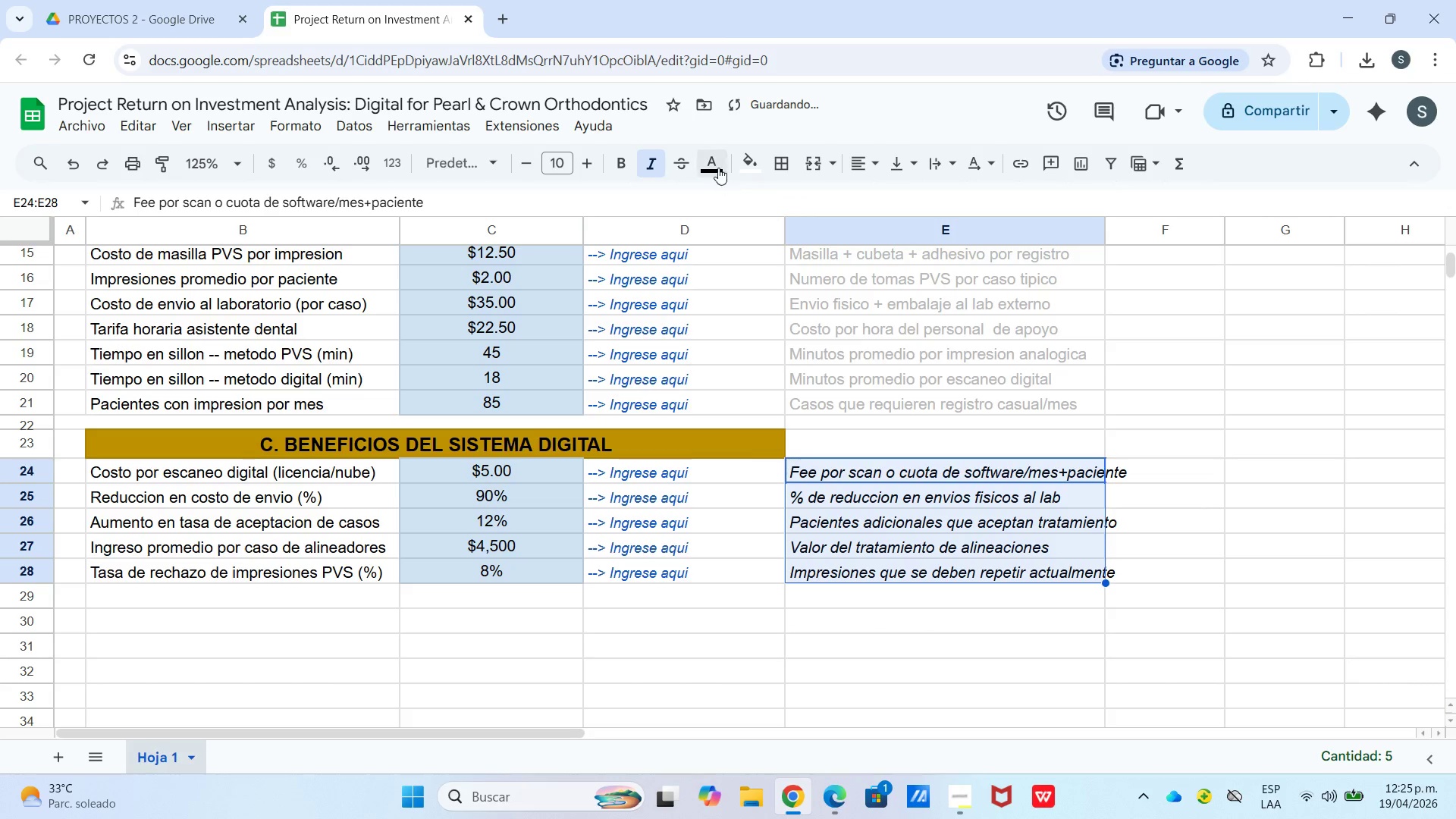 
left_click([715, 164])
 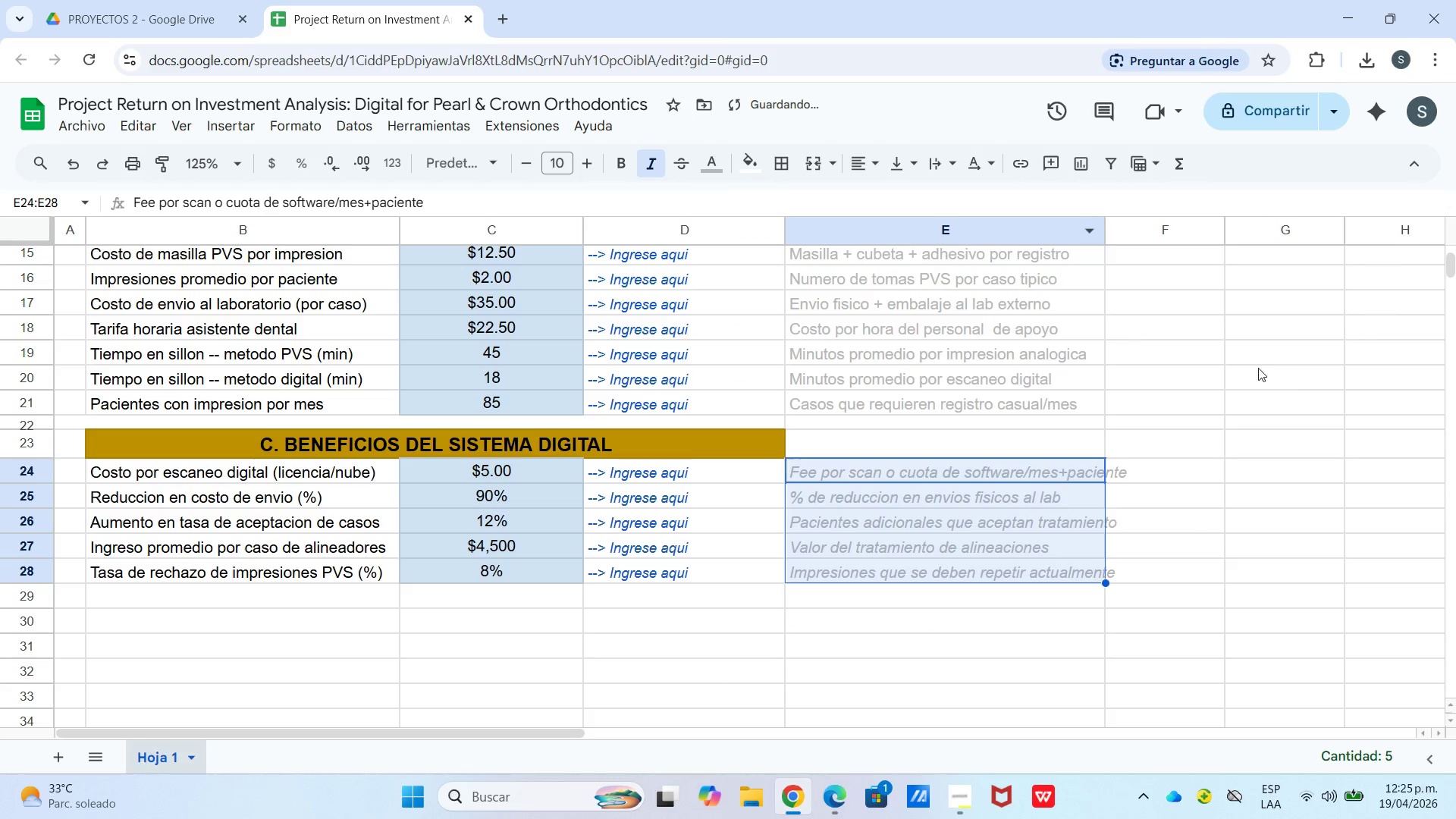 
left_click([1217, 434])
 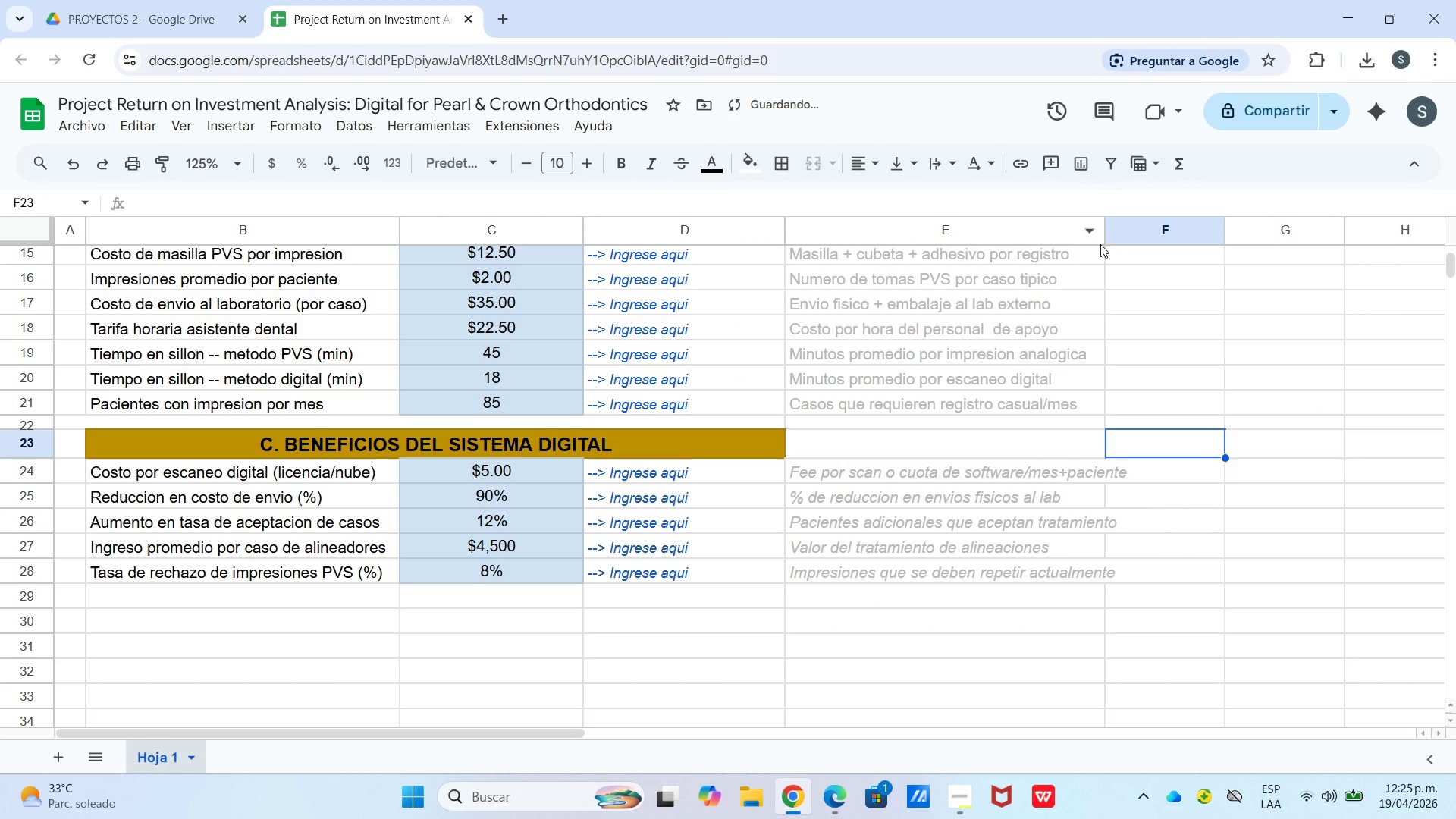 
left_click_drag(start_coordinate=[1108, 235], to_coordinate=[1144, 248])
 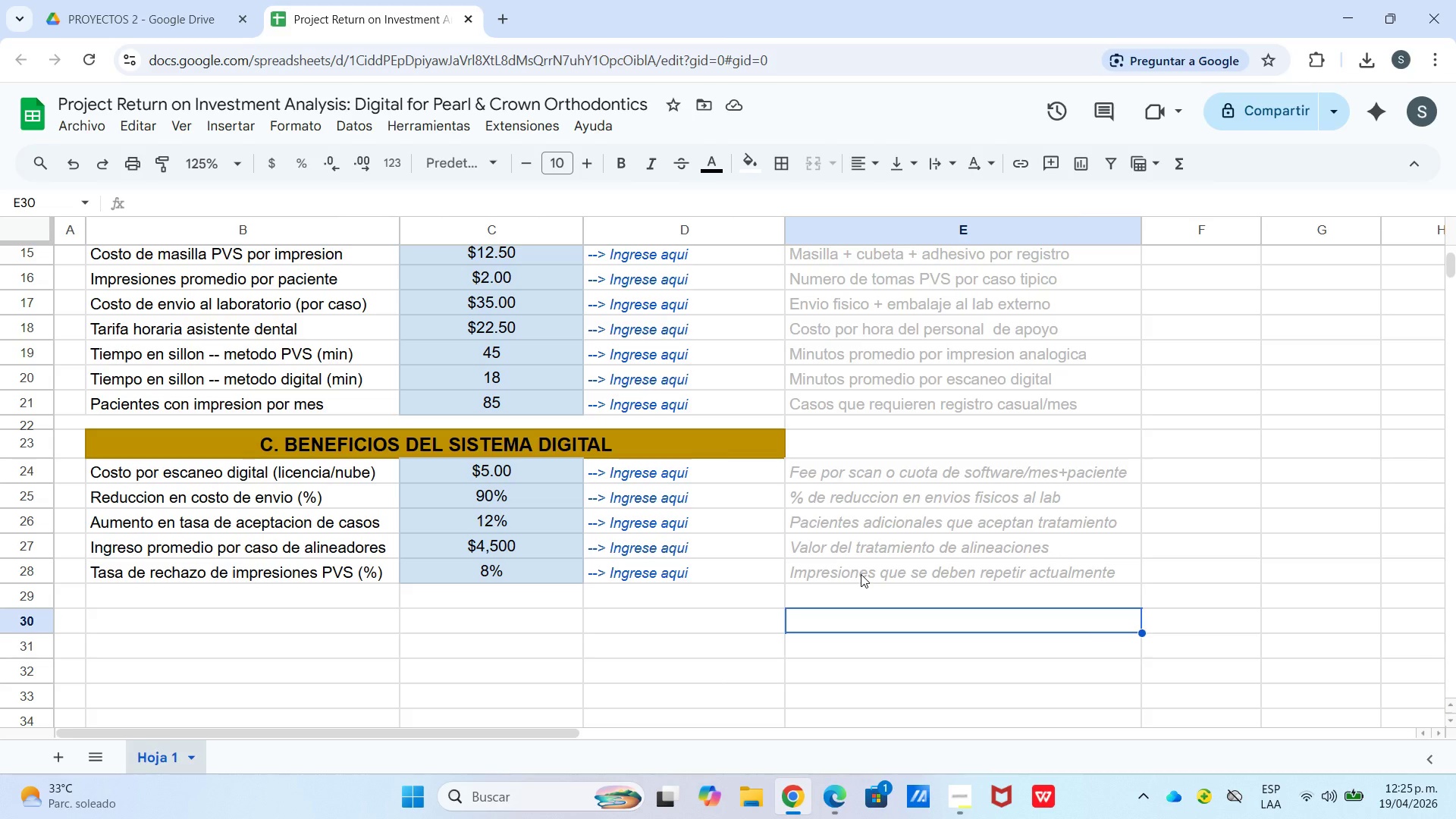 
wait(17.06)
 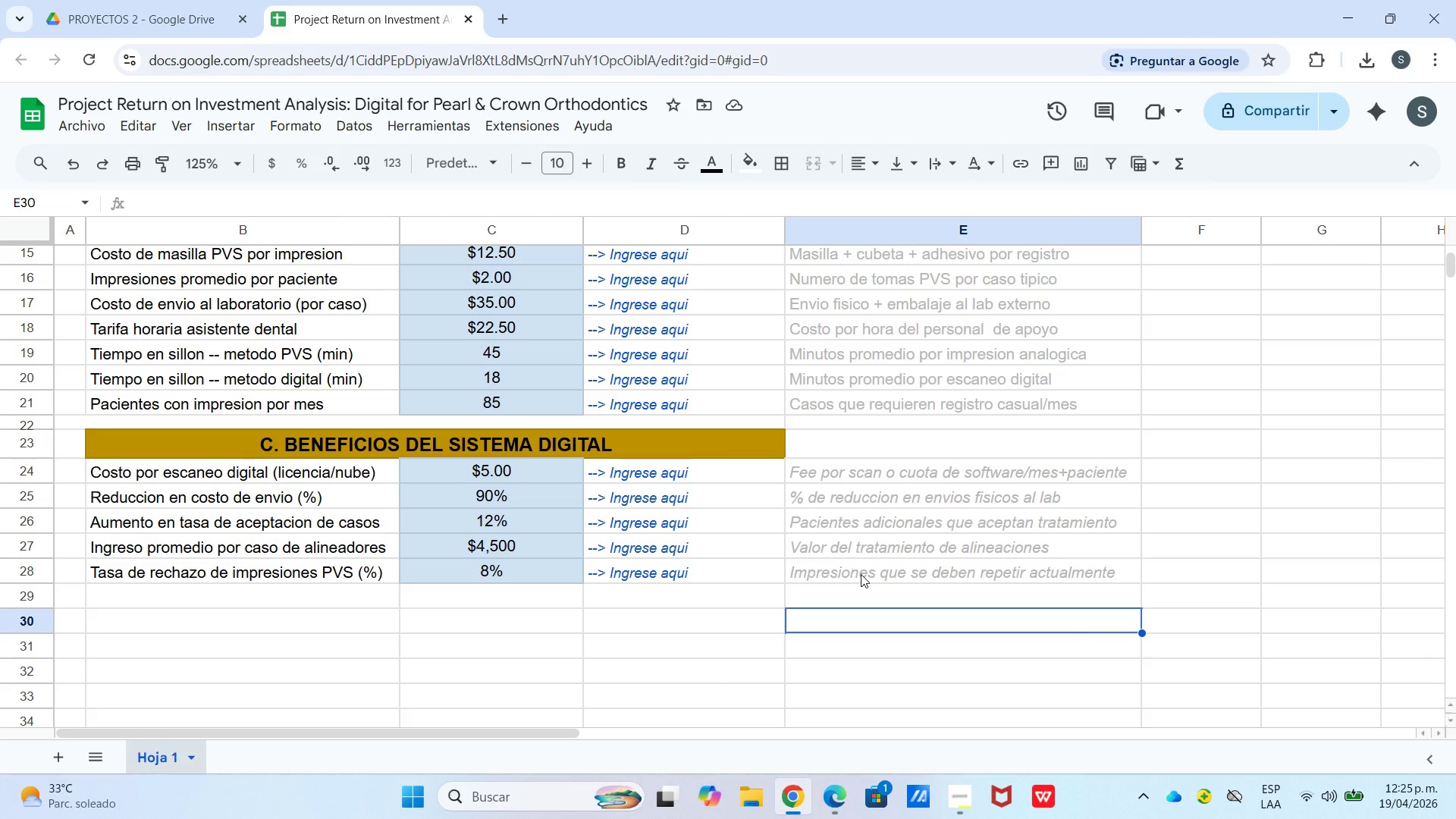 
left_click_drag(start_coordinate=[187, 593], to_coordinate=[635, 627])
 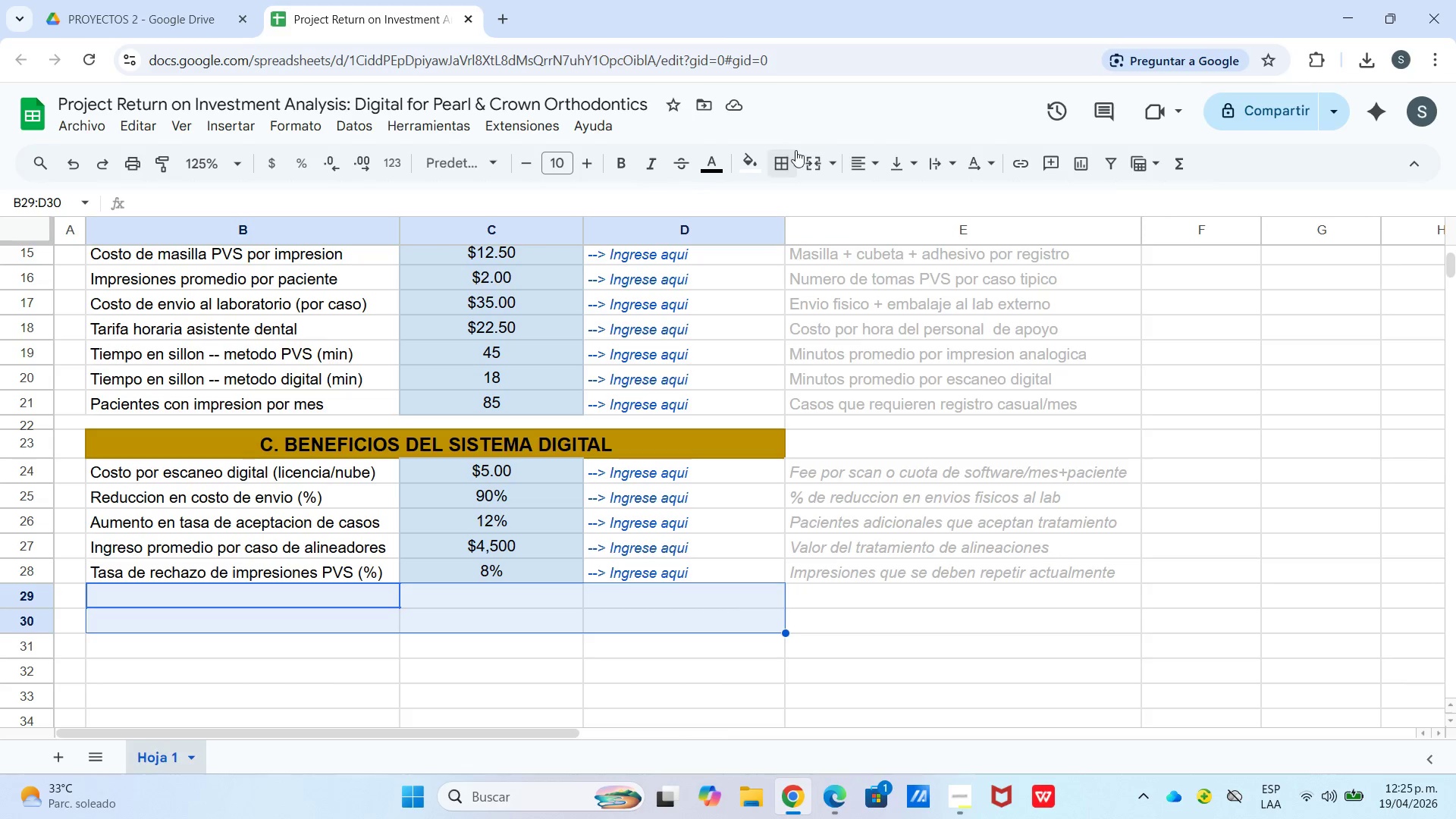 
left_click([808, 165])
 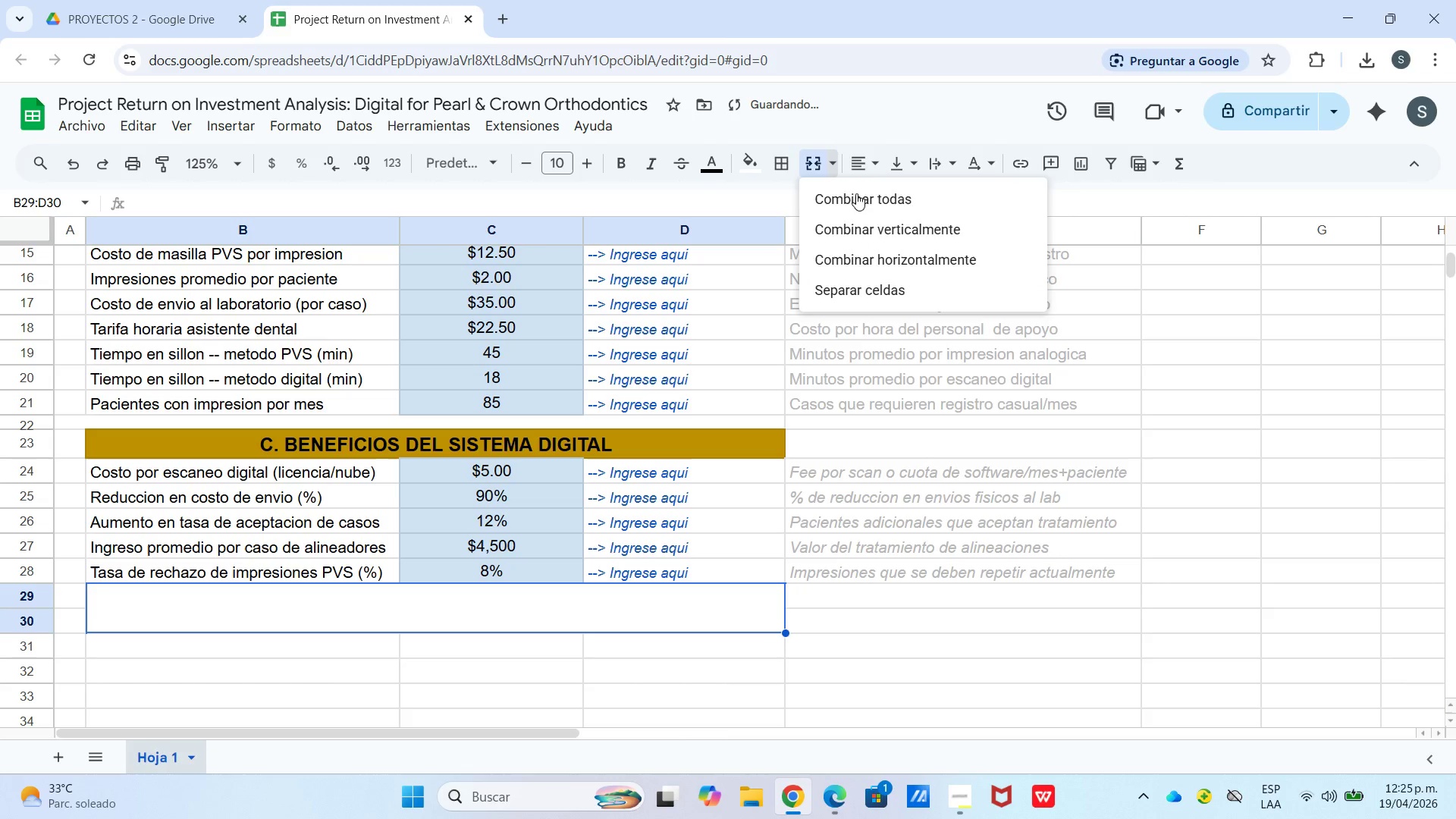 
left_click([876, 264])
 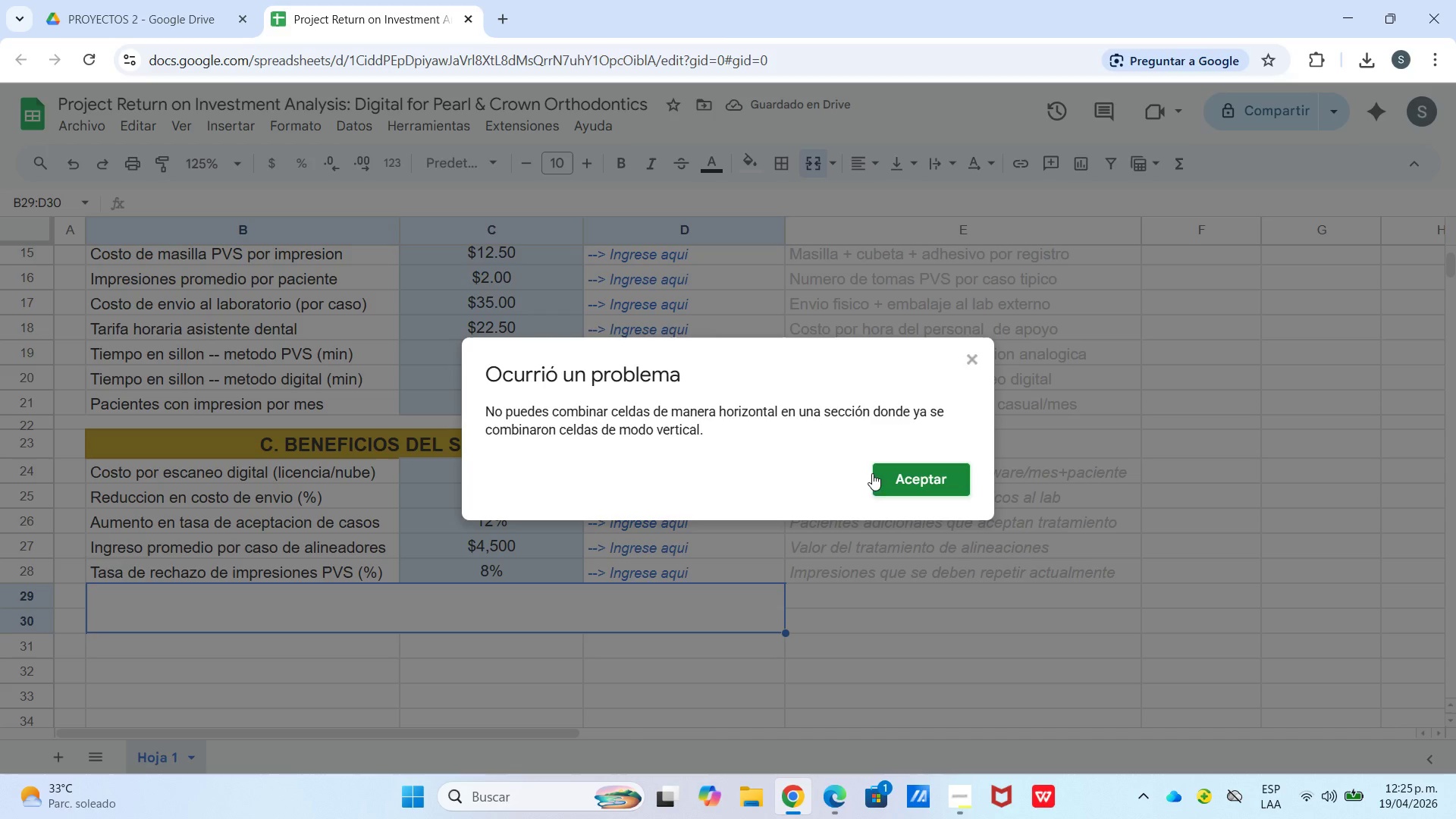 
left_click([908, 494])
 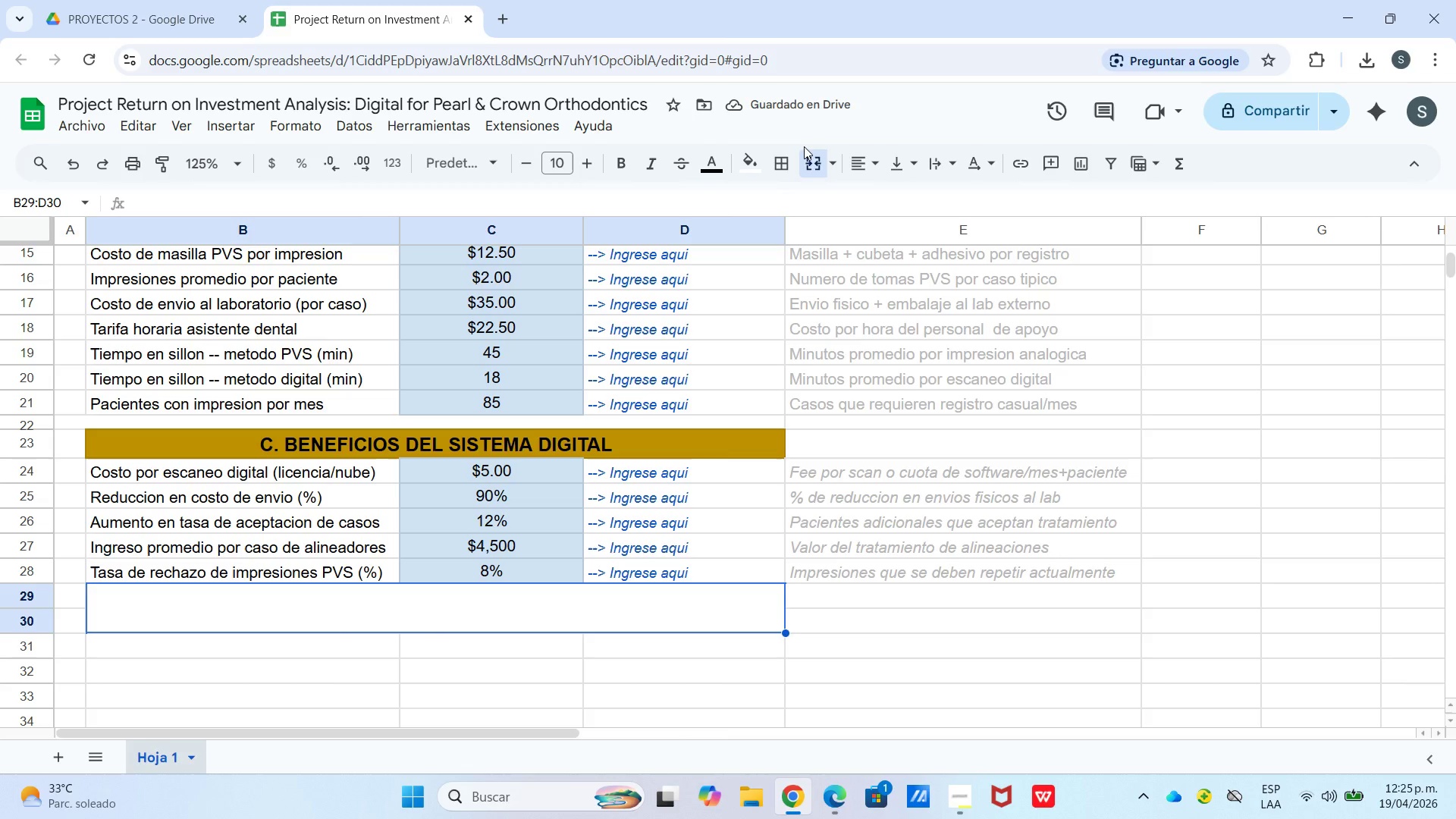 
double_click([810, 163])
 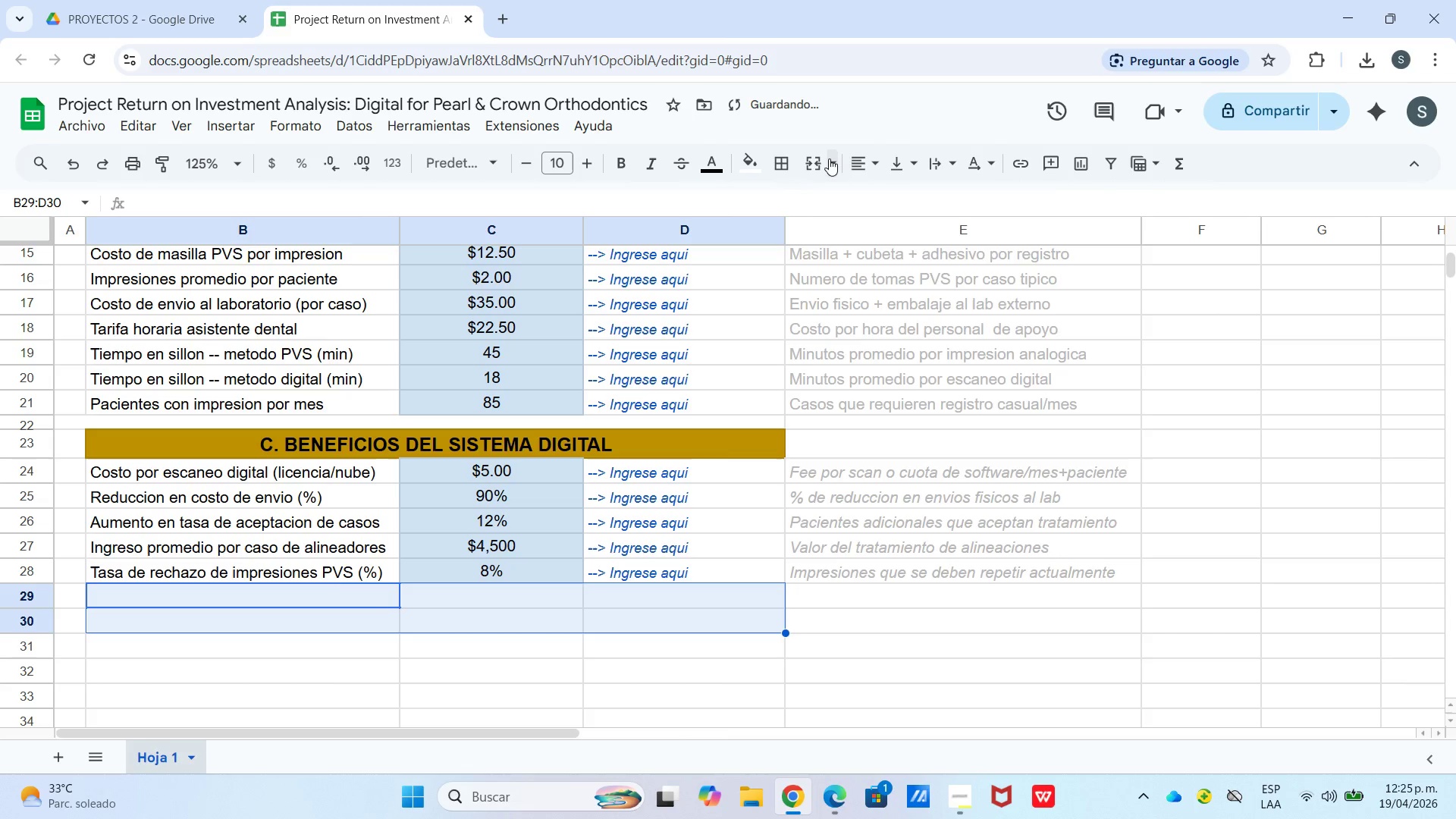 
left_click([831, 158])
 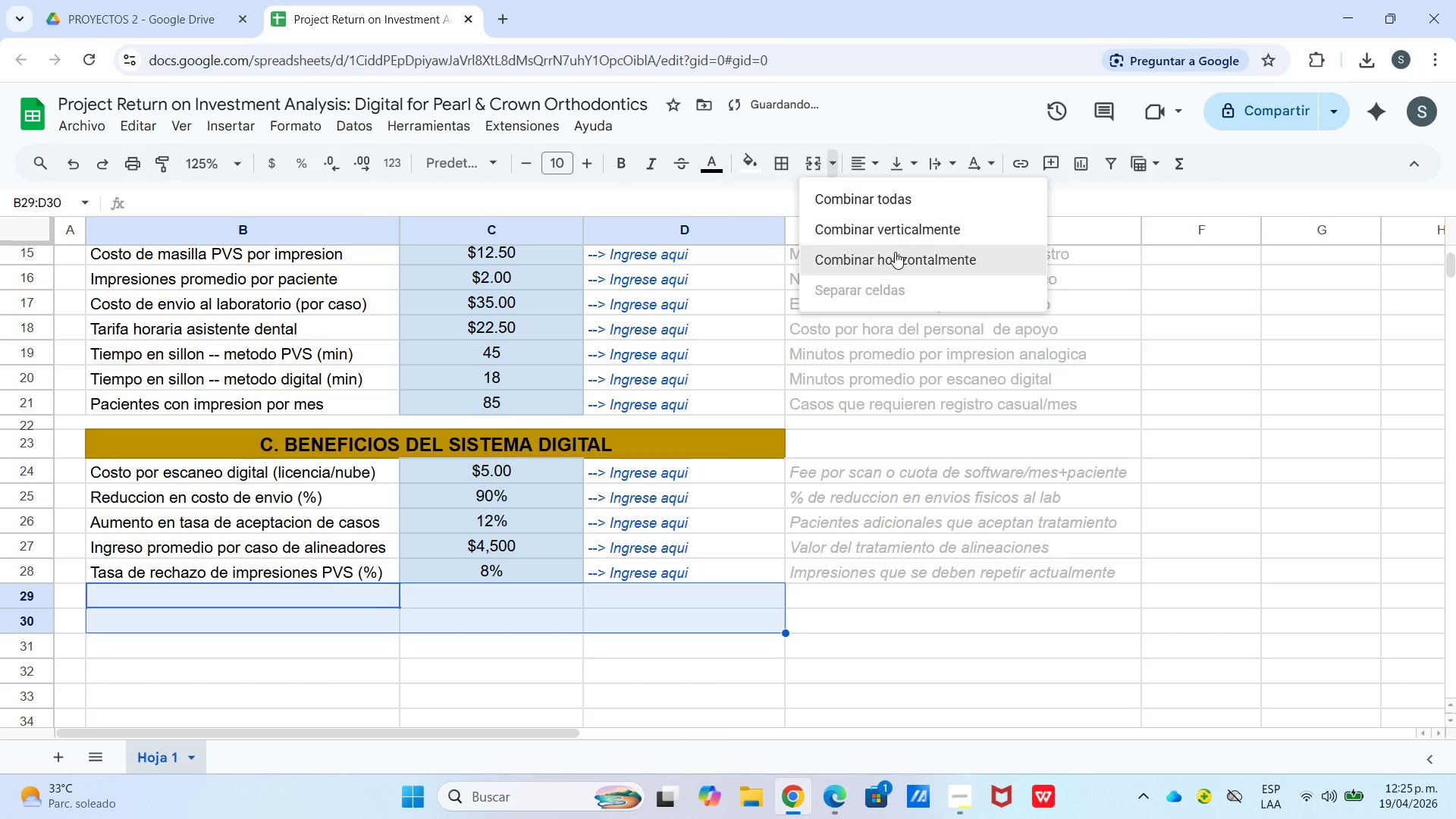 
left_click([895, 259])
 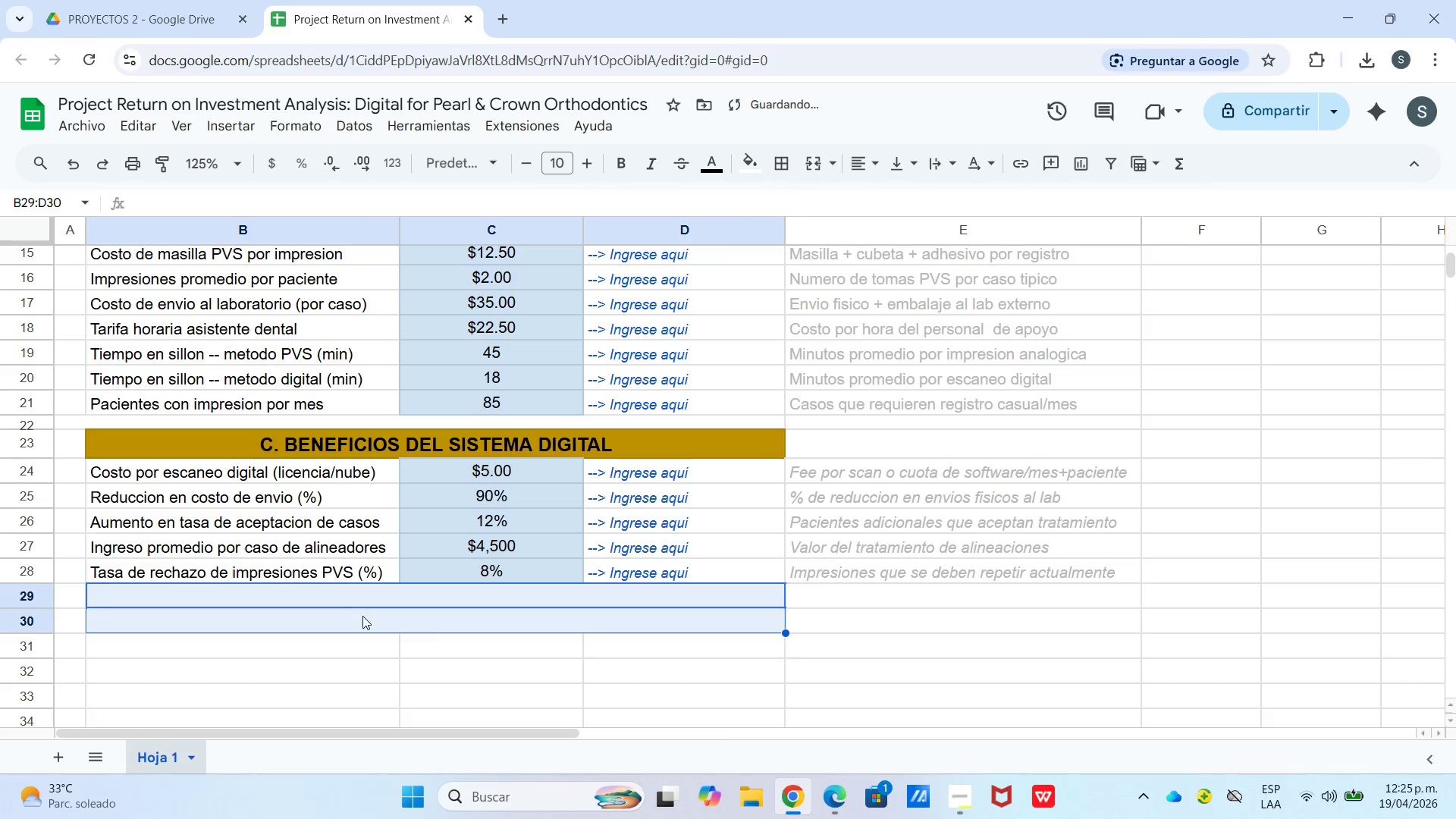 
double_click([362, 618])
 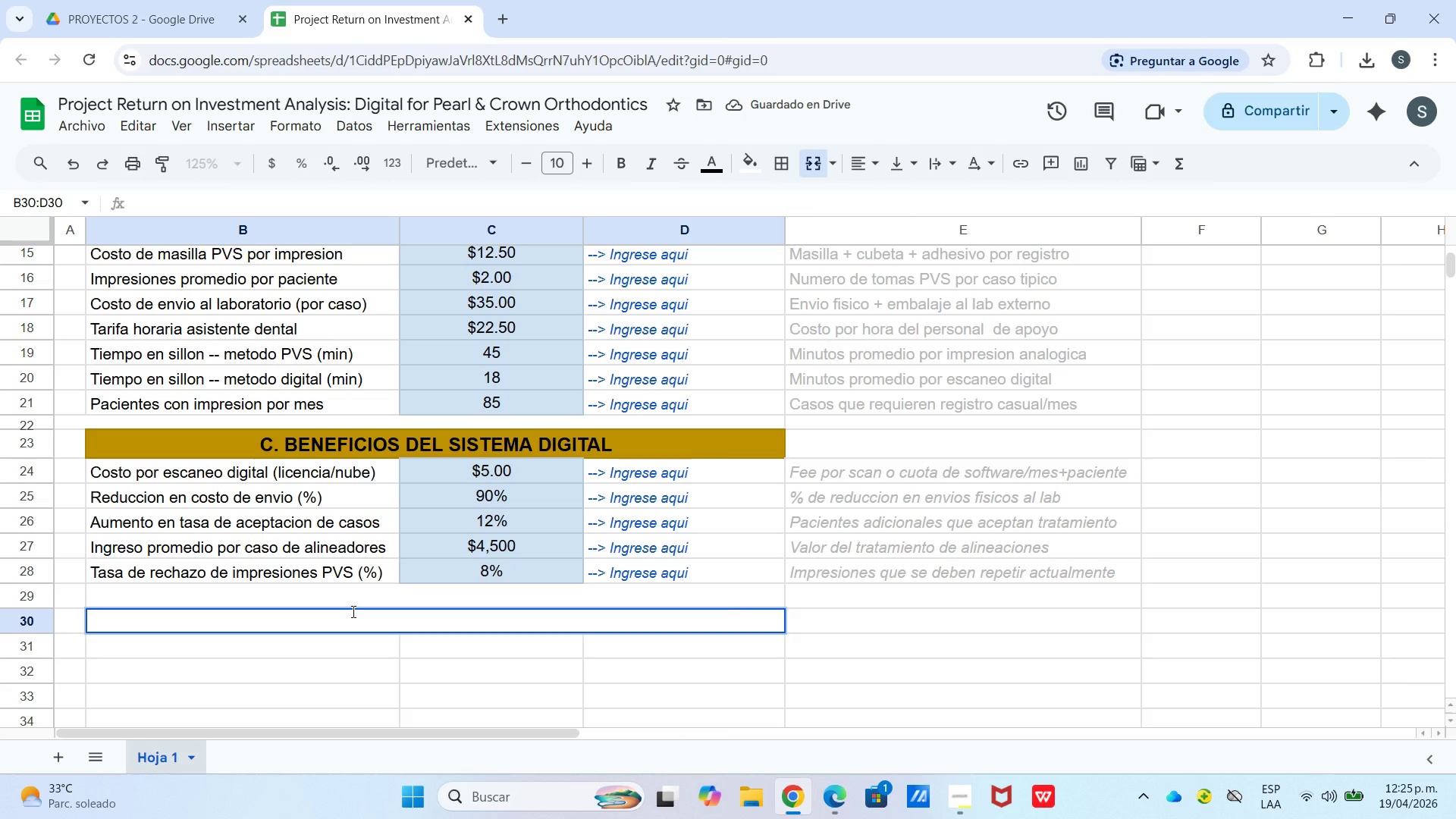 
type(D. RESUMEN DE METRICAS CLAVE)
 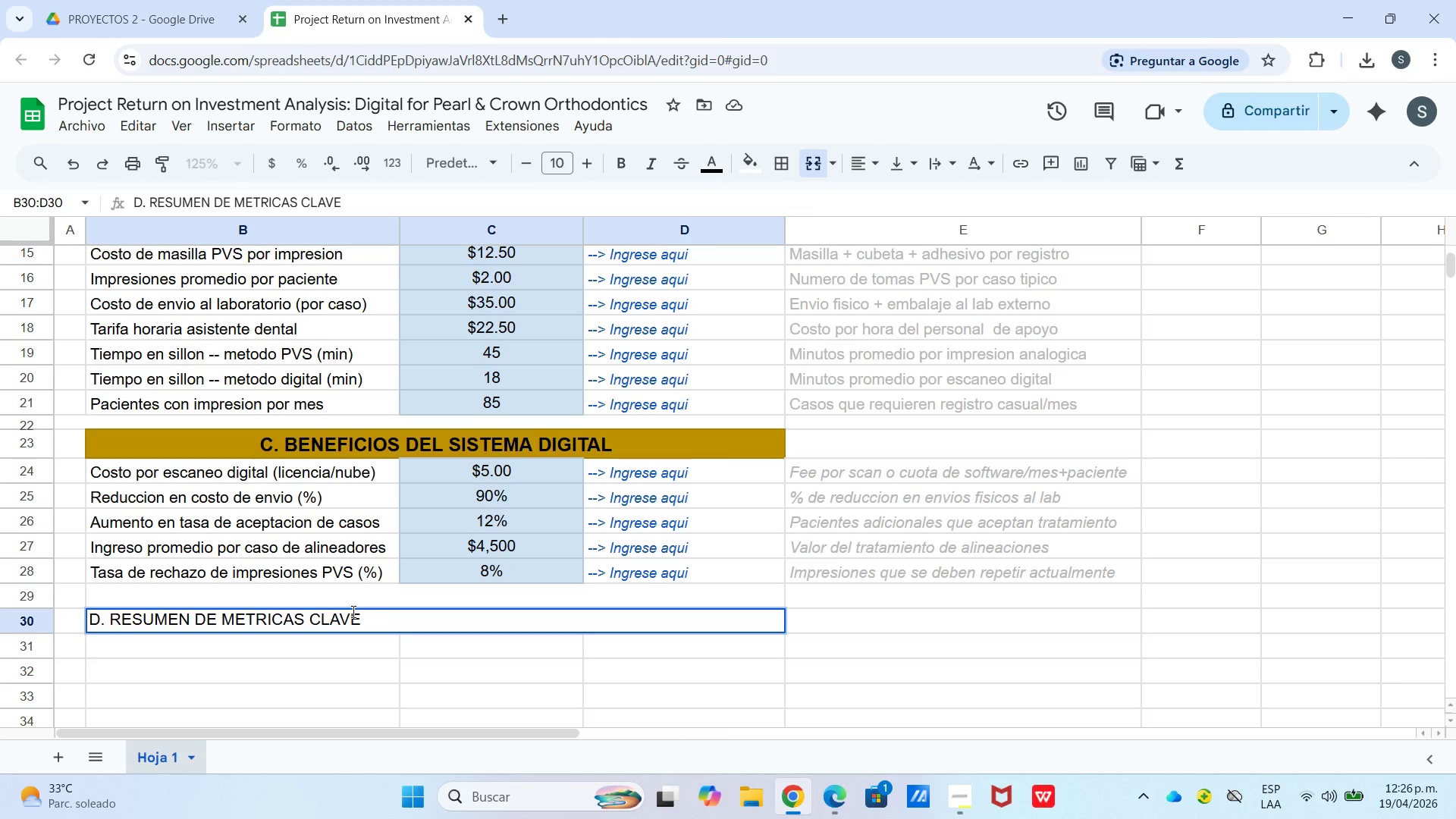 
key(Minus)
 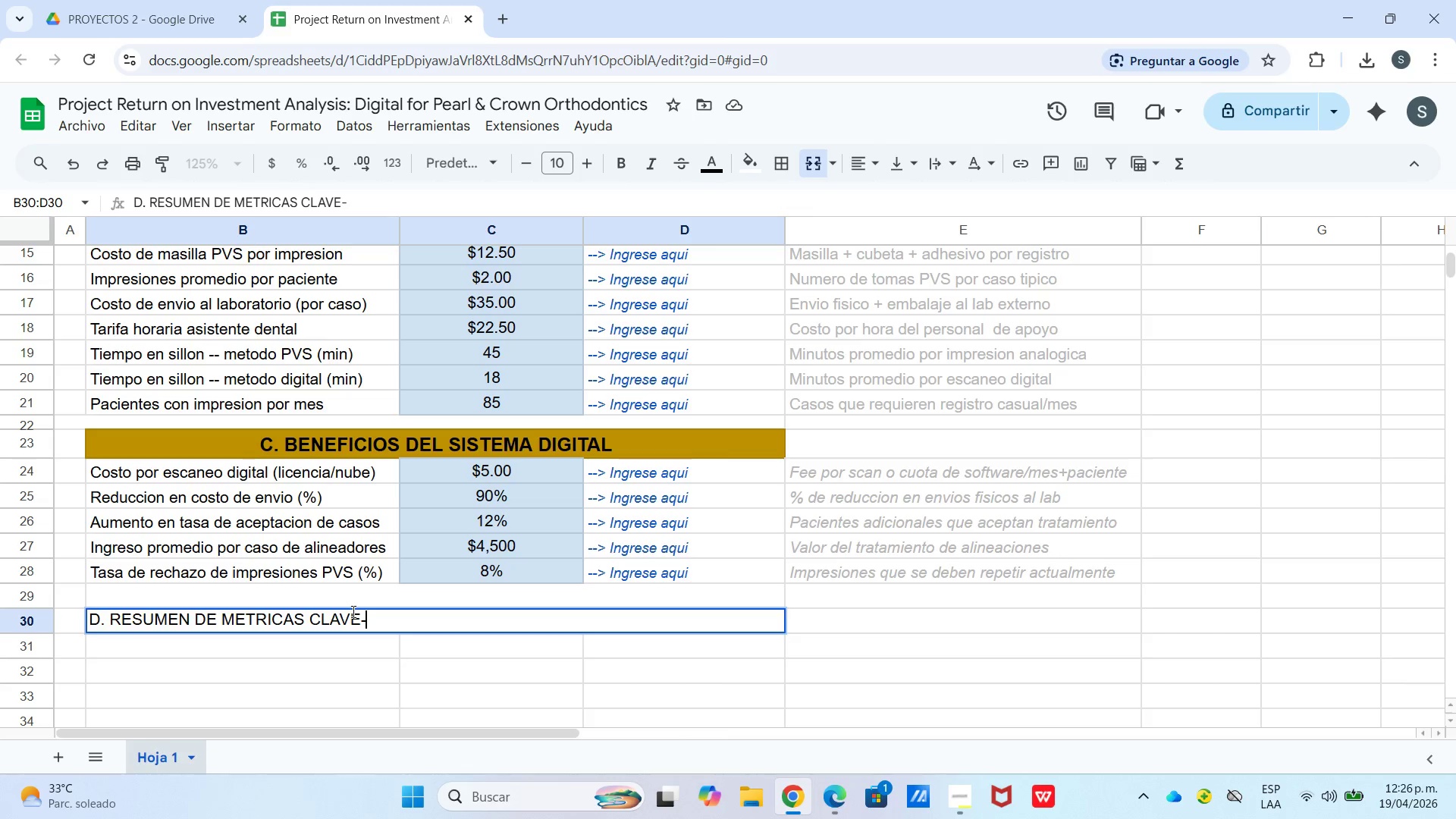 
key(Minus)
 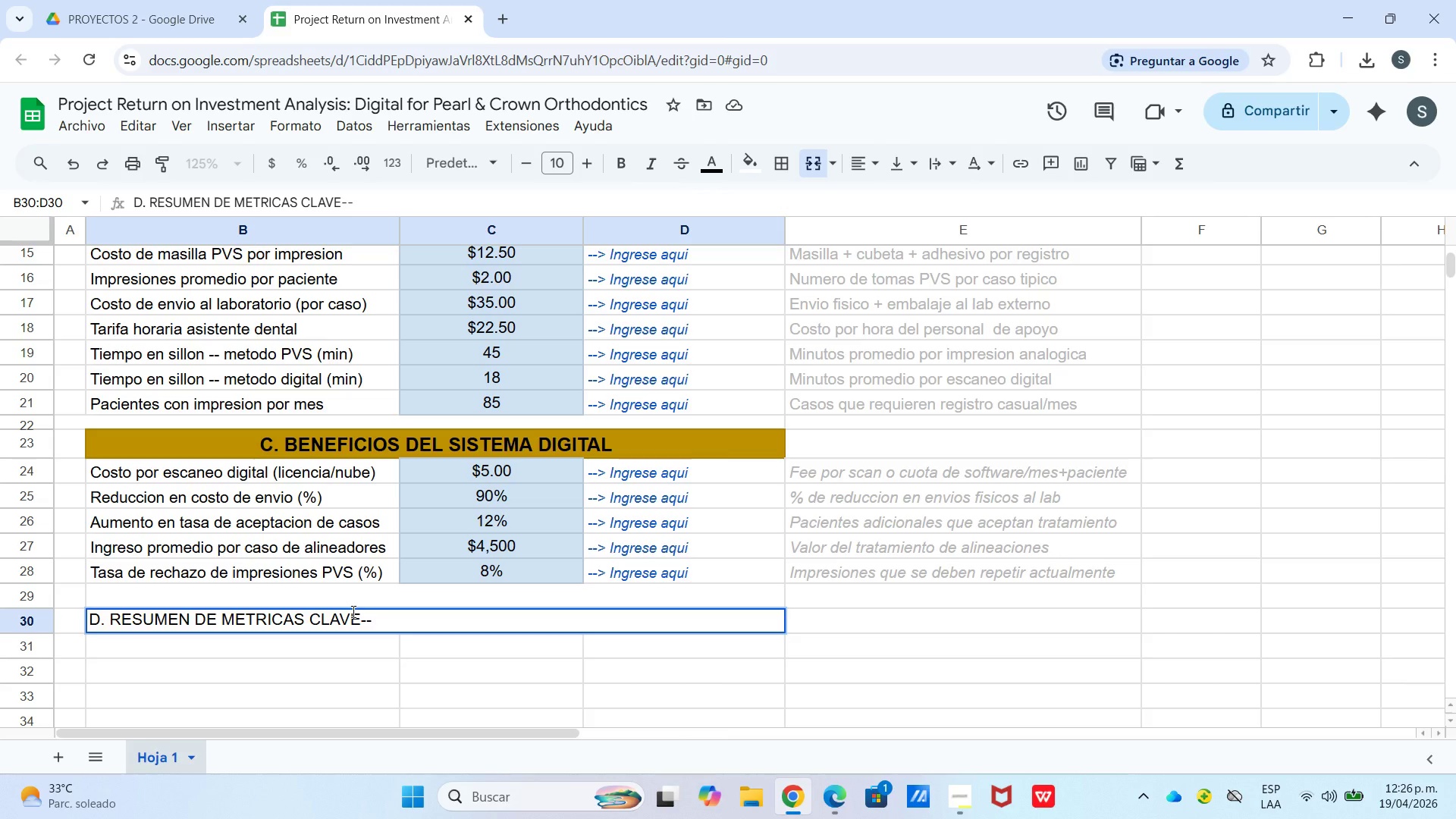 
type( CALCULADO AUTOMATICAMENTE)
 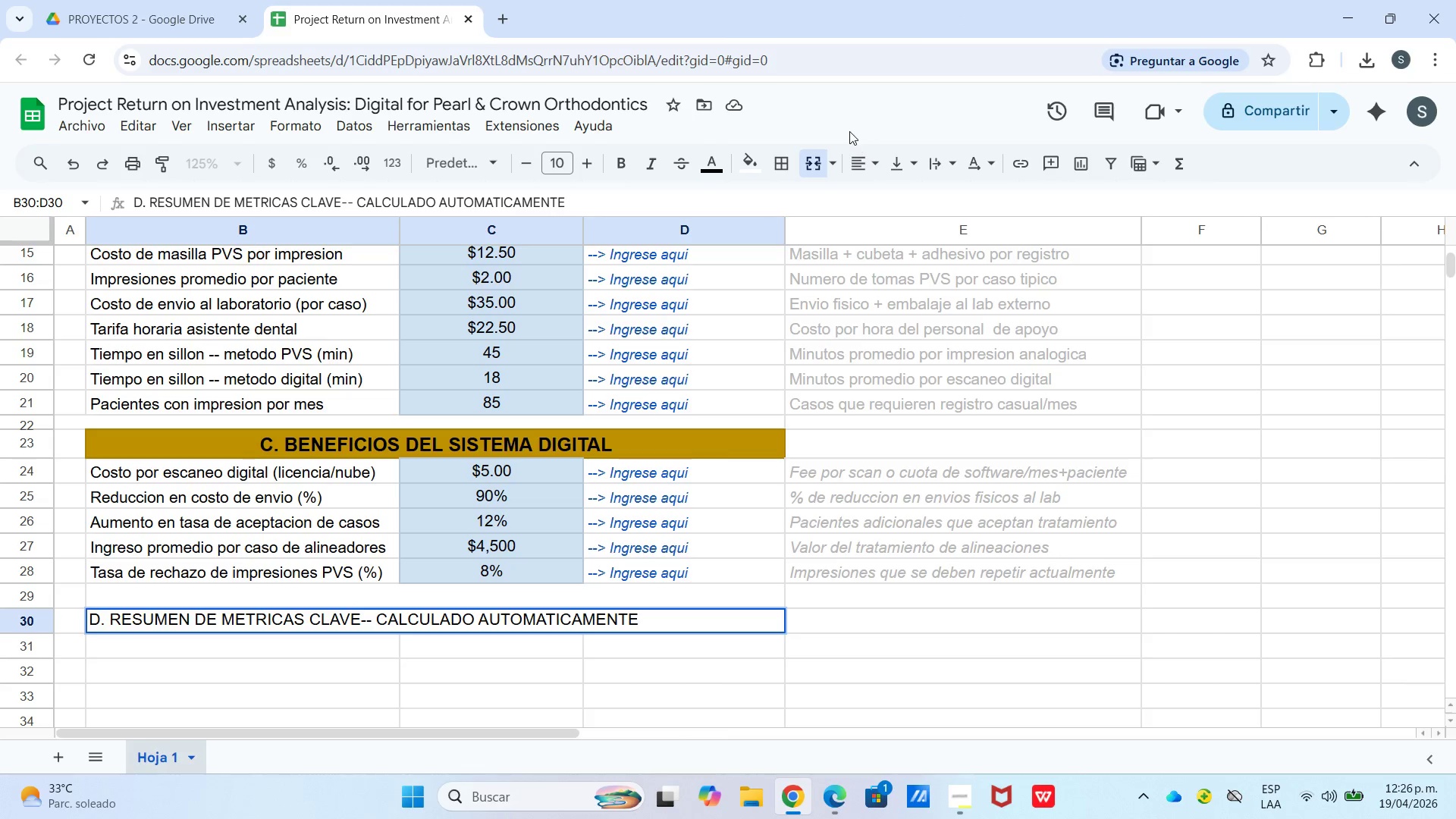 
left_click_drag(start_coordinate=[899, 211], to_coordinate=[896, 206])
 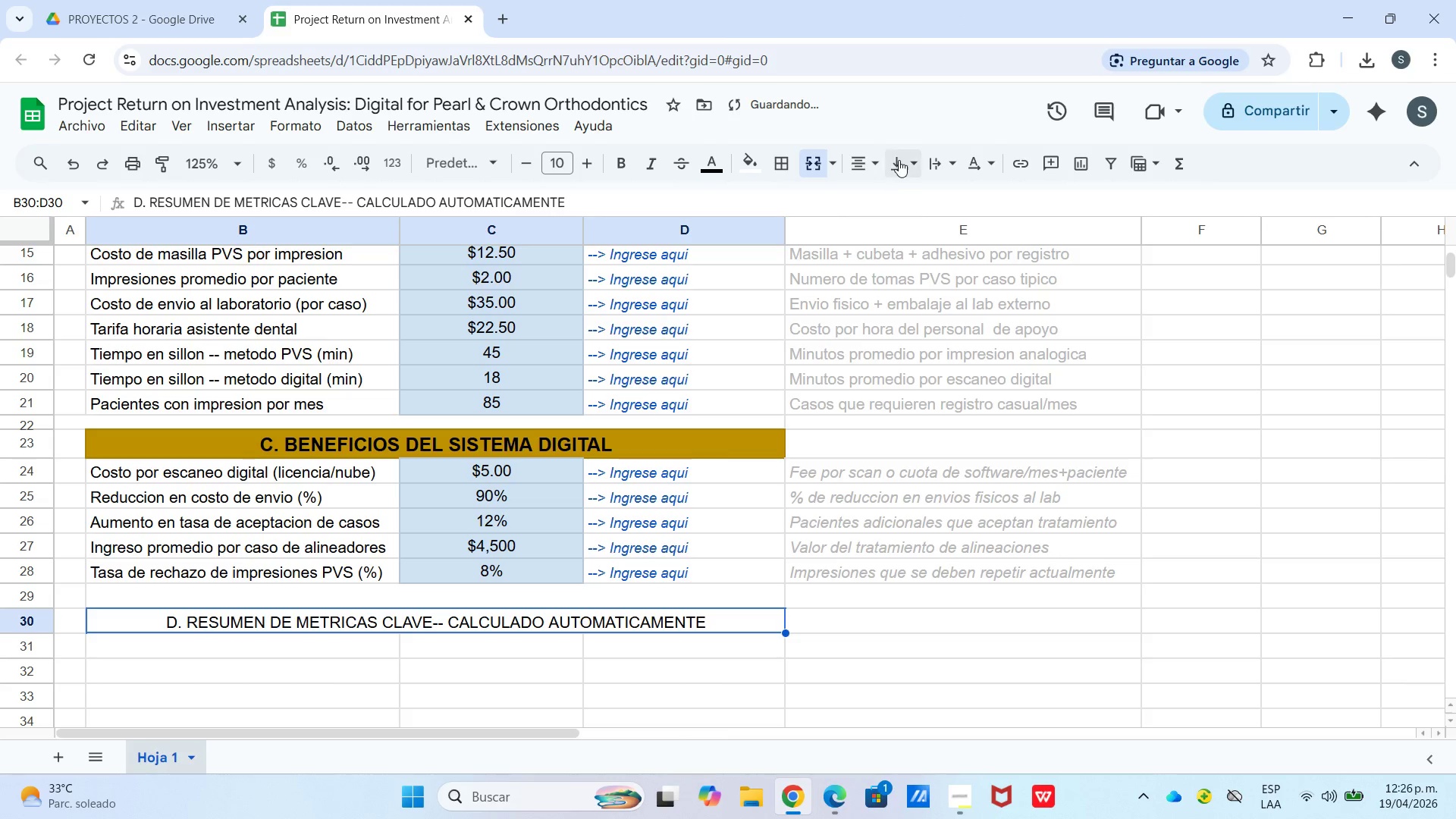 
double_click([899, 160])
 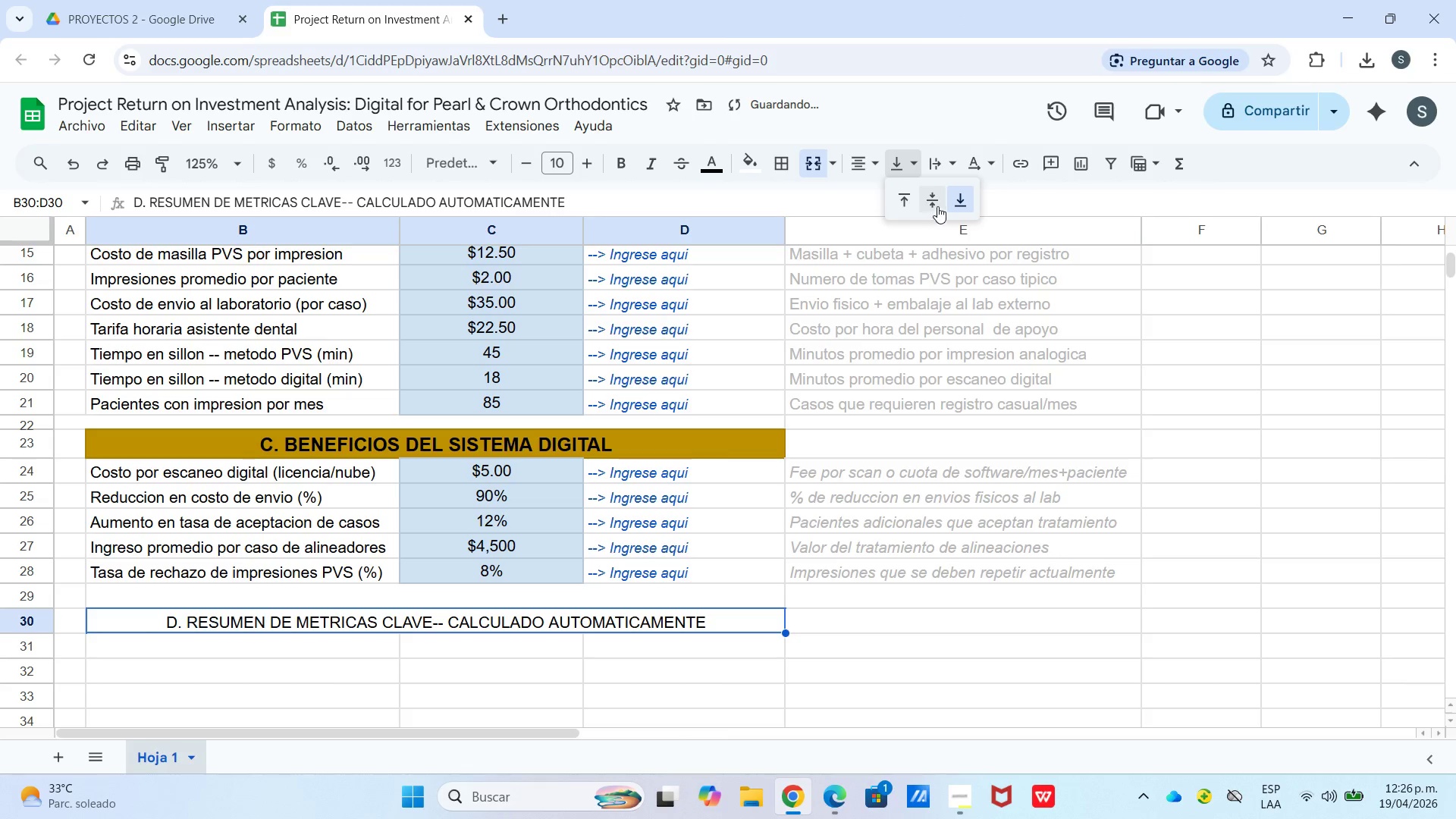 
left_click([937, 206])
 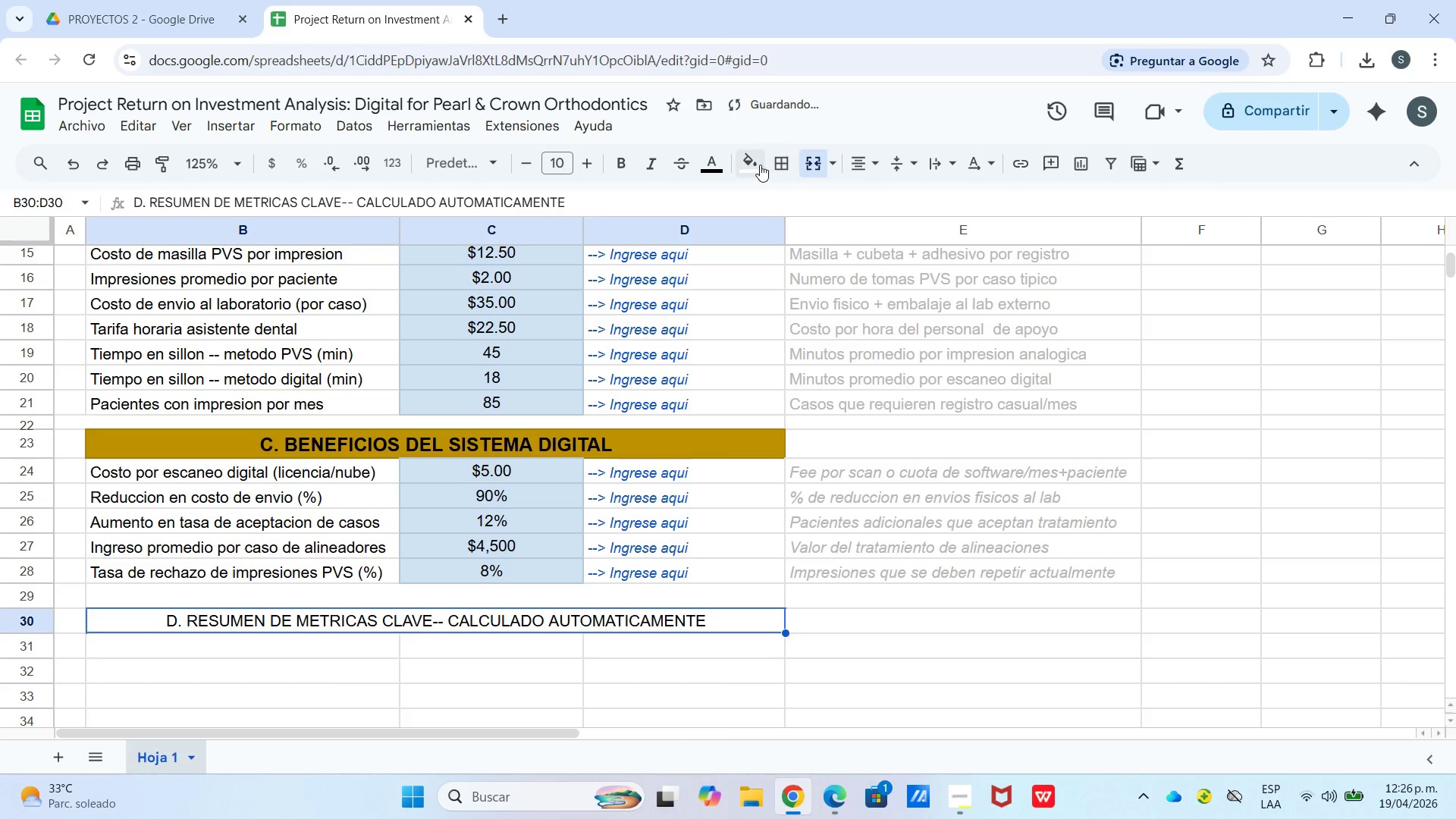 
left_click([753, 163])
 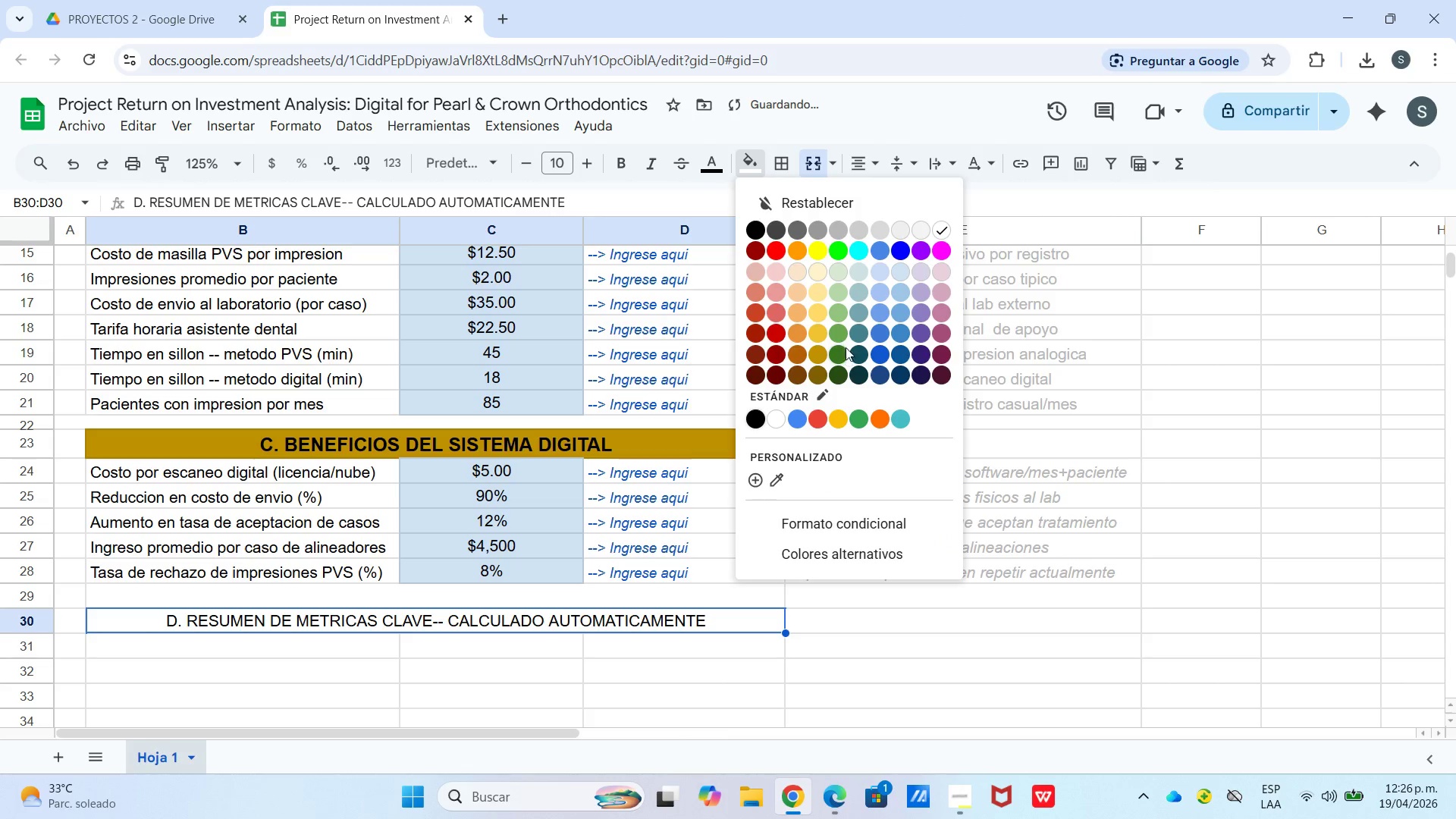 
left_click([836, 340])
 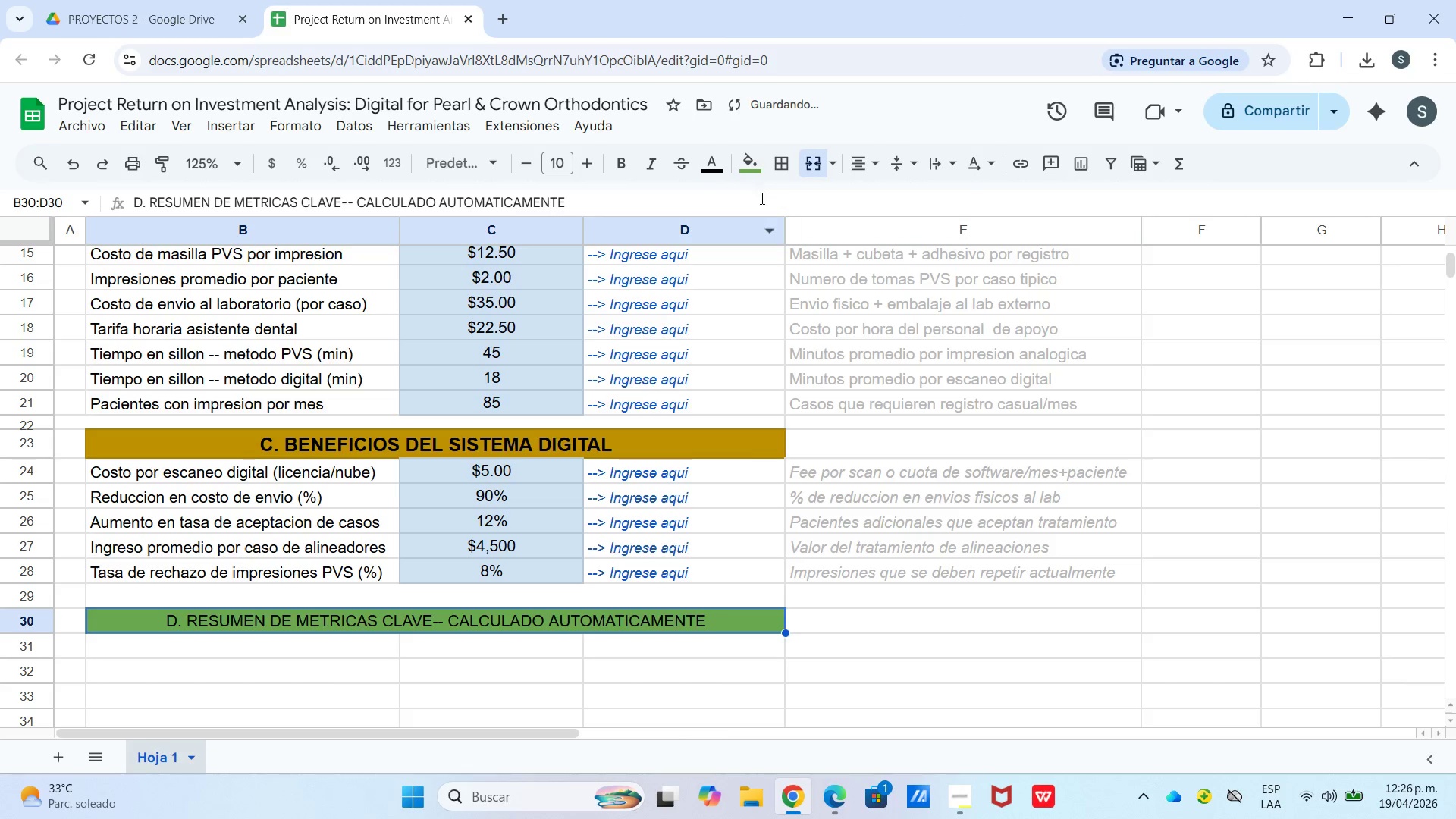 
left_click([755, 165])
 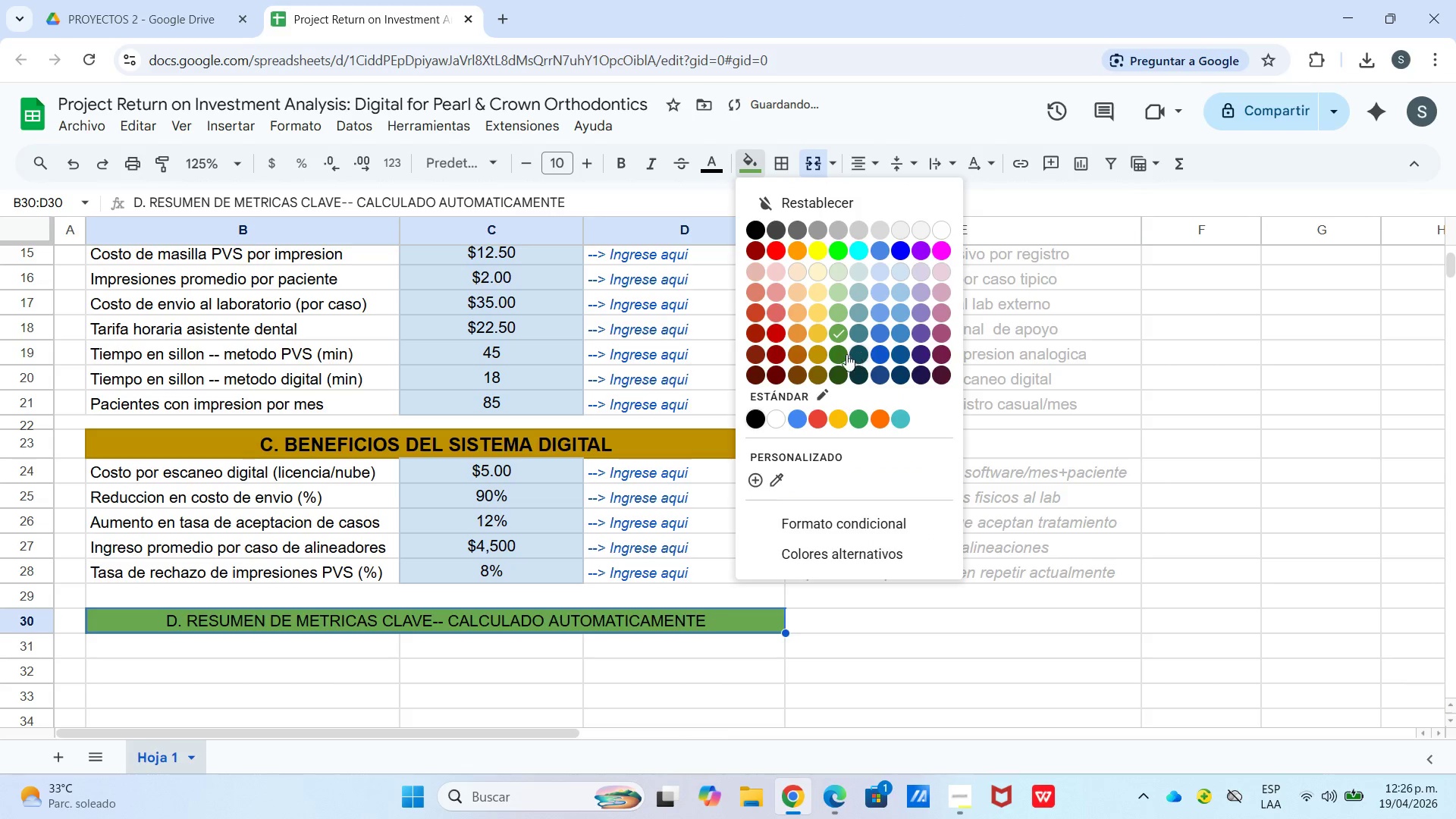 
left_click([836, 353])
 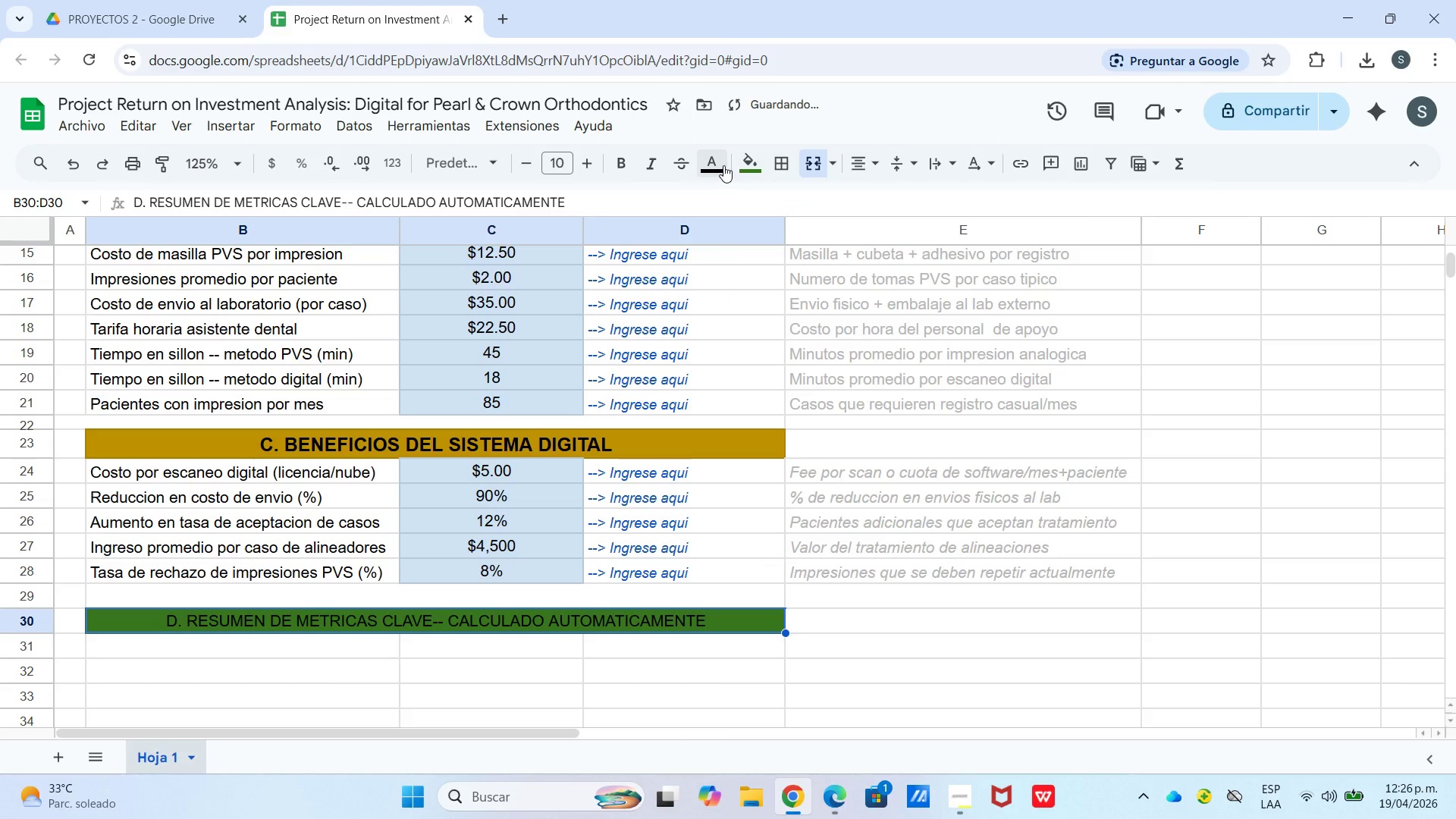 
left_click([716, 164])
 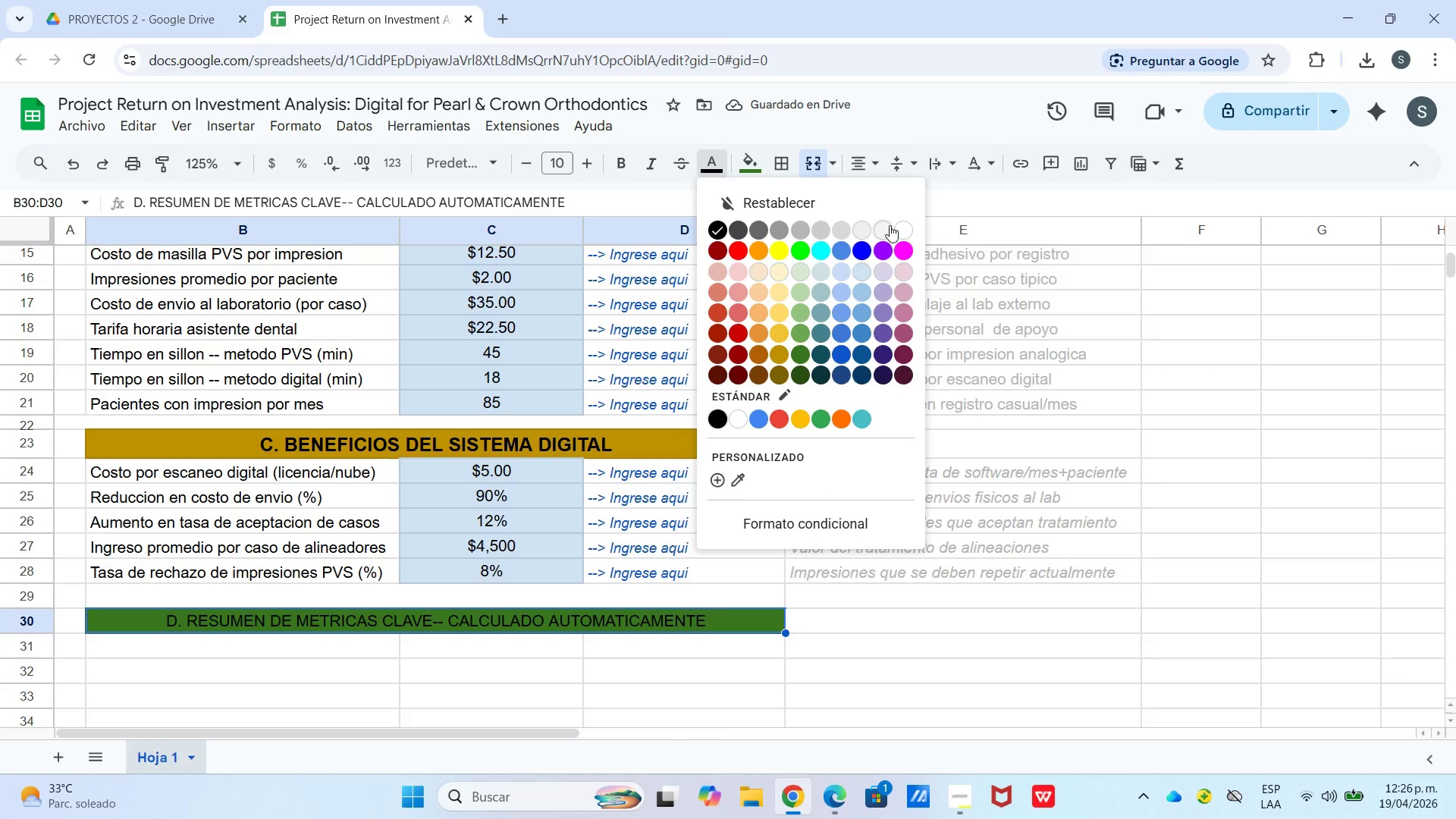 
left_click([902, 228])
 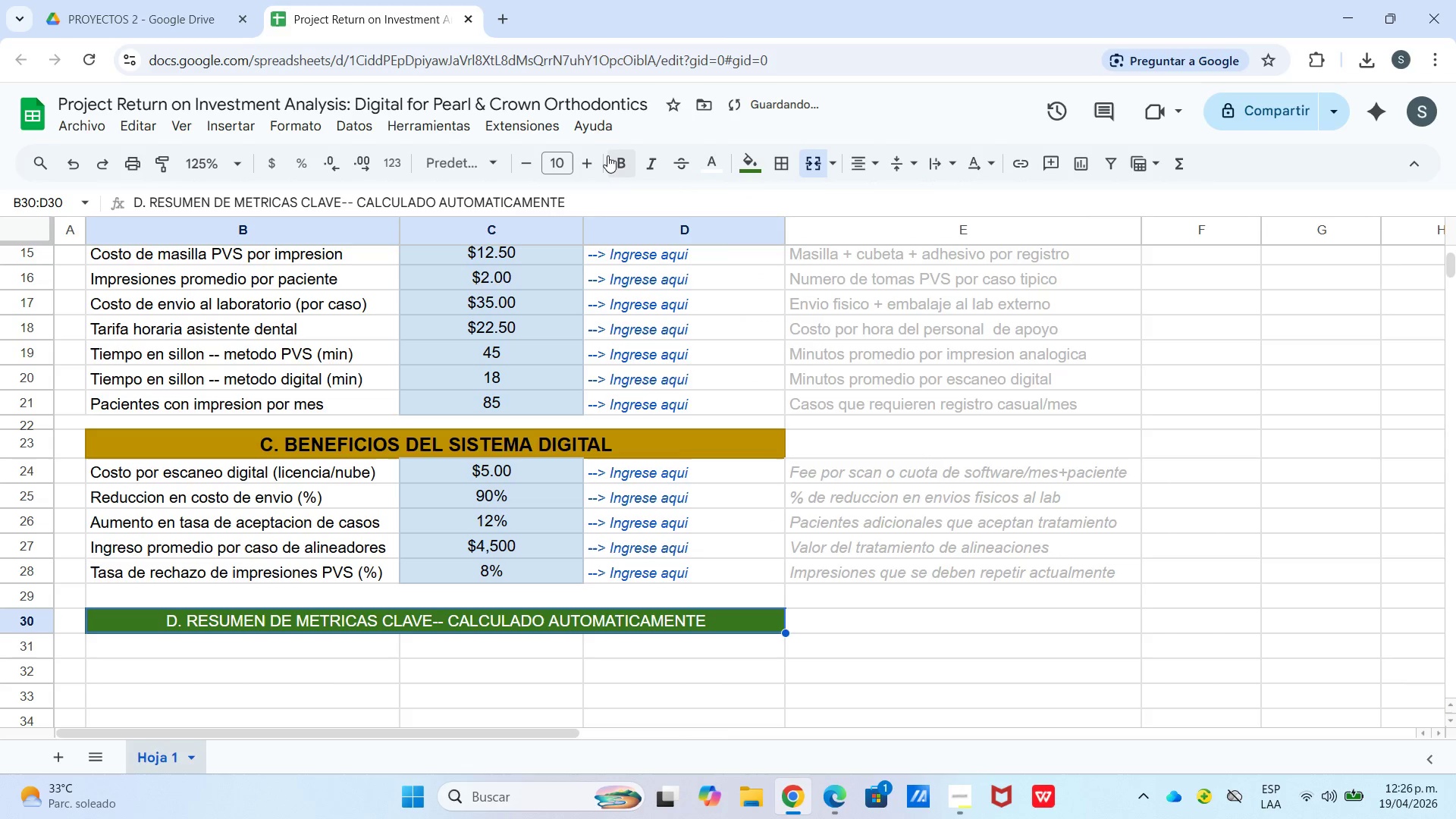 
left_click([623, 161])
 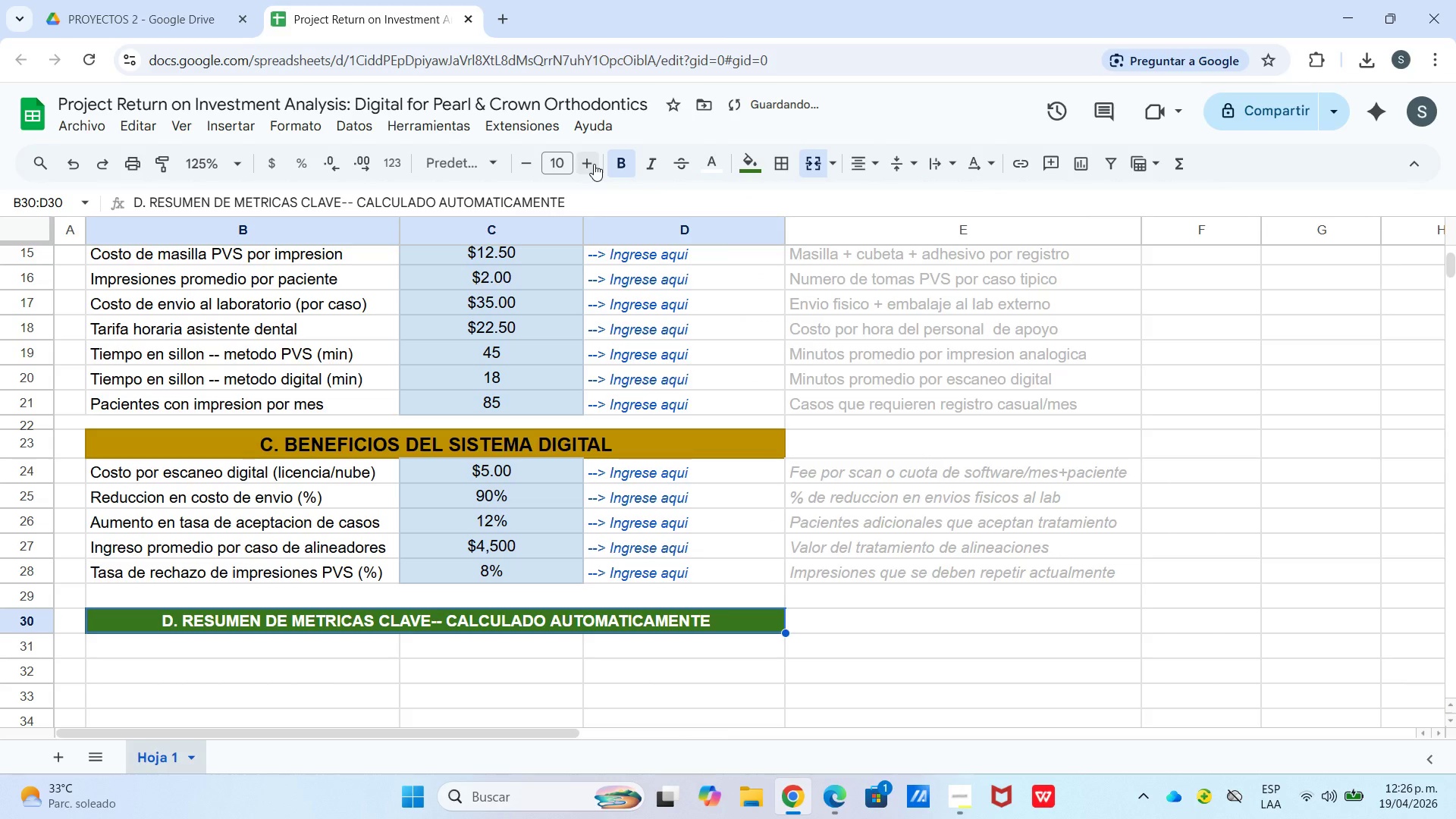 
double_click([591, 166])
 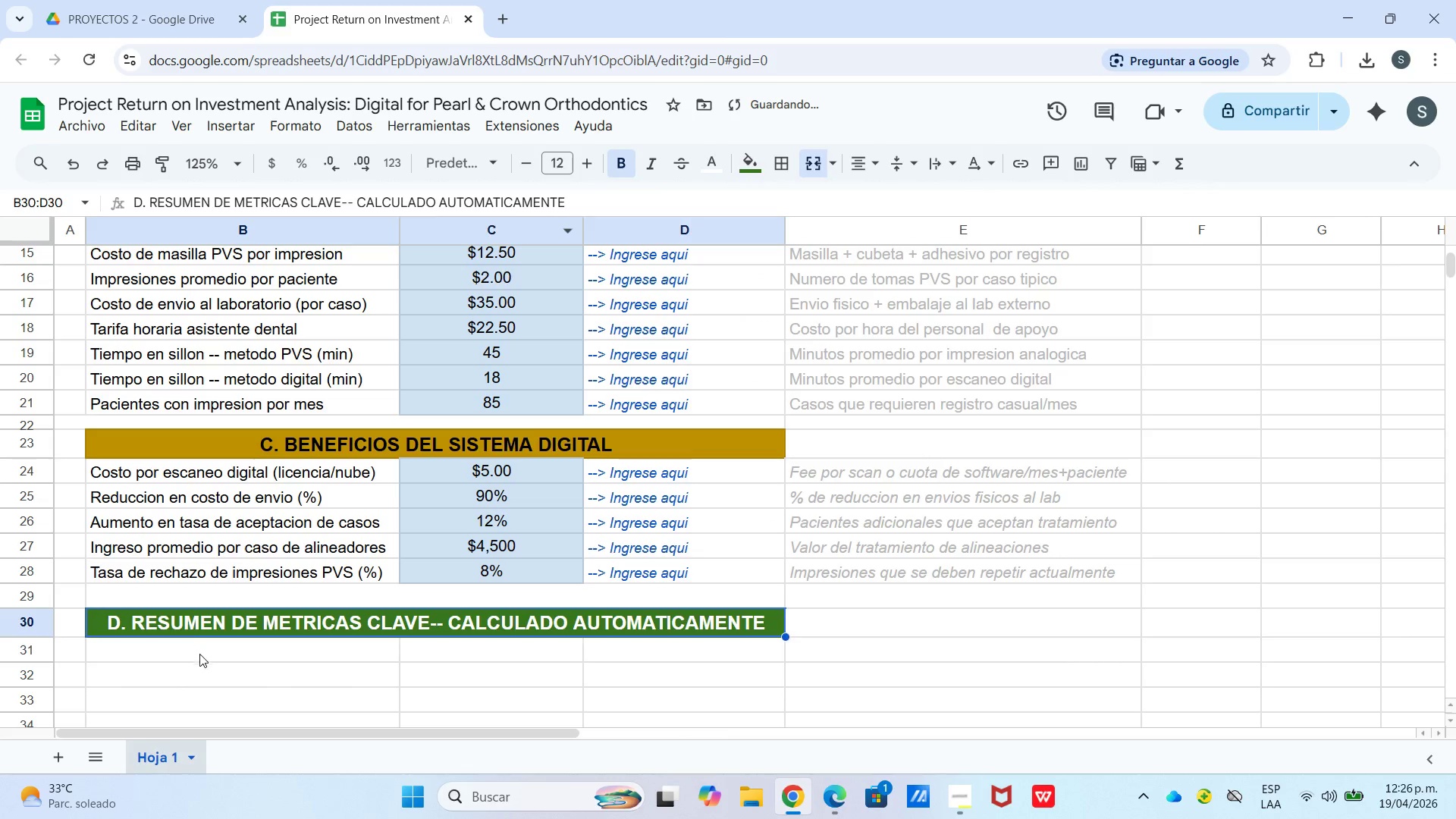 
scroll: coordinate [301, 394], scroll_direction: up, amount: 2.0
 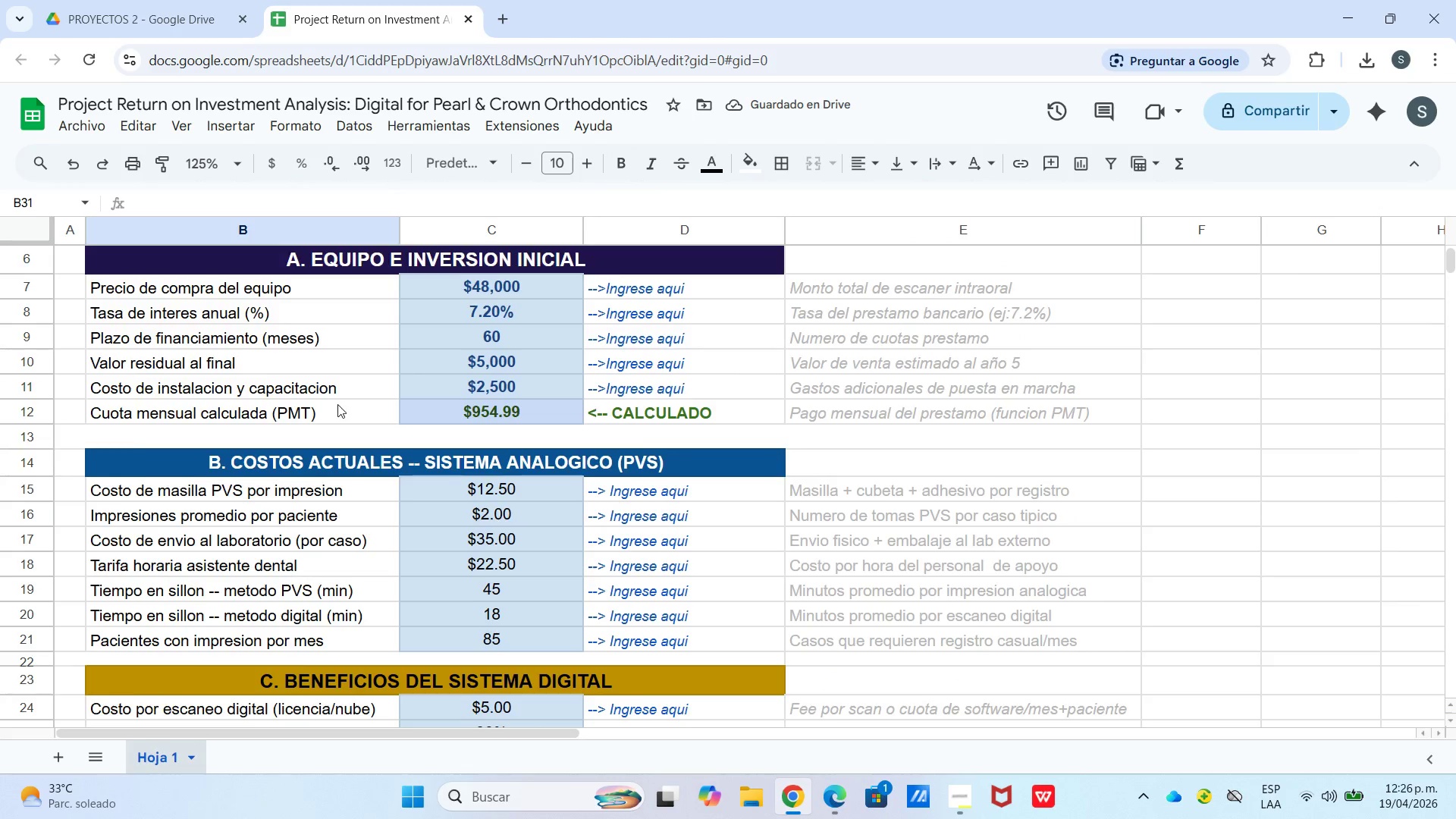 
scroll: coordinate [337, 418], scroll_direction: down, amount: 4.0
 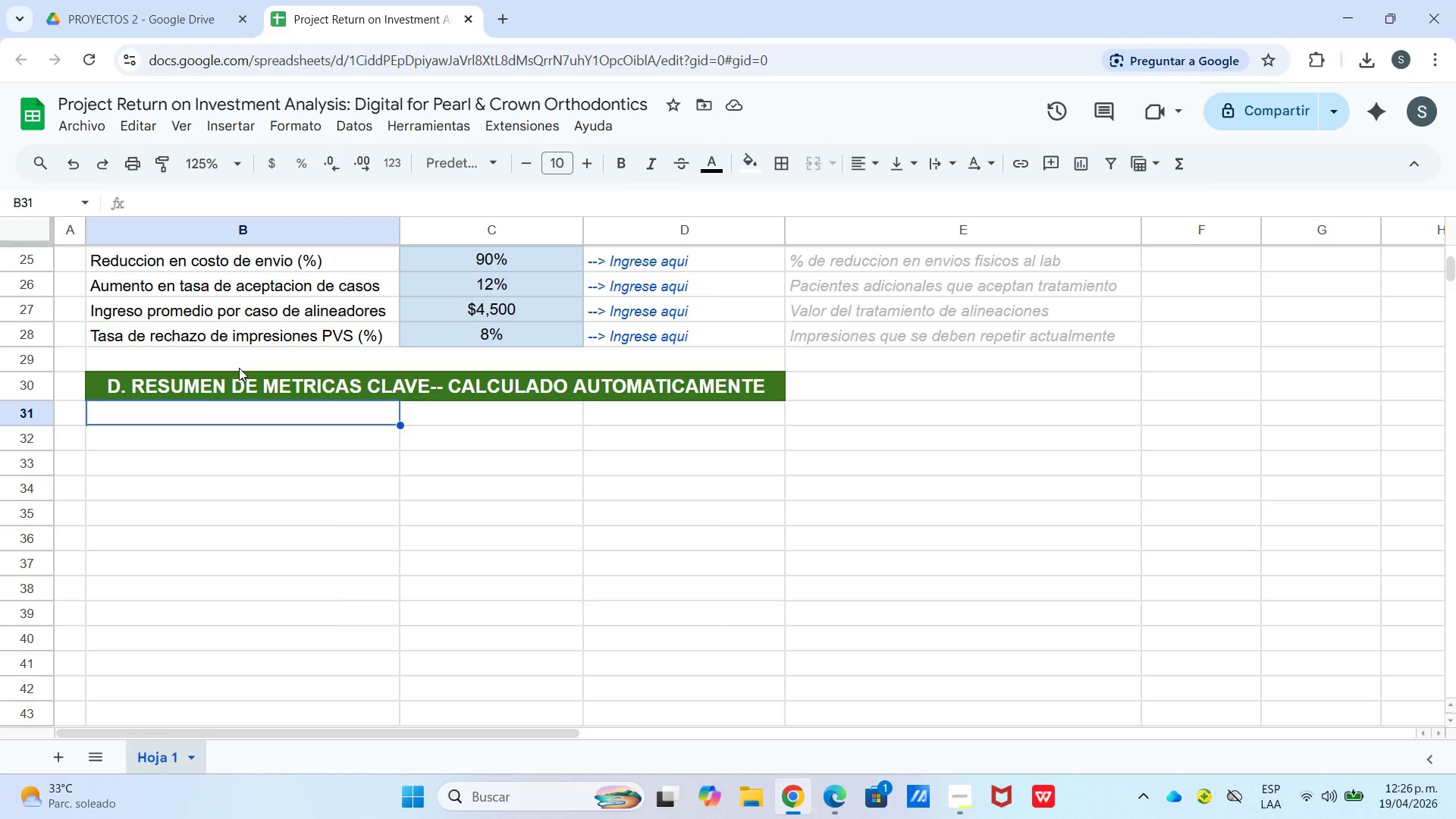 
wait(10.22)
 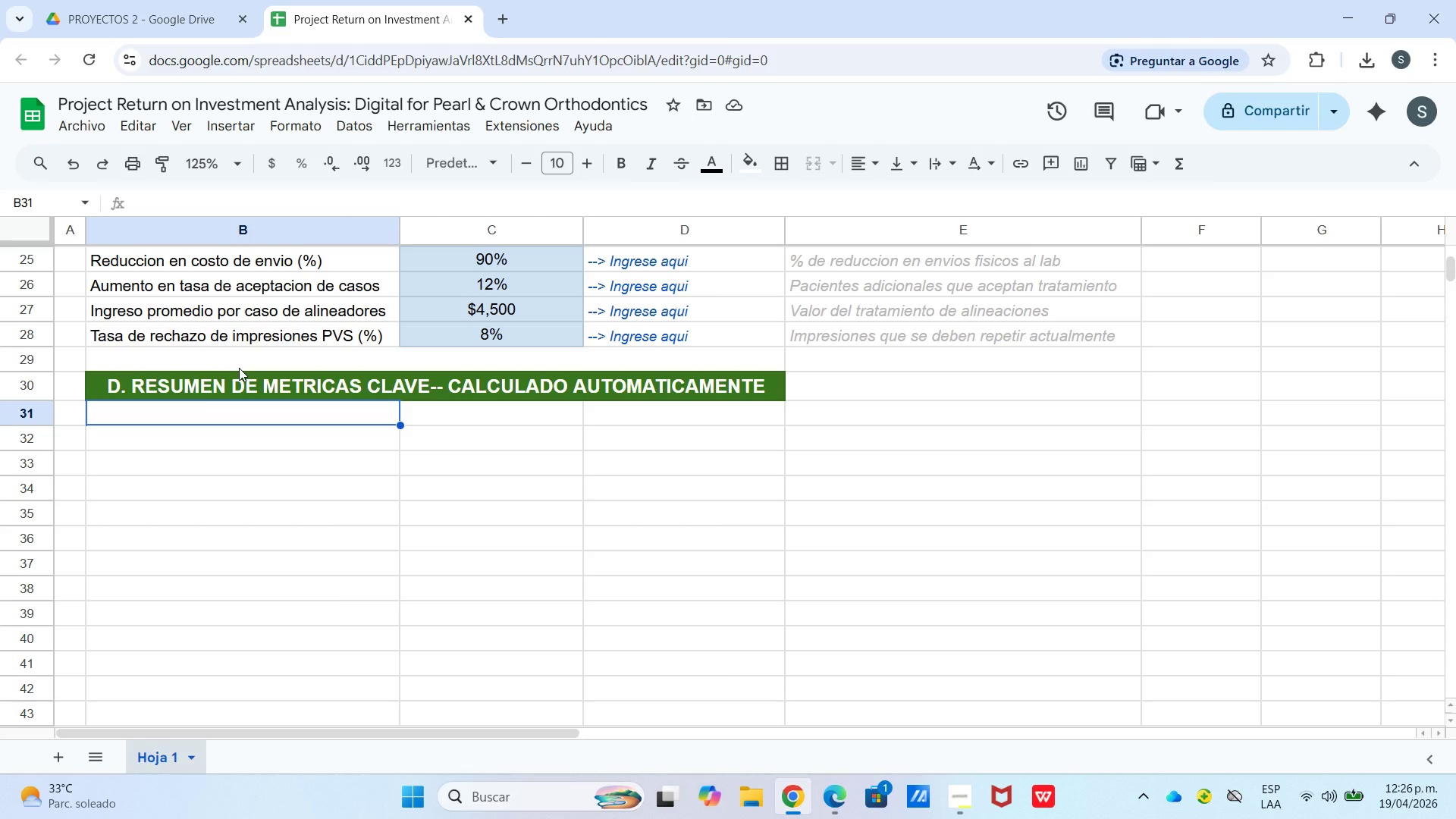 
scroll: coordinate [267, 348], scroll_direction: up, amount: 6.0
 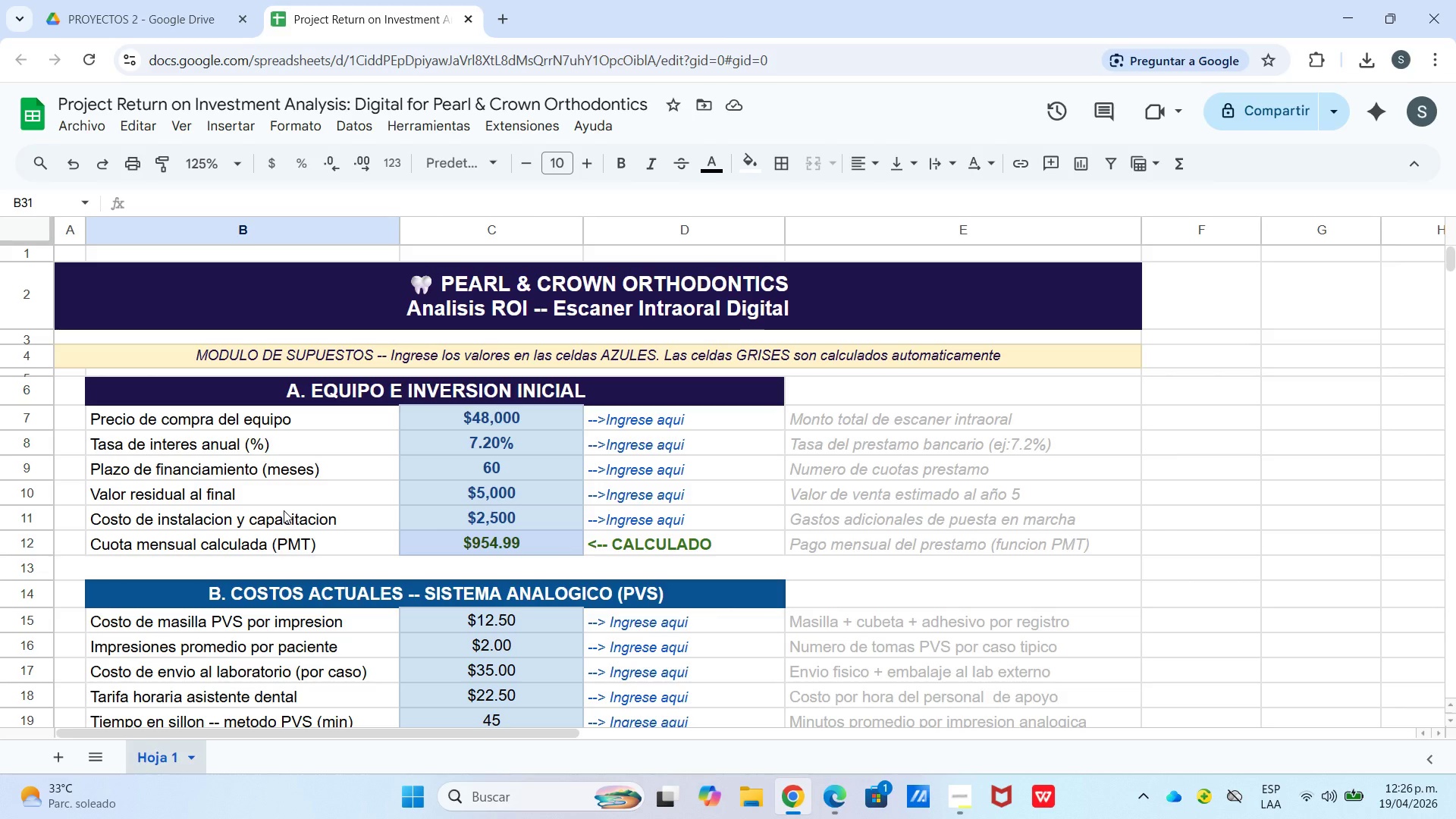 
scroll: coordinate [302, 410], scroll_direction: down, amount: 4.0
 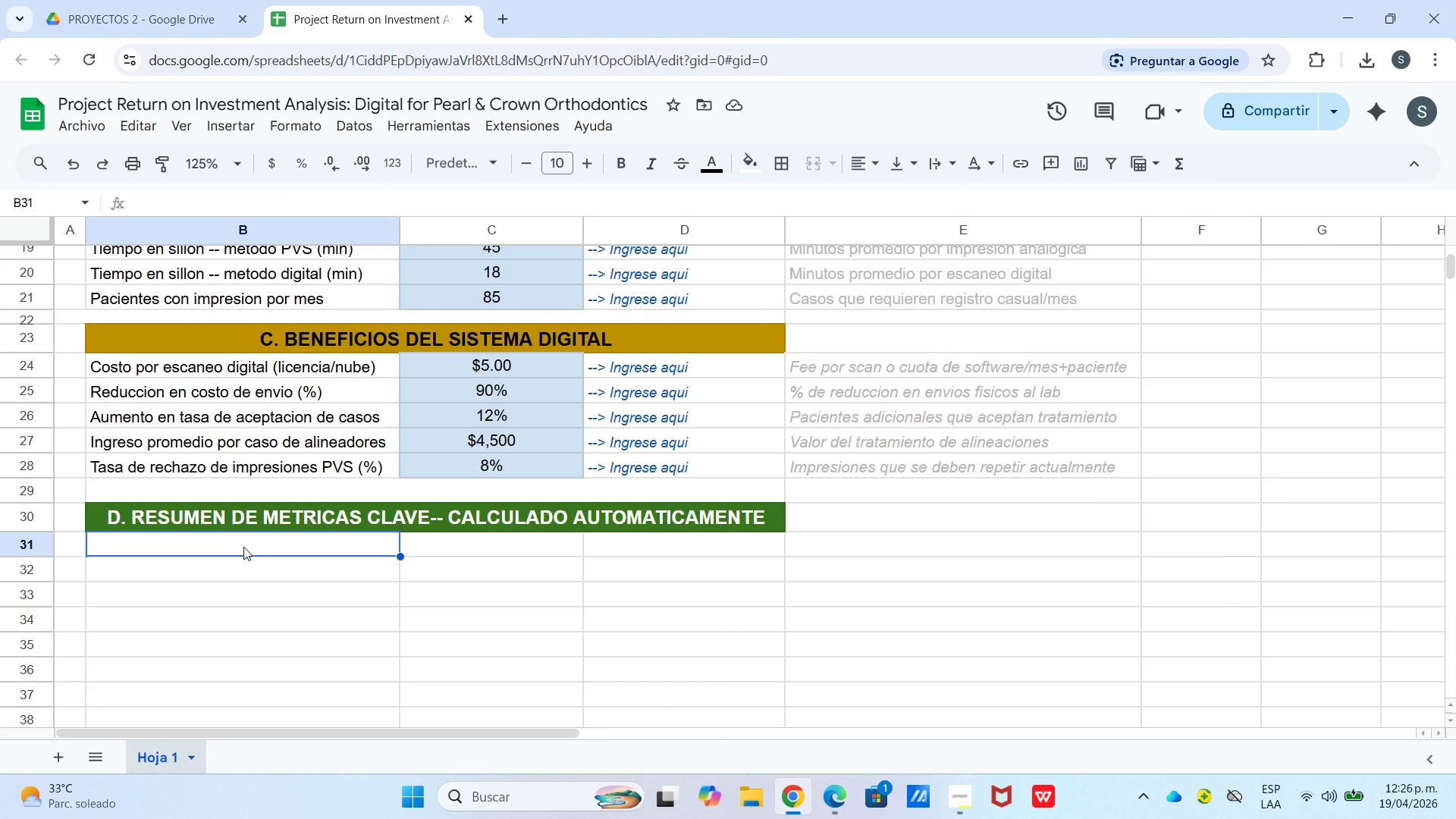 
double_click([243, 547])
 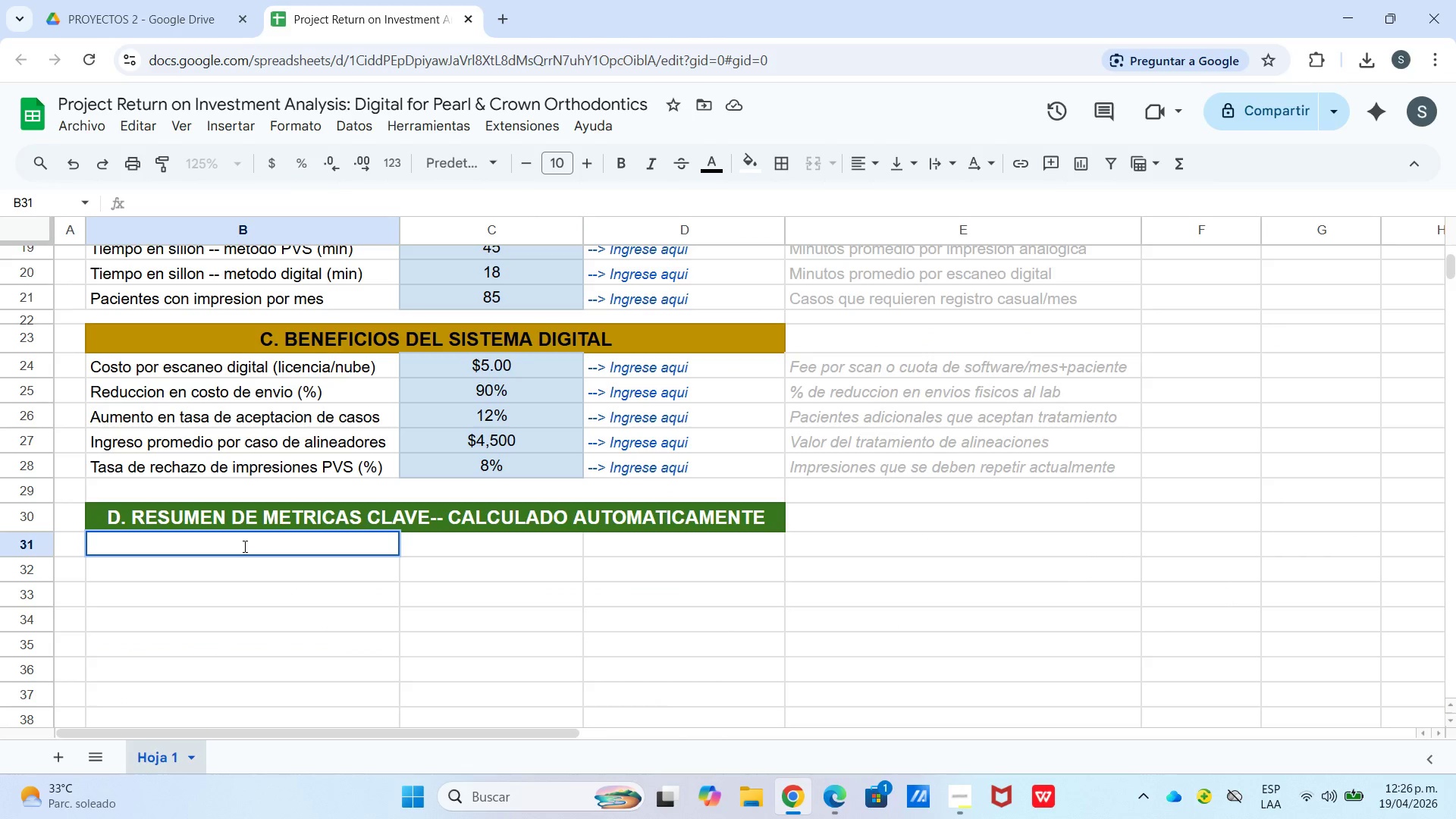 
type(cOSTO)
key(Backspace)
key(Backspace)
key(Backspace)
key(Backspace)
key(Backspace)
type(Costo material PVS mensual total)
 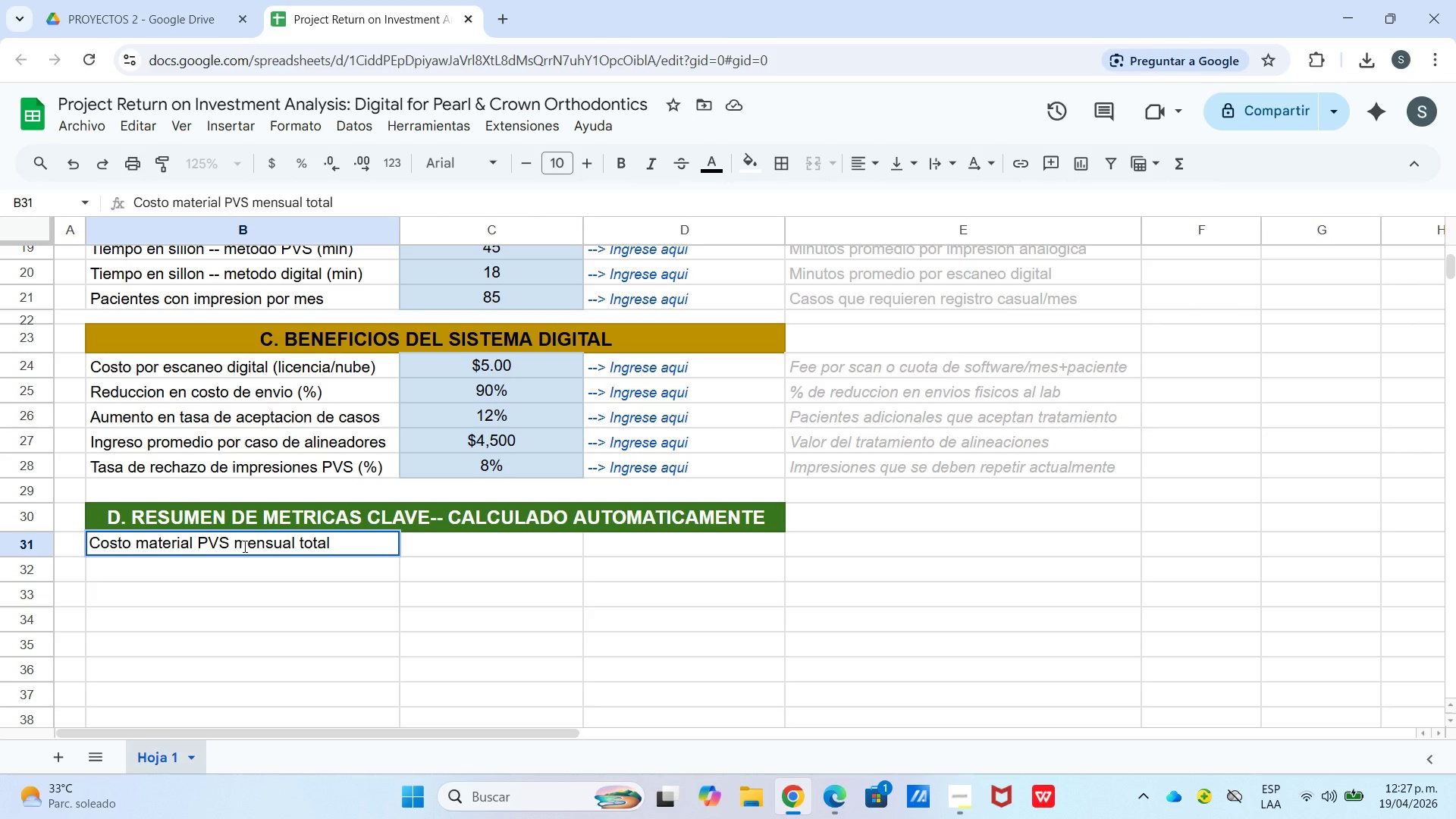 
key(Enter)
 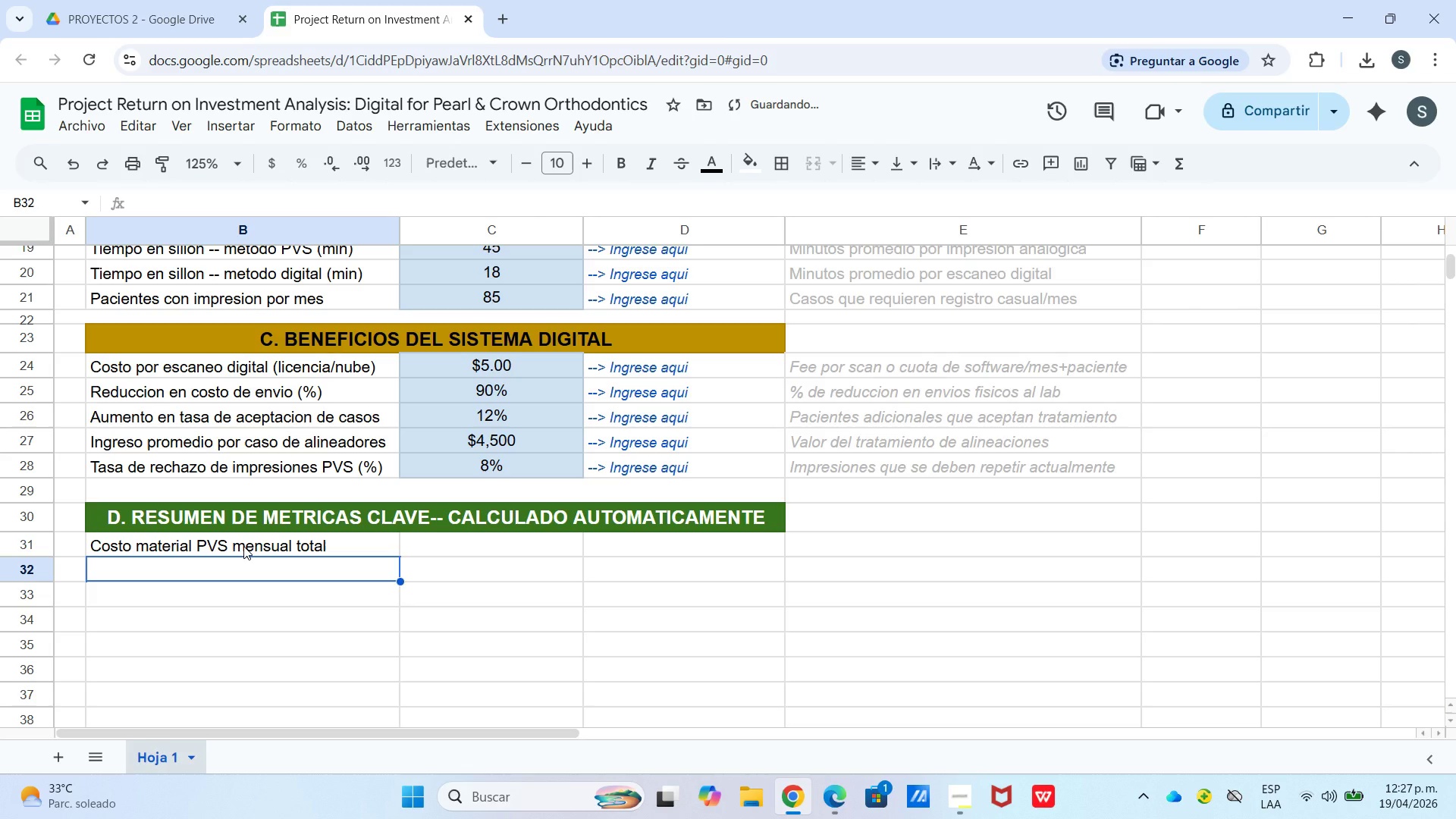 
type(Costo envio lab mensual)
 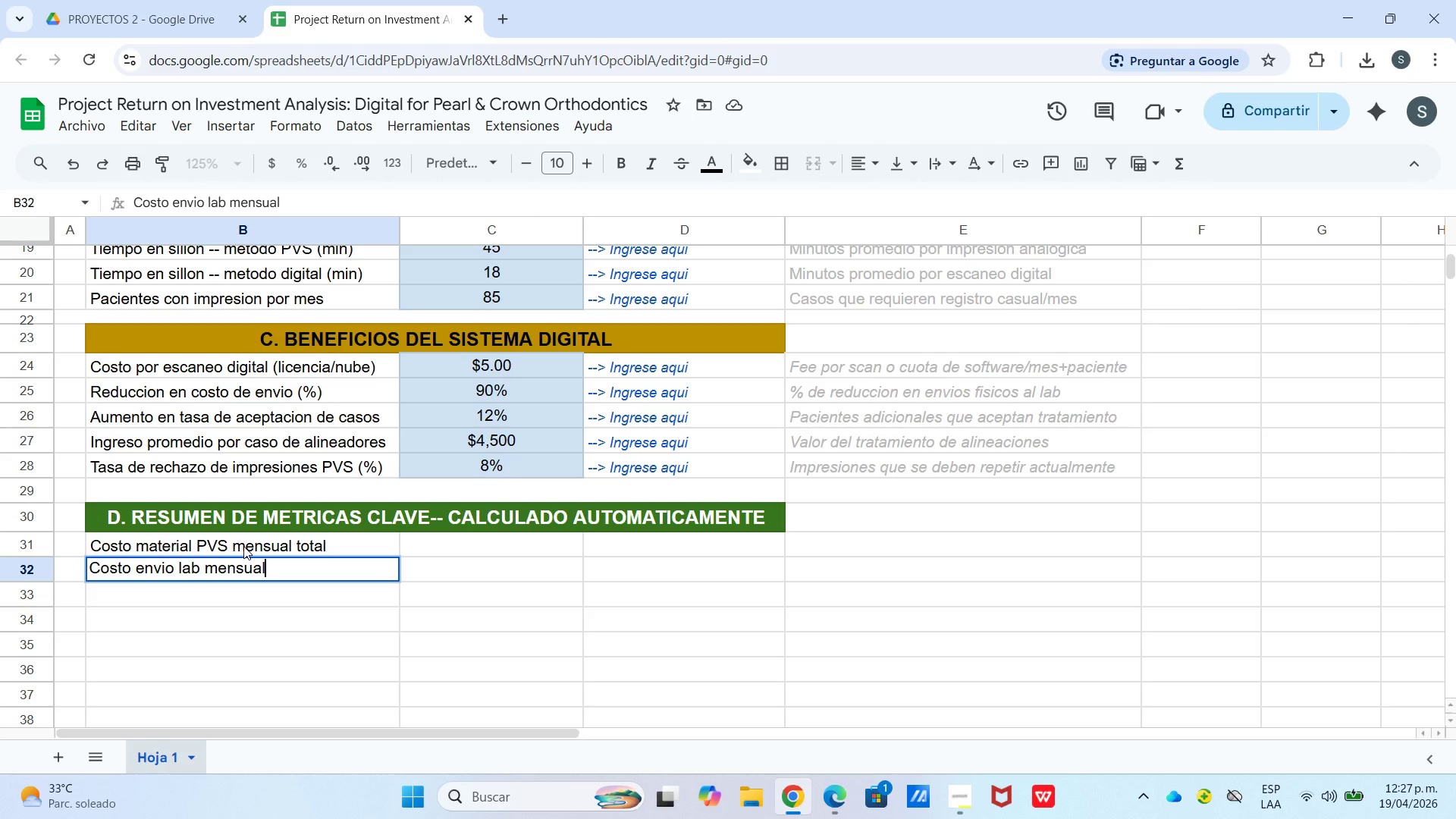 
key(Enter)
 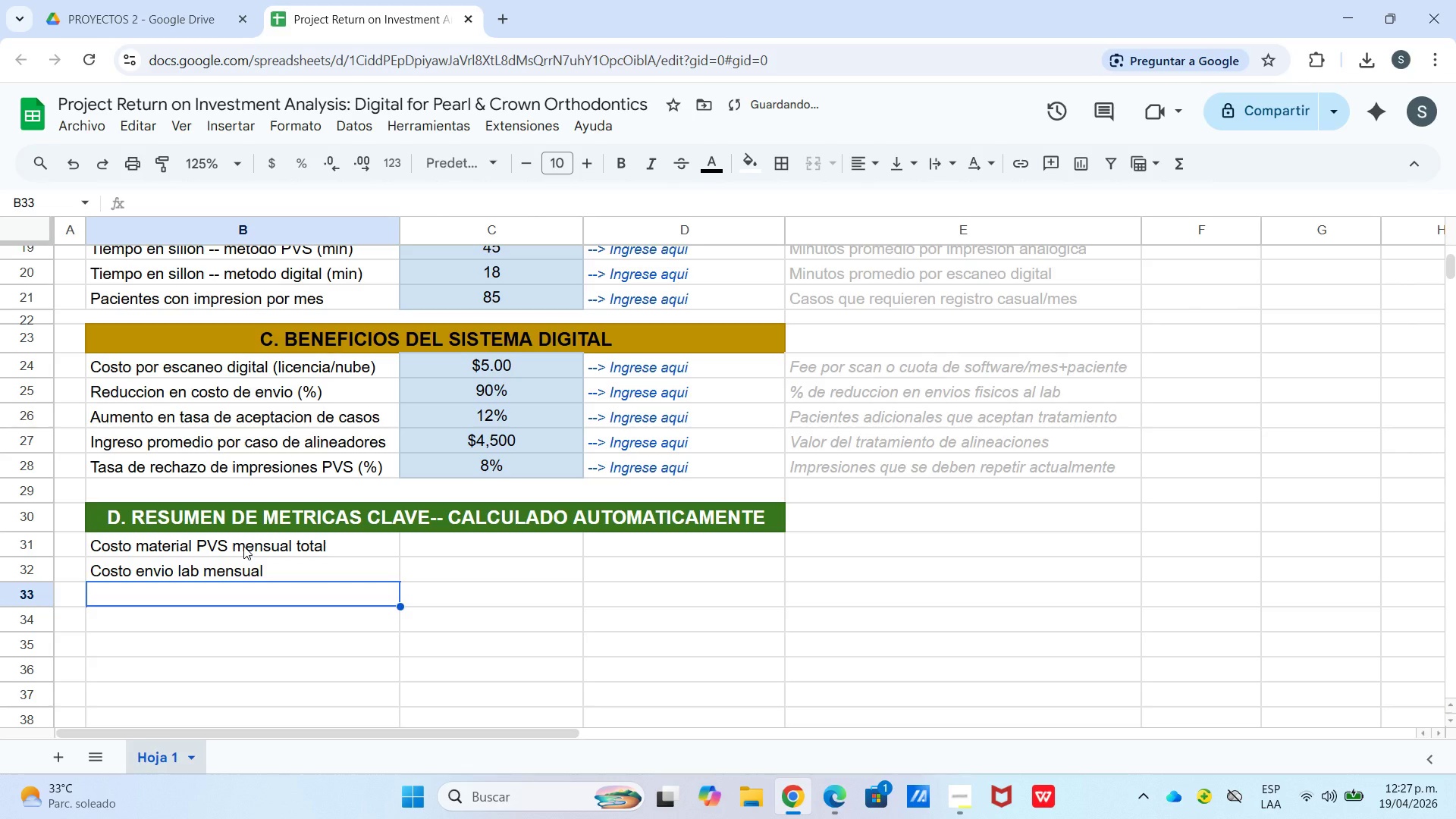 
hold_key(key=ShiftLeft, duration=0.61)
 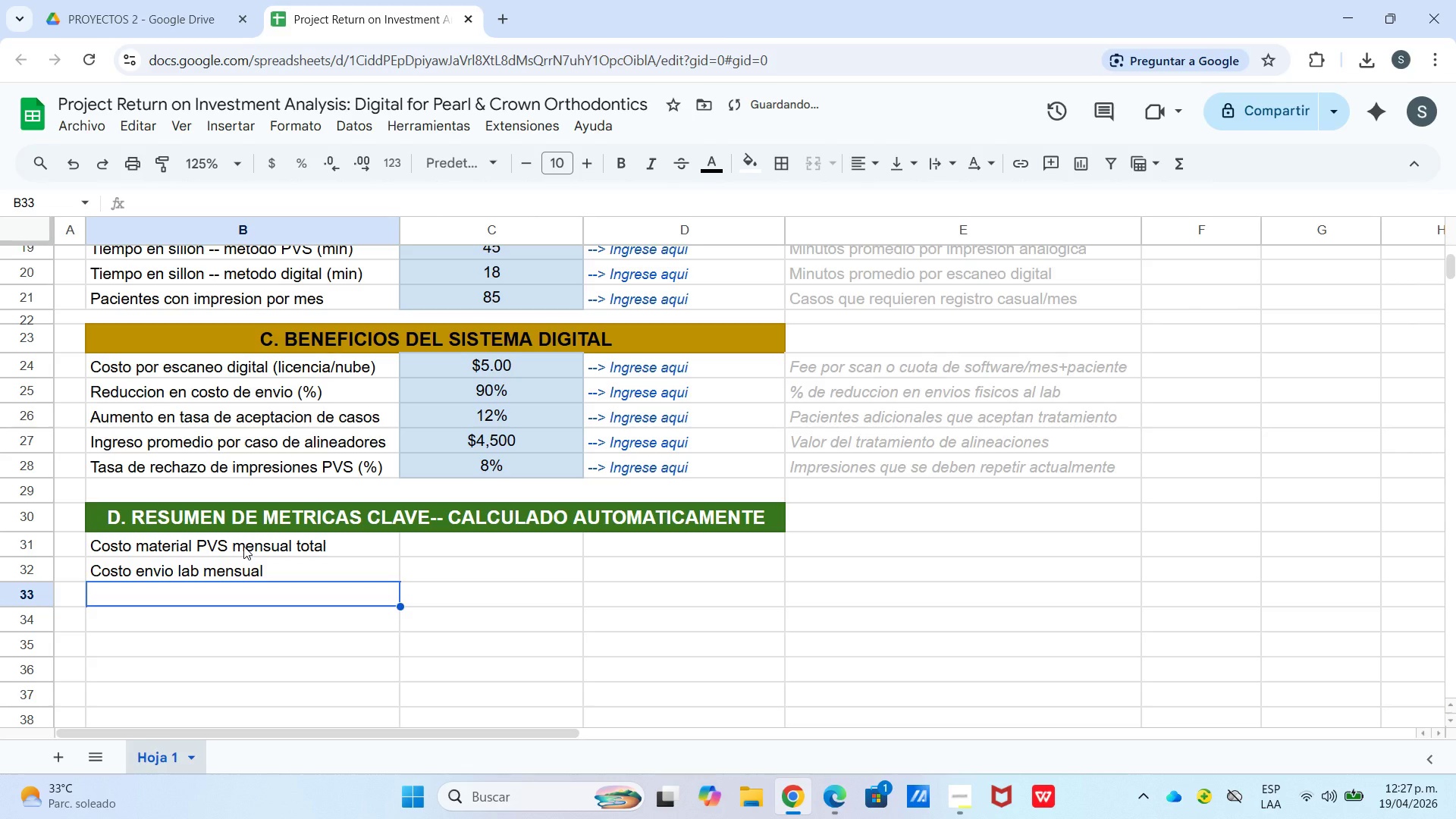 
type(Costo tiempo sillon mensual *PVS()
 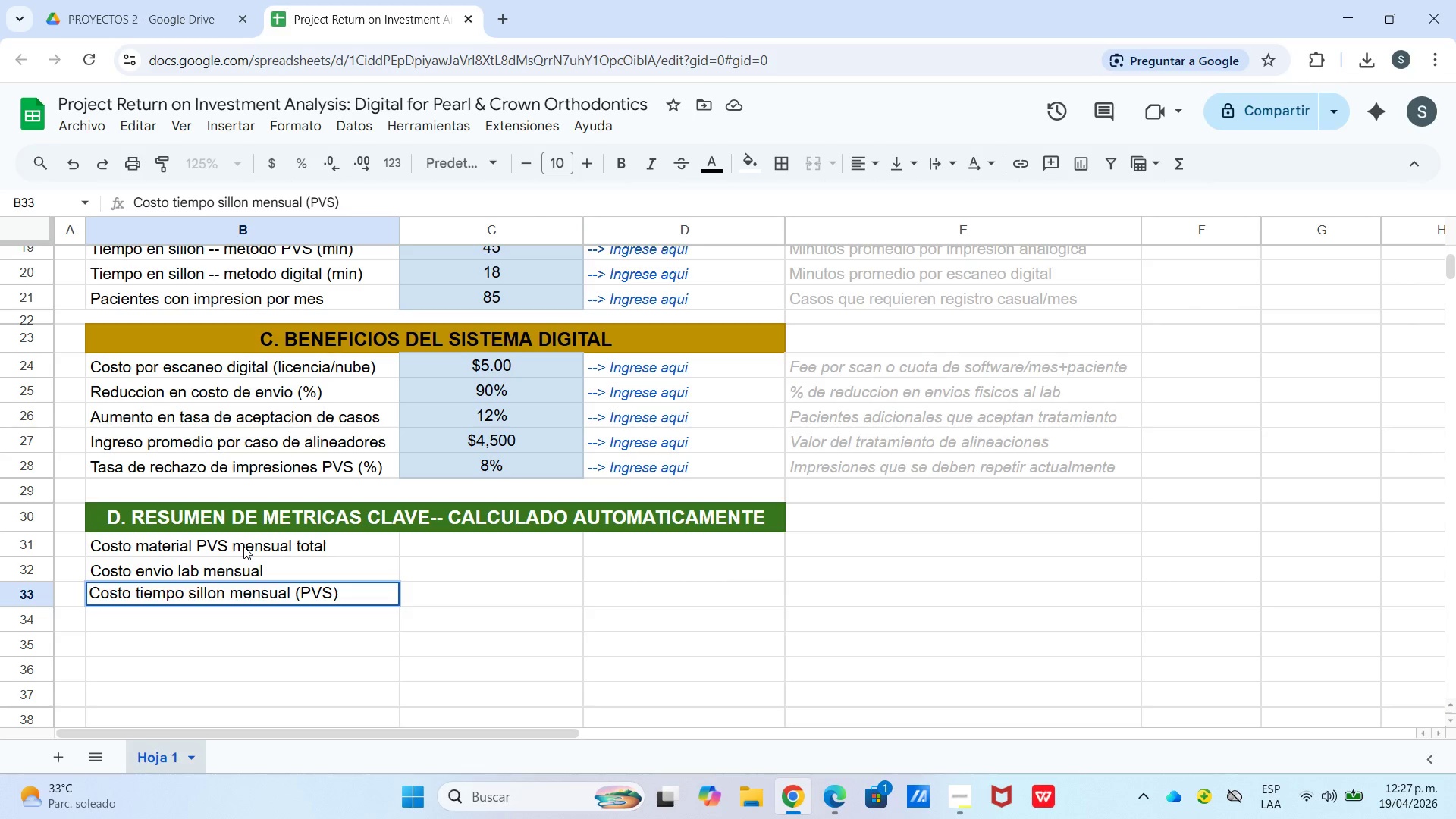 
key(Enter)
 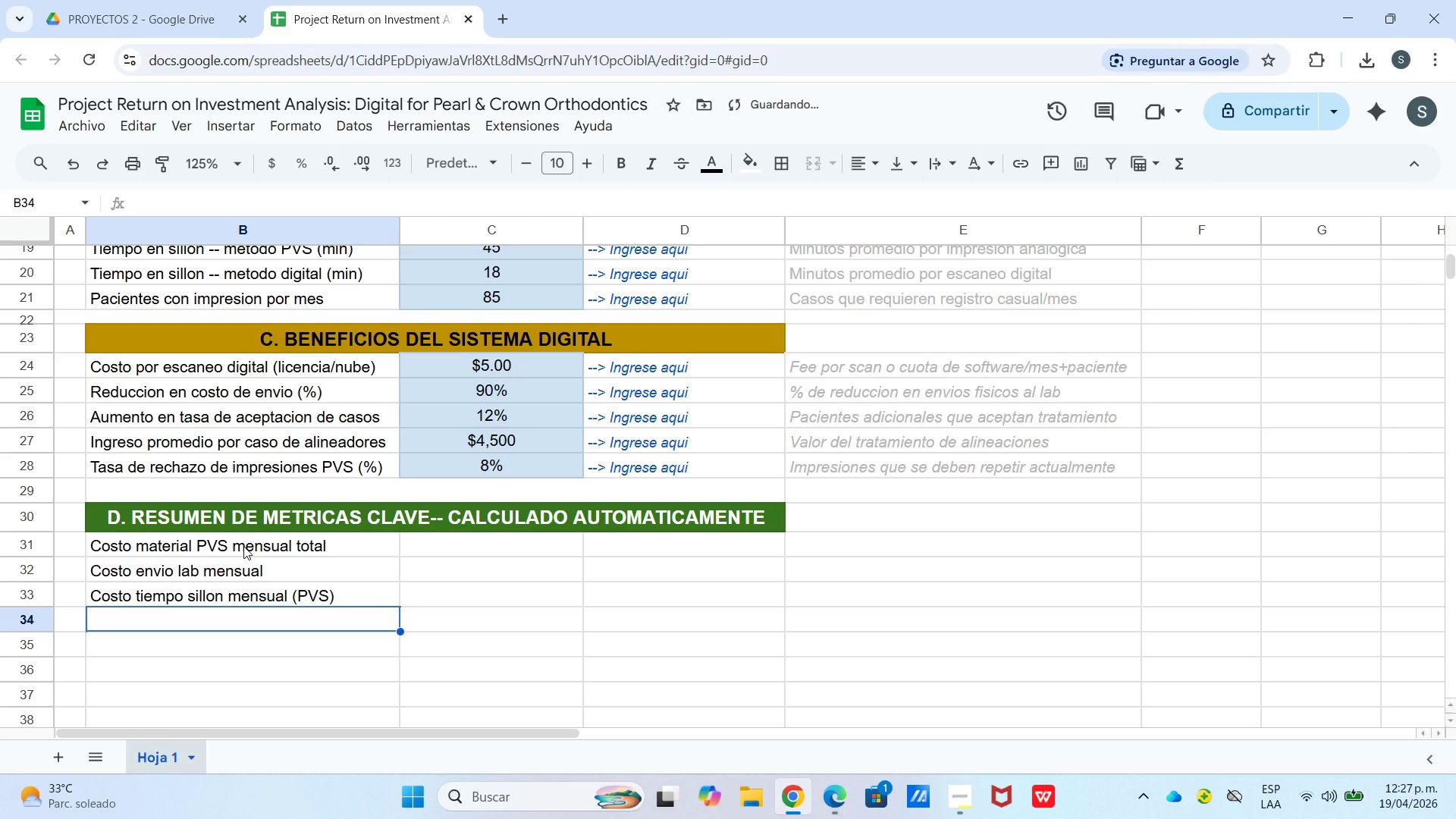 
type(CSO)
key(Backspace)
key(Backspace)
type(OSTO TOTAL MENSUAL ANALOGICO)
 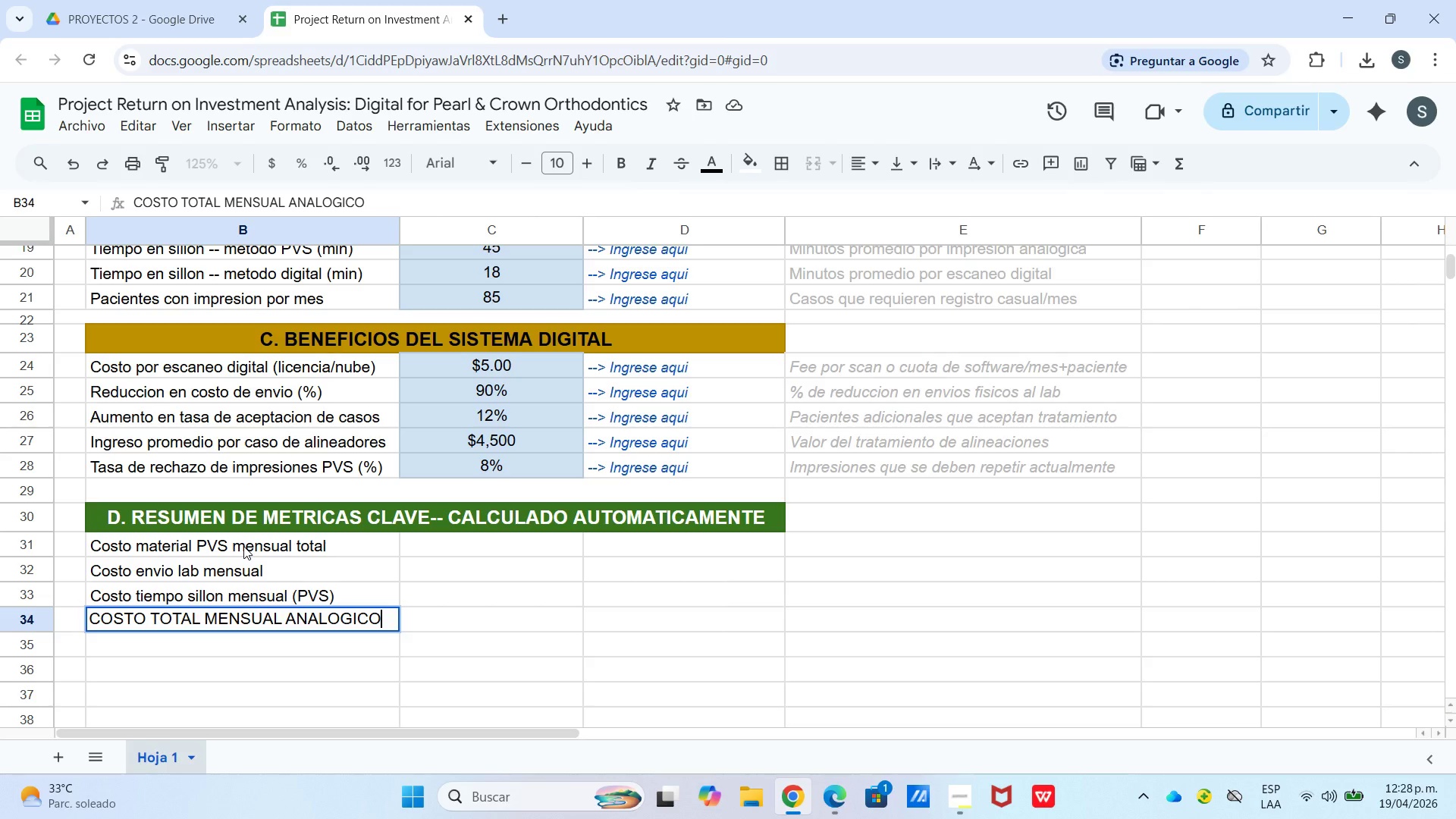 
wait(5.88)
 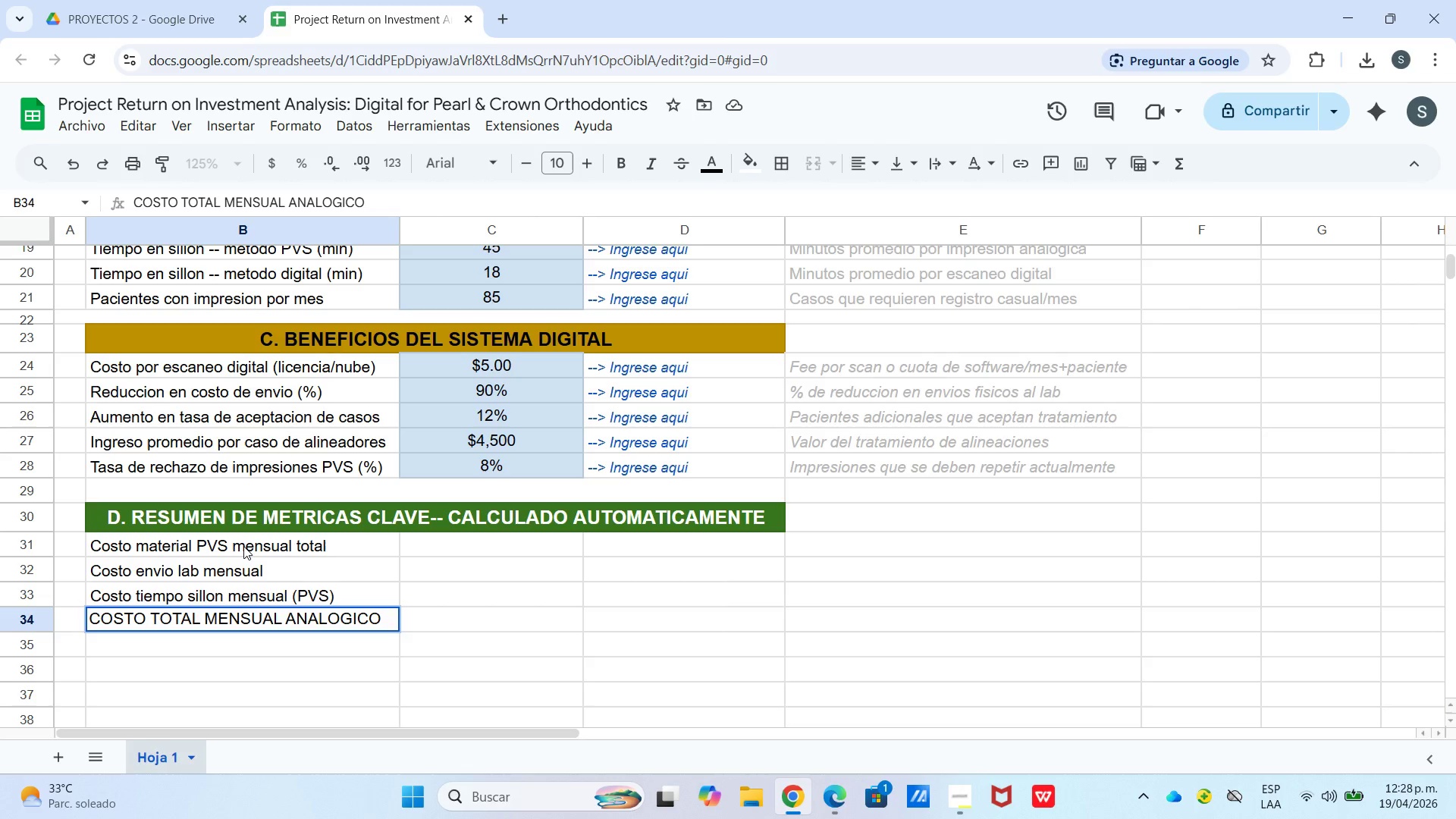 
mouse_move([379, 19])
 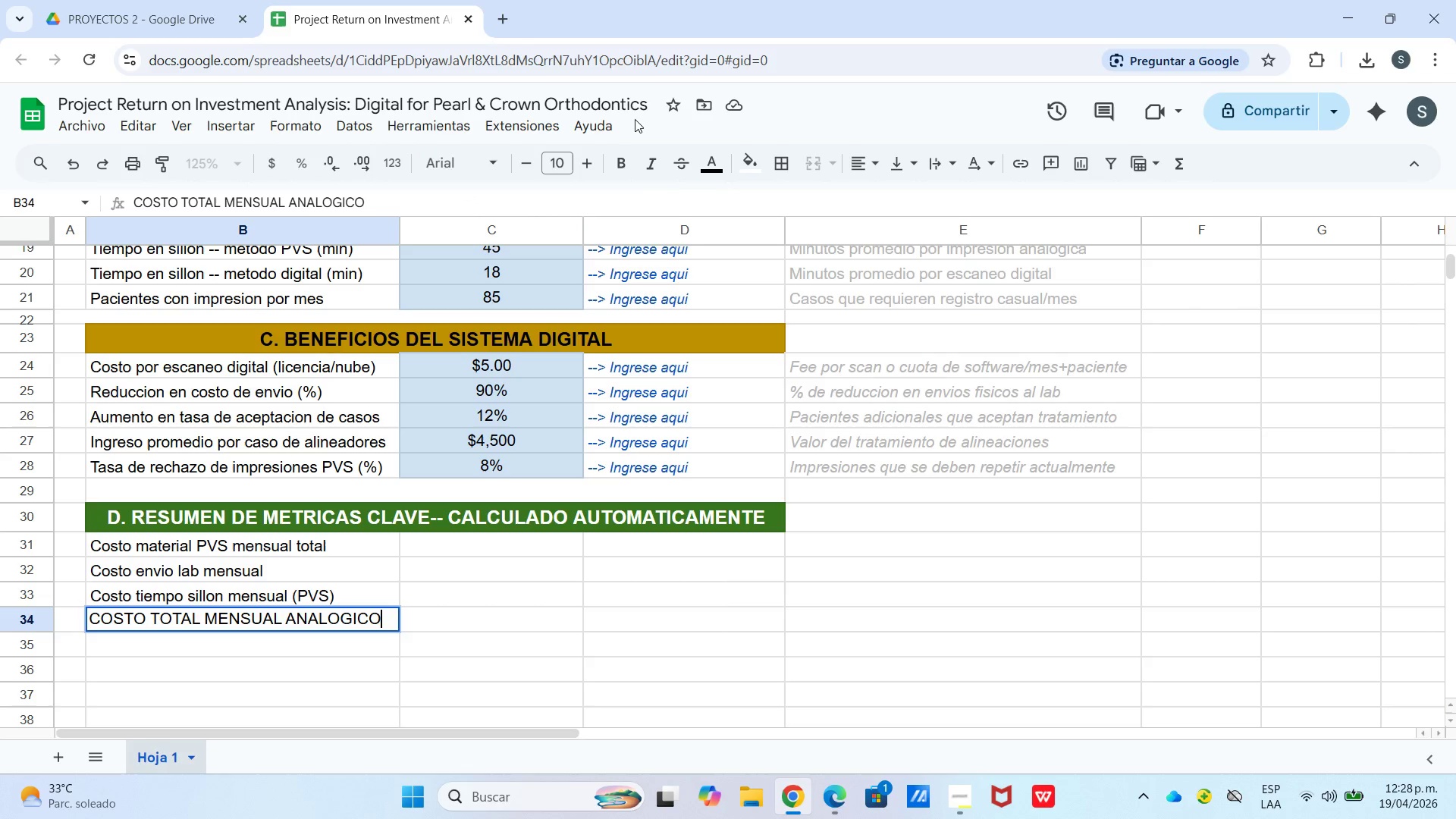 
left_click([618, 158])
 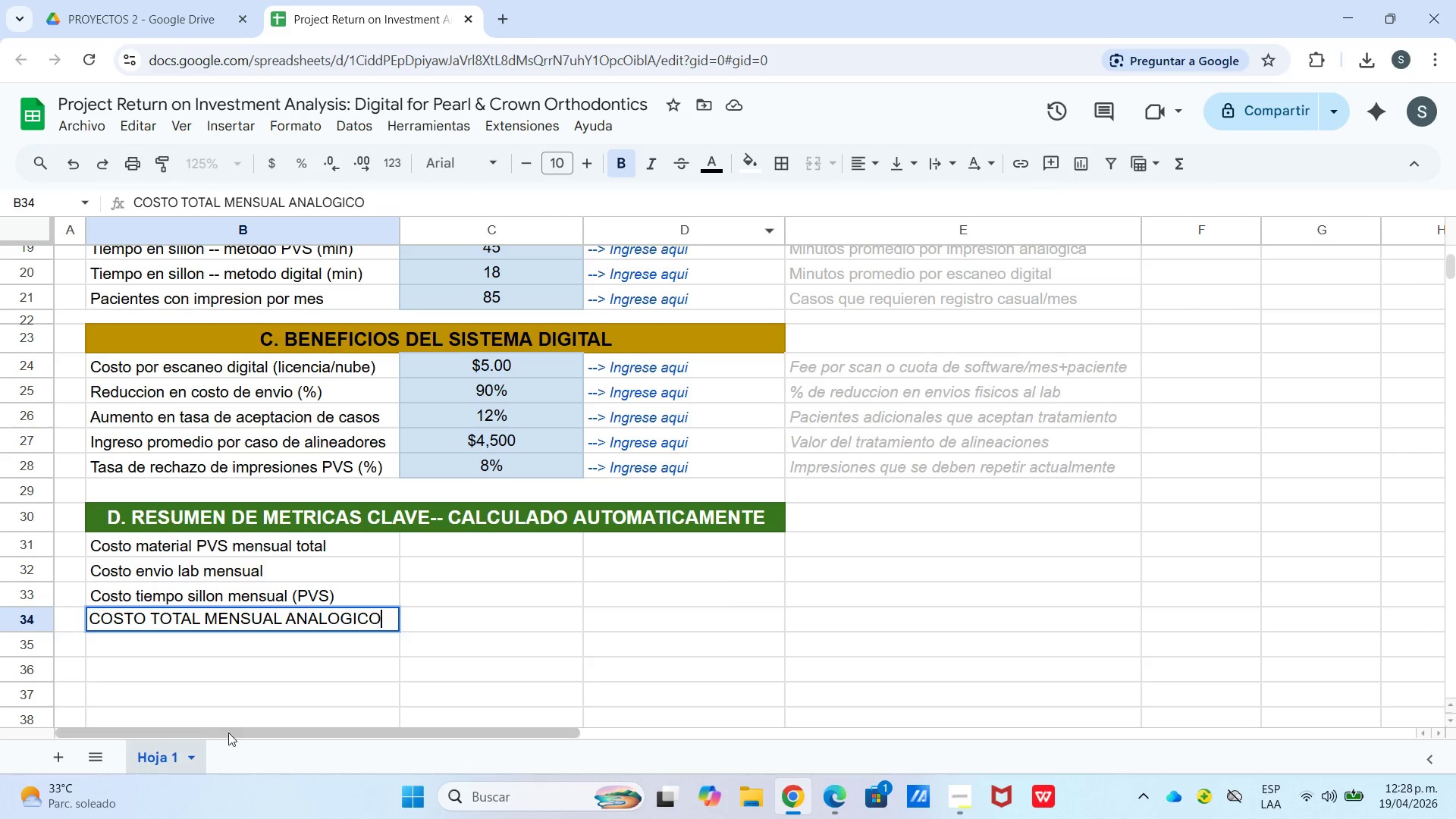 
left_click([288, 655])
 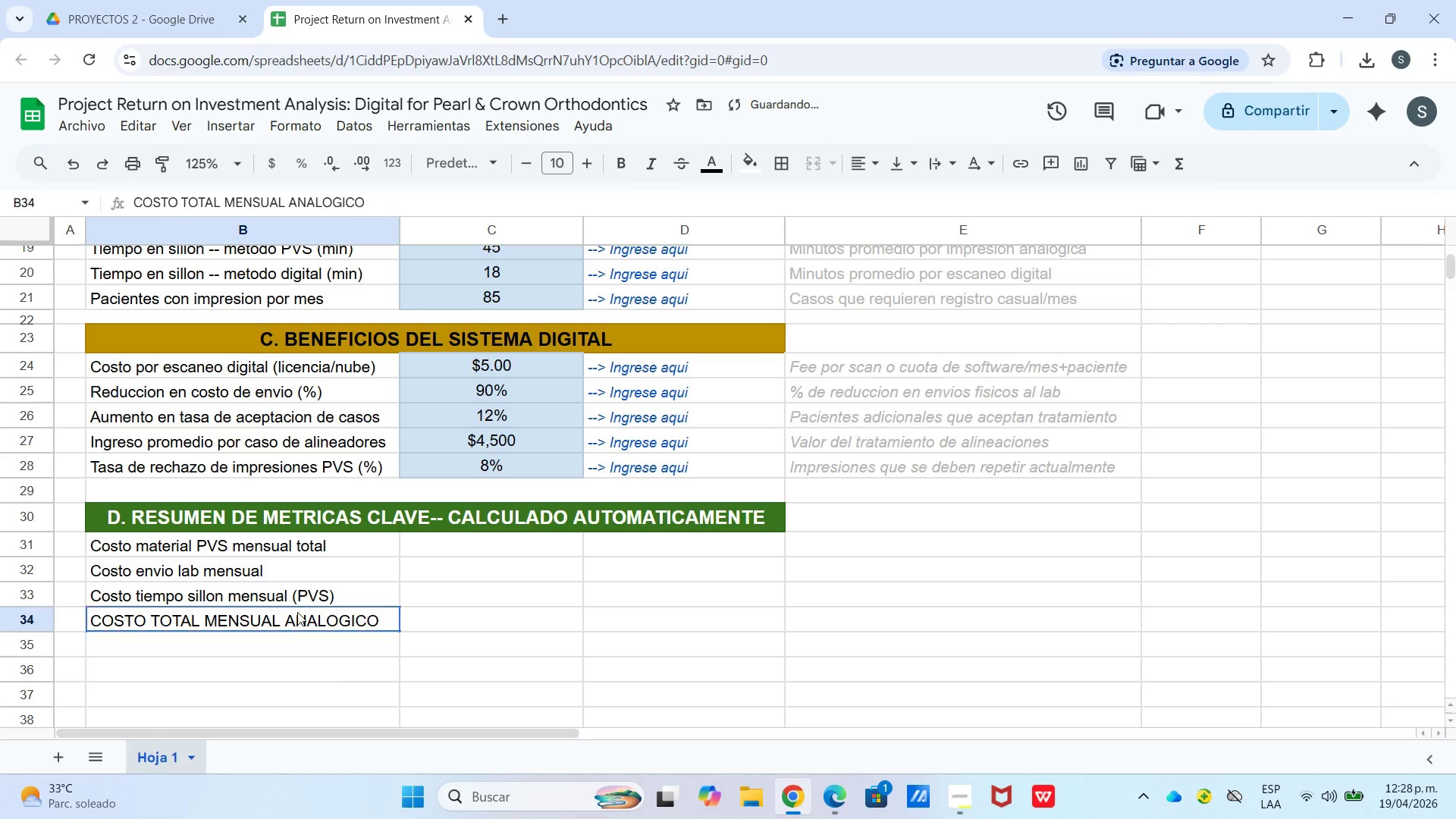 
left_click([297, 612])
 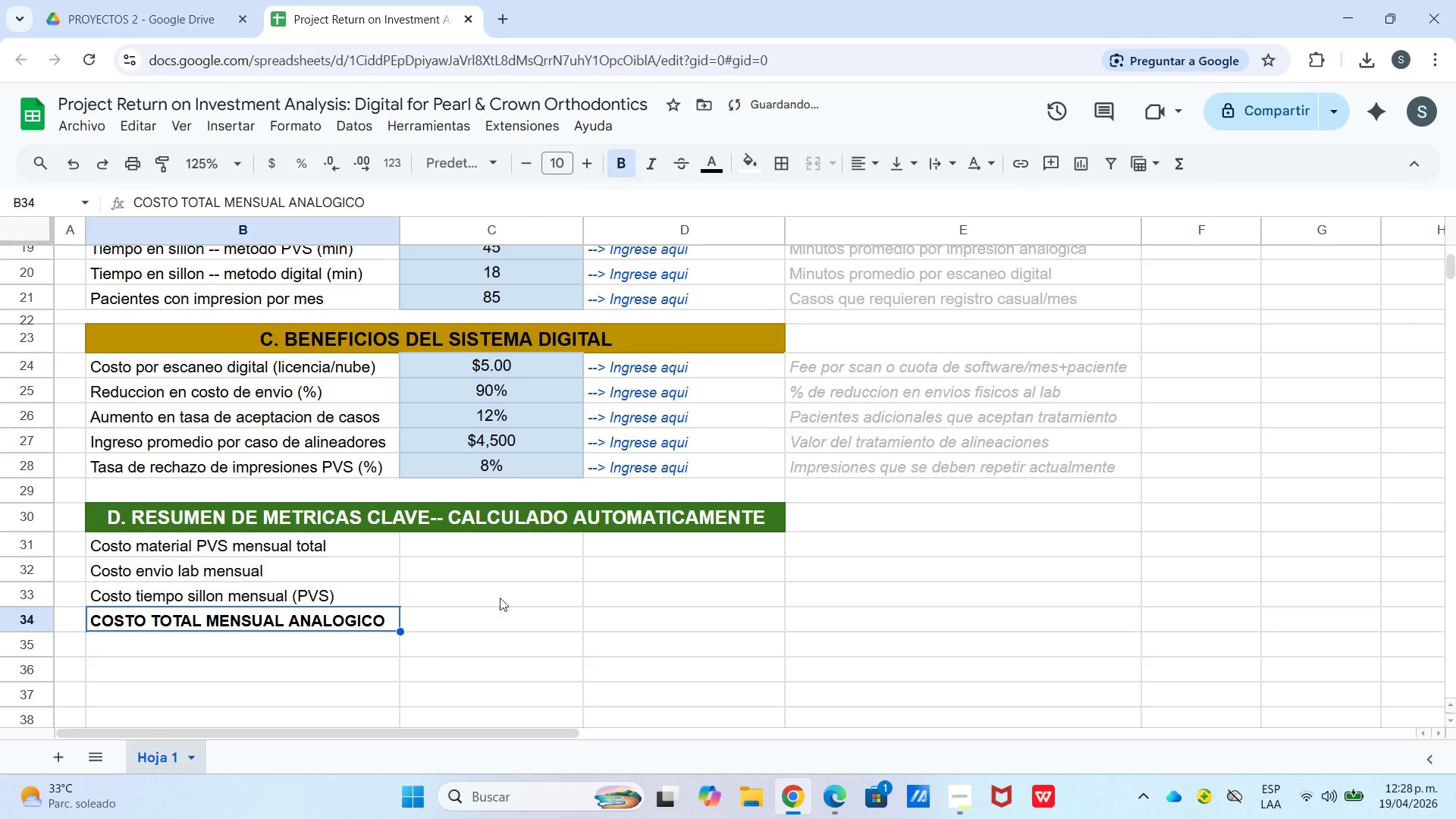 
double_click([381, 637])
 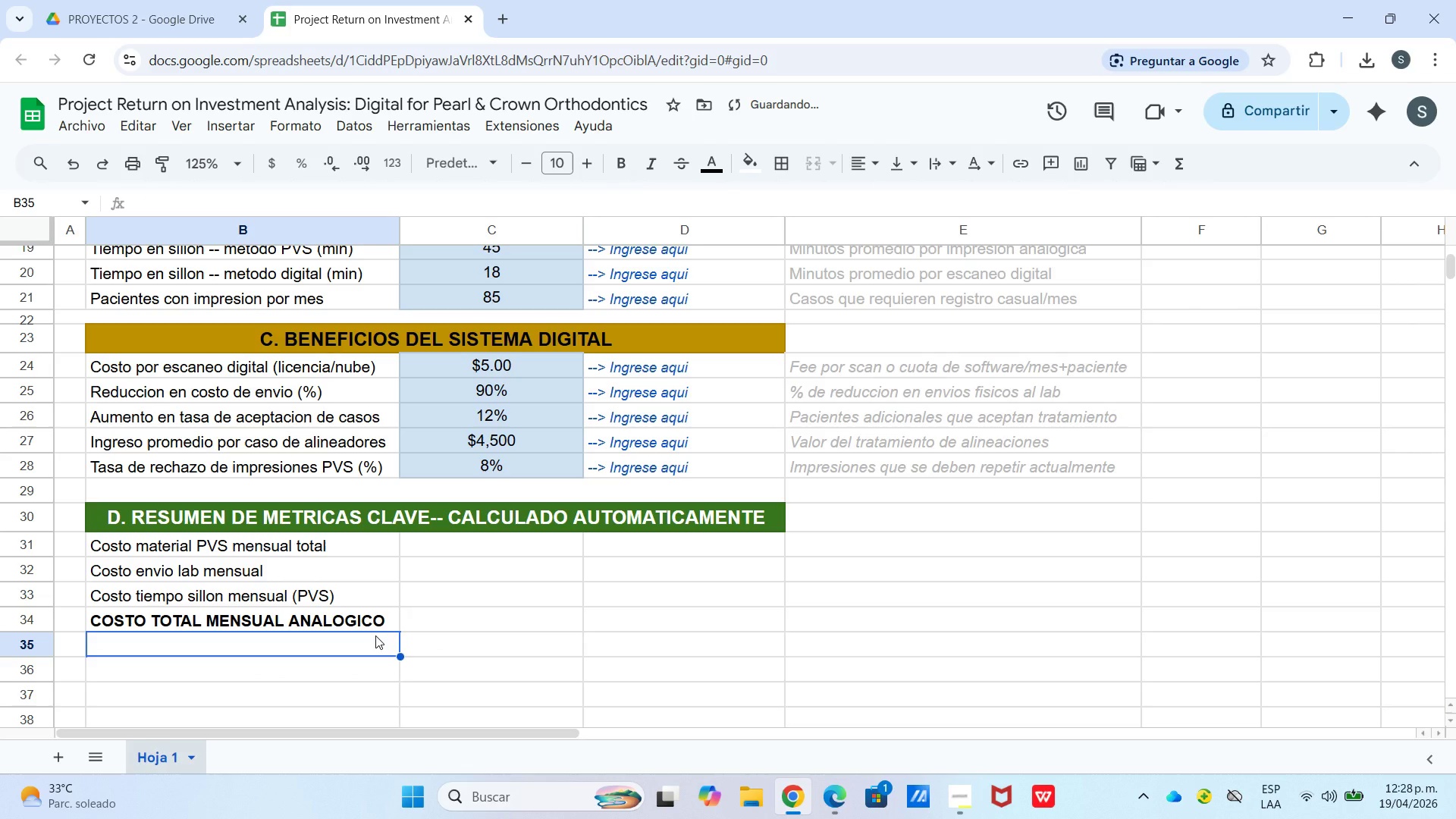 
type(Costo escaneo digital mensual)
 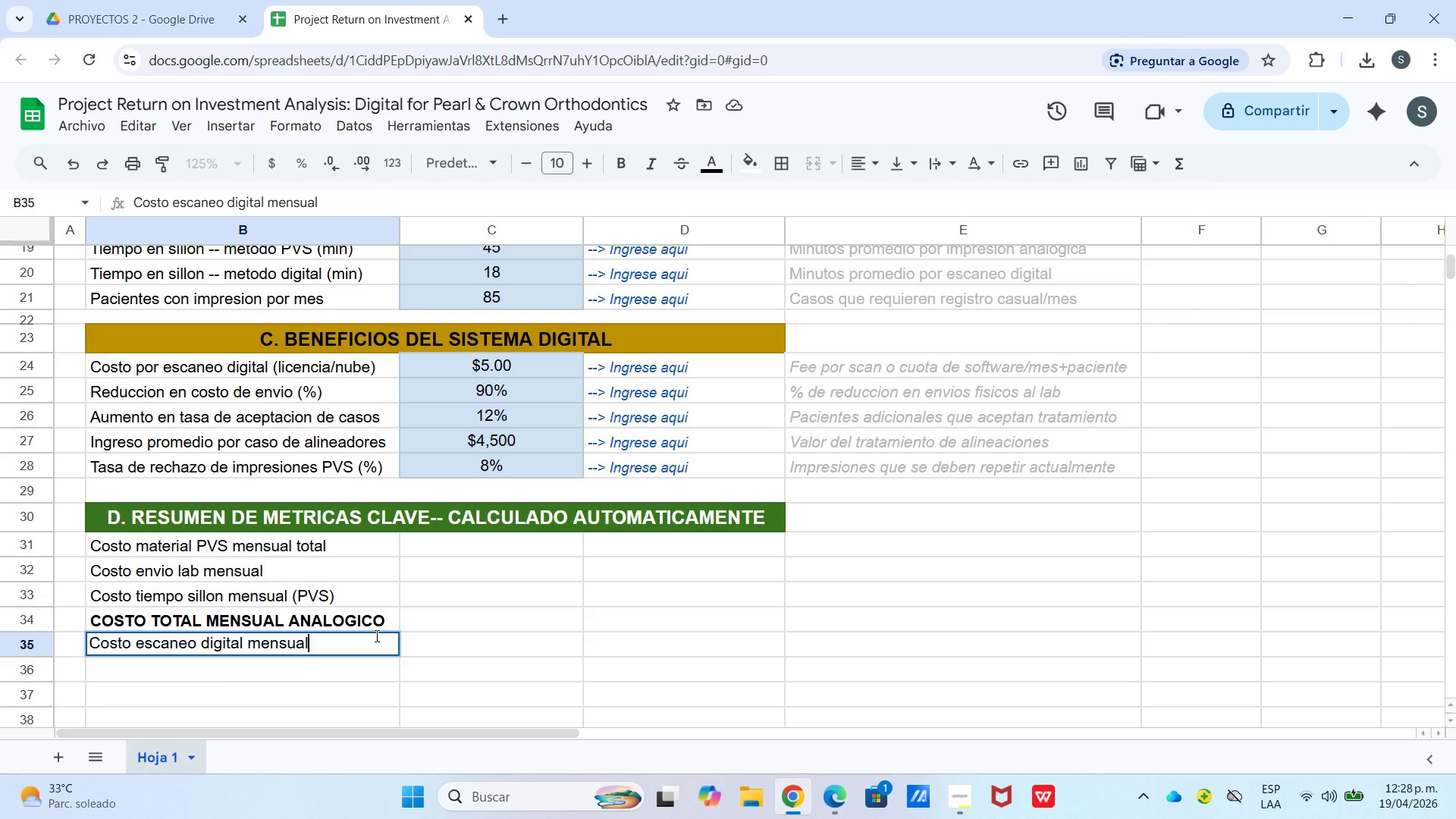 
key(Enter)
 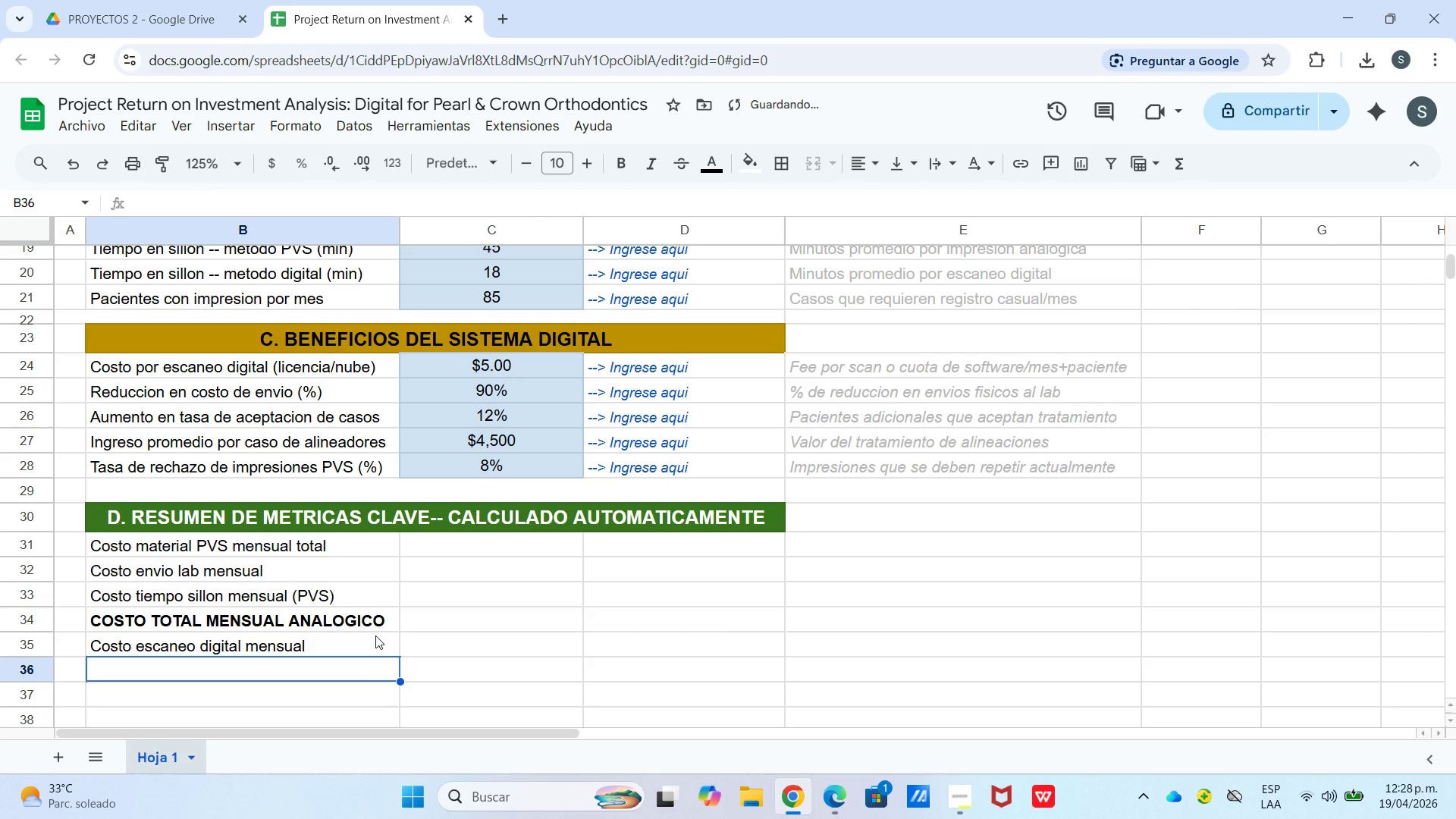 
type(Ahorro en envio mensual)
 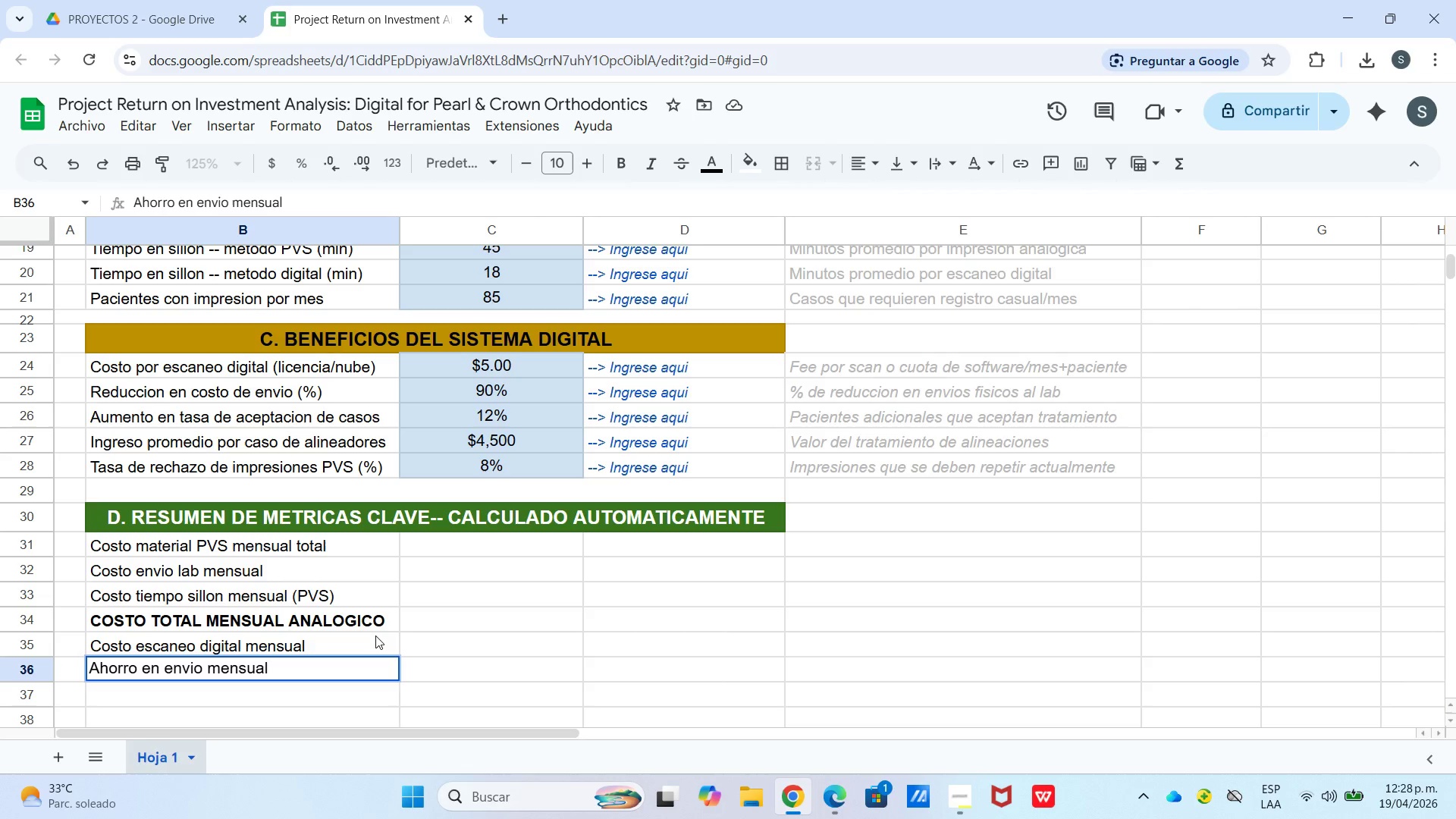 
key(Enter)
 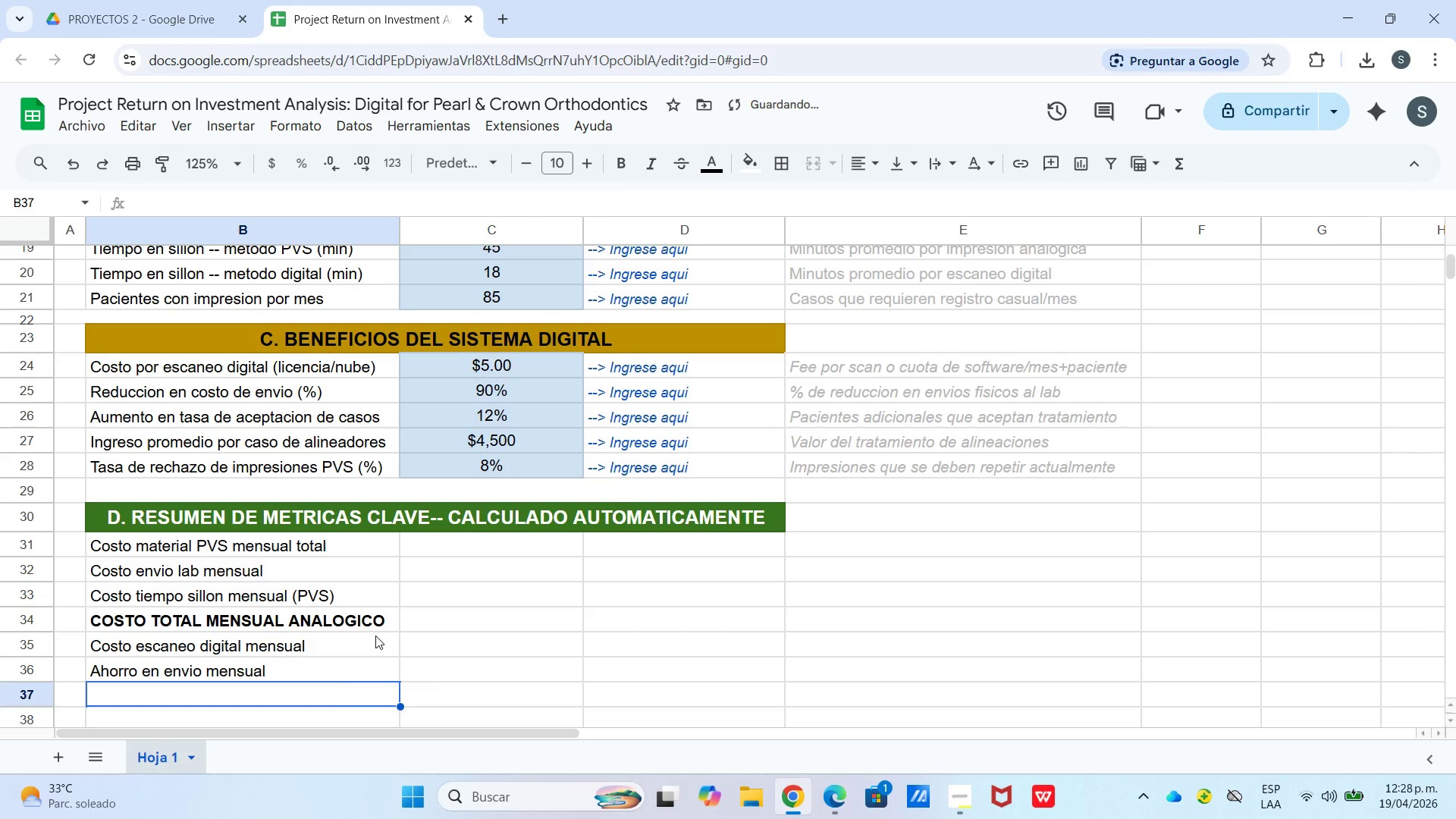 
type(Ahorro en tiempo sillon mensual)
 